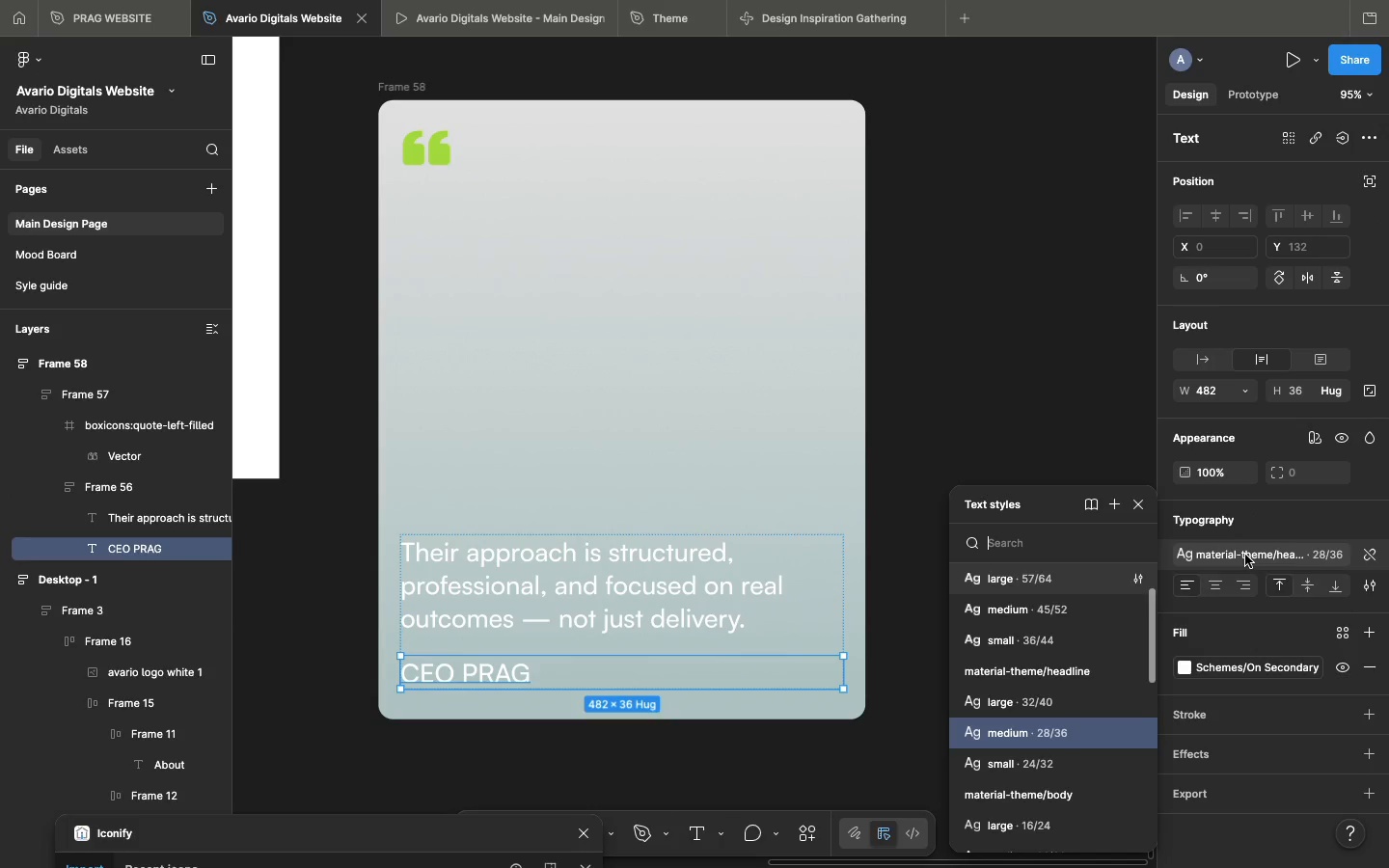 
left_click([1245, 555])
 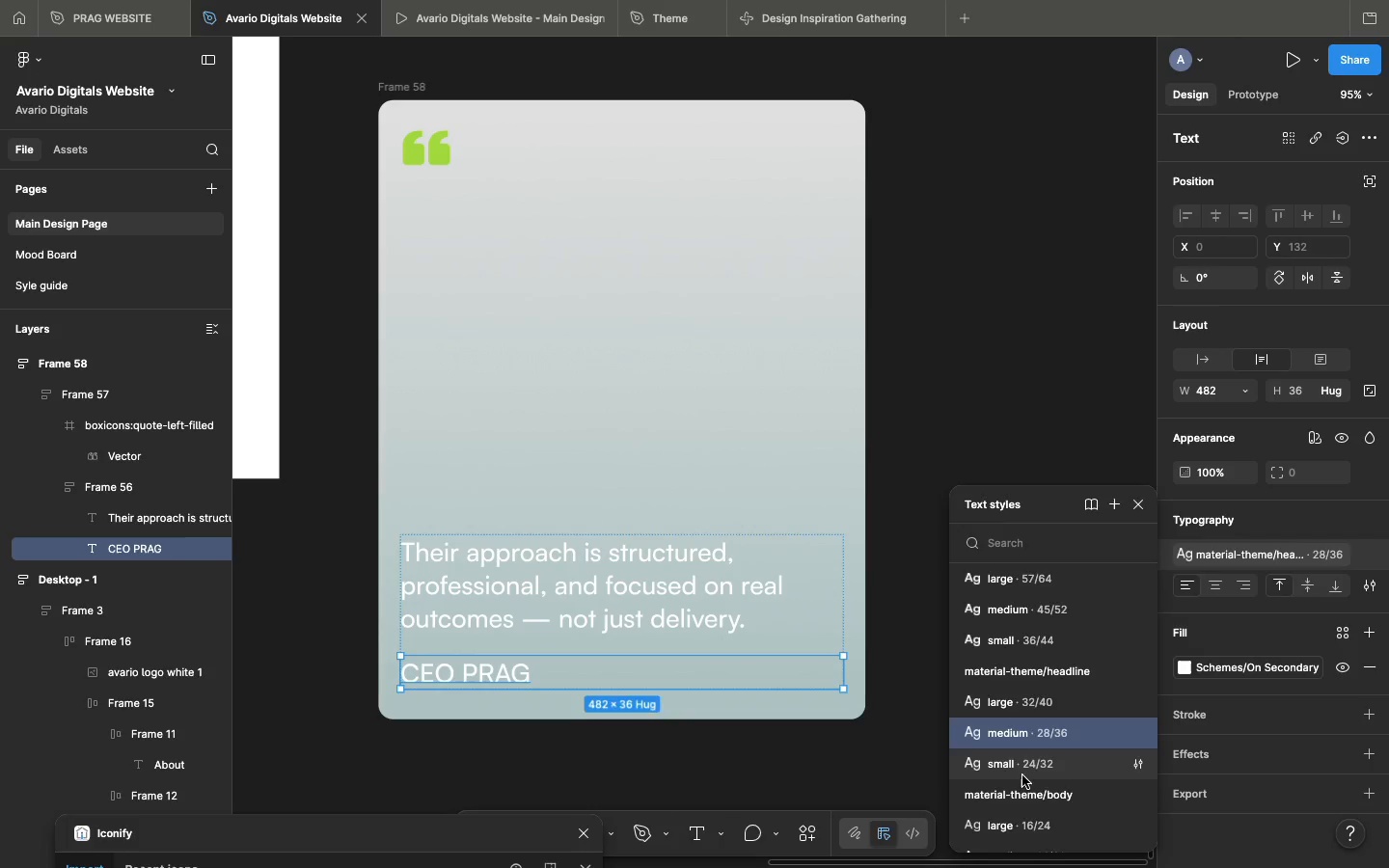 
left_click([1022, 775])
 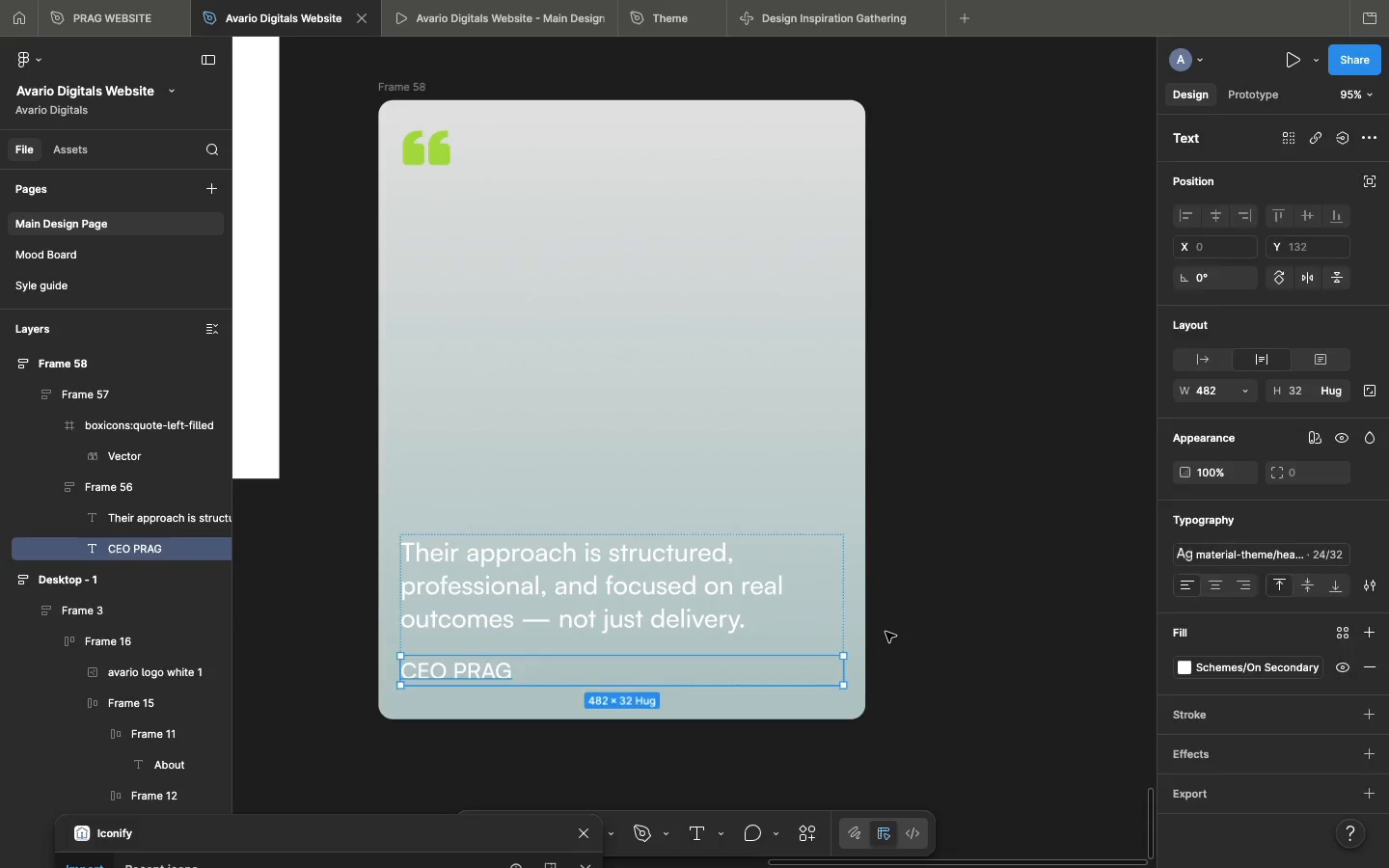 
left_click([885, 632])
 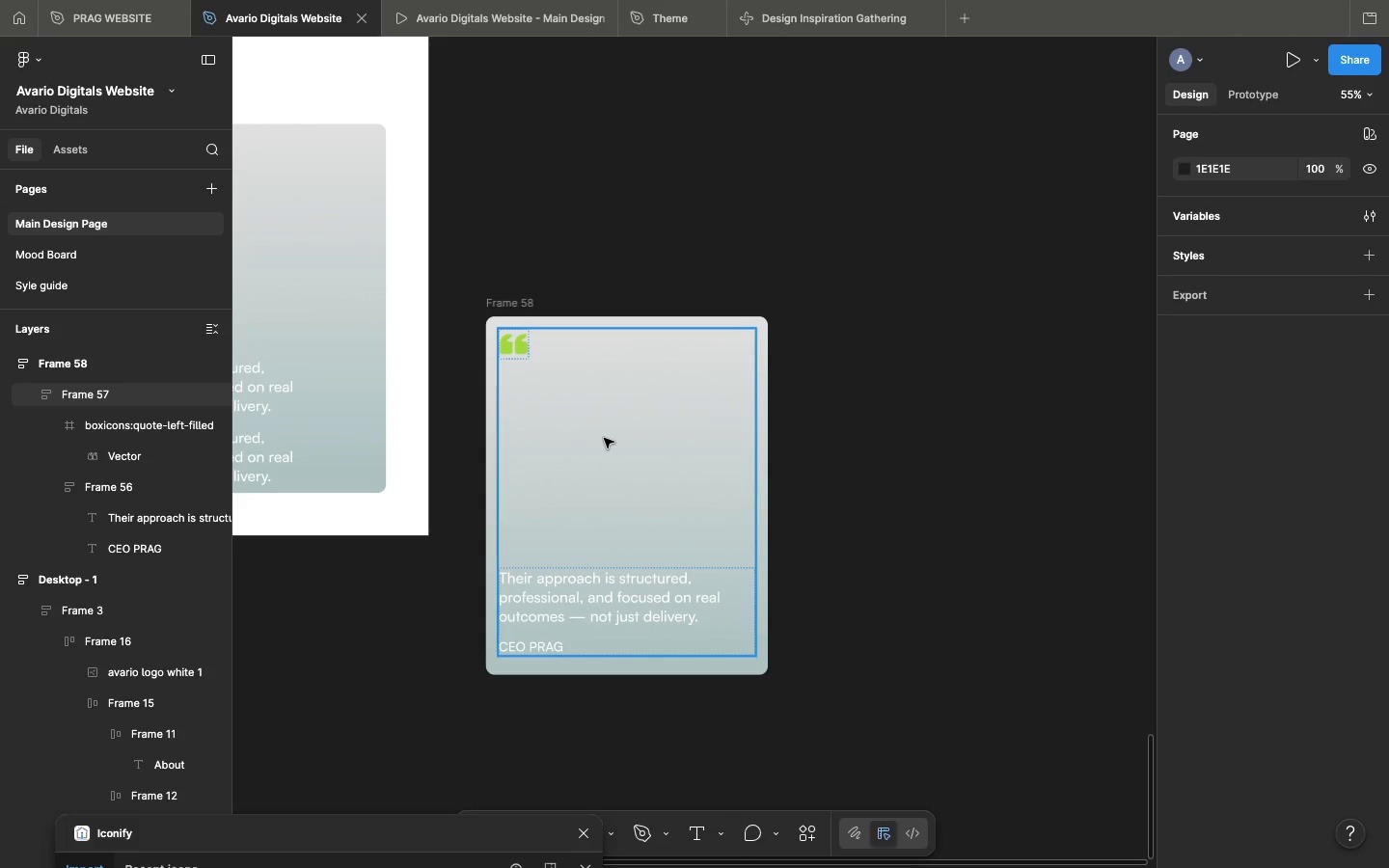 
left_click([604, 438])
 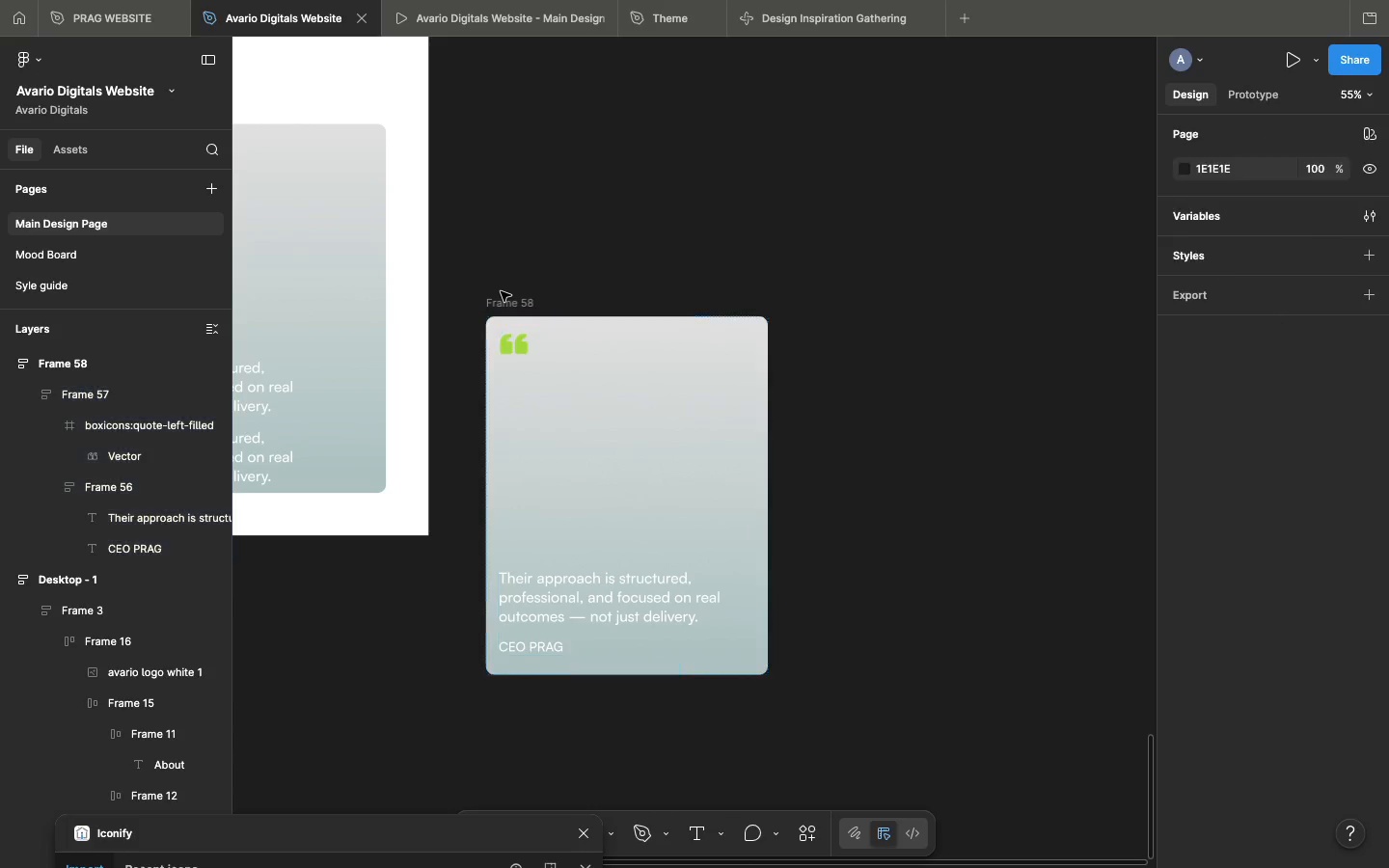 
left_click([501, 291])
 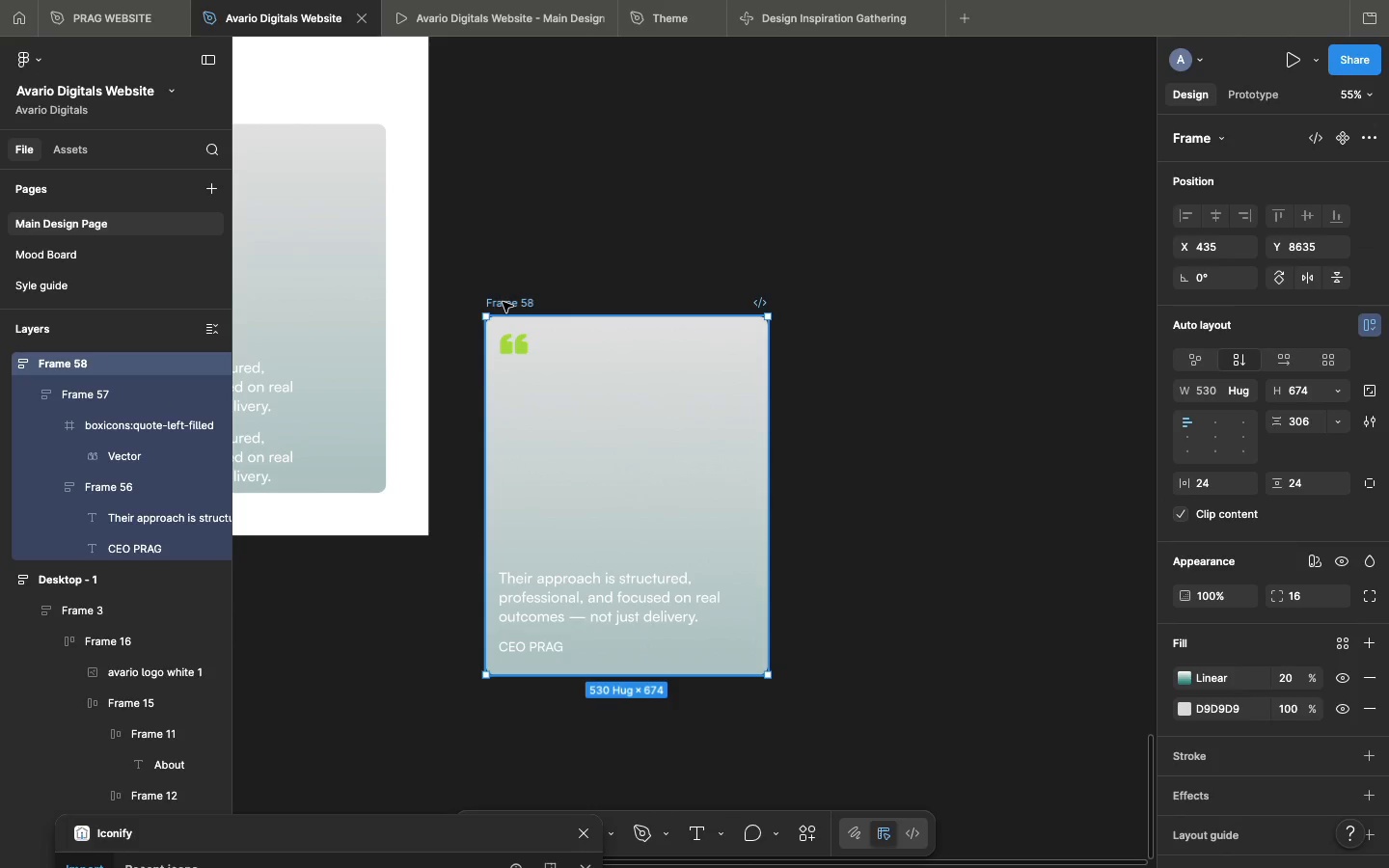 
left_click([503, 302])
 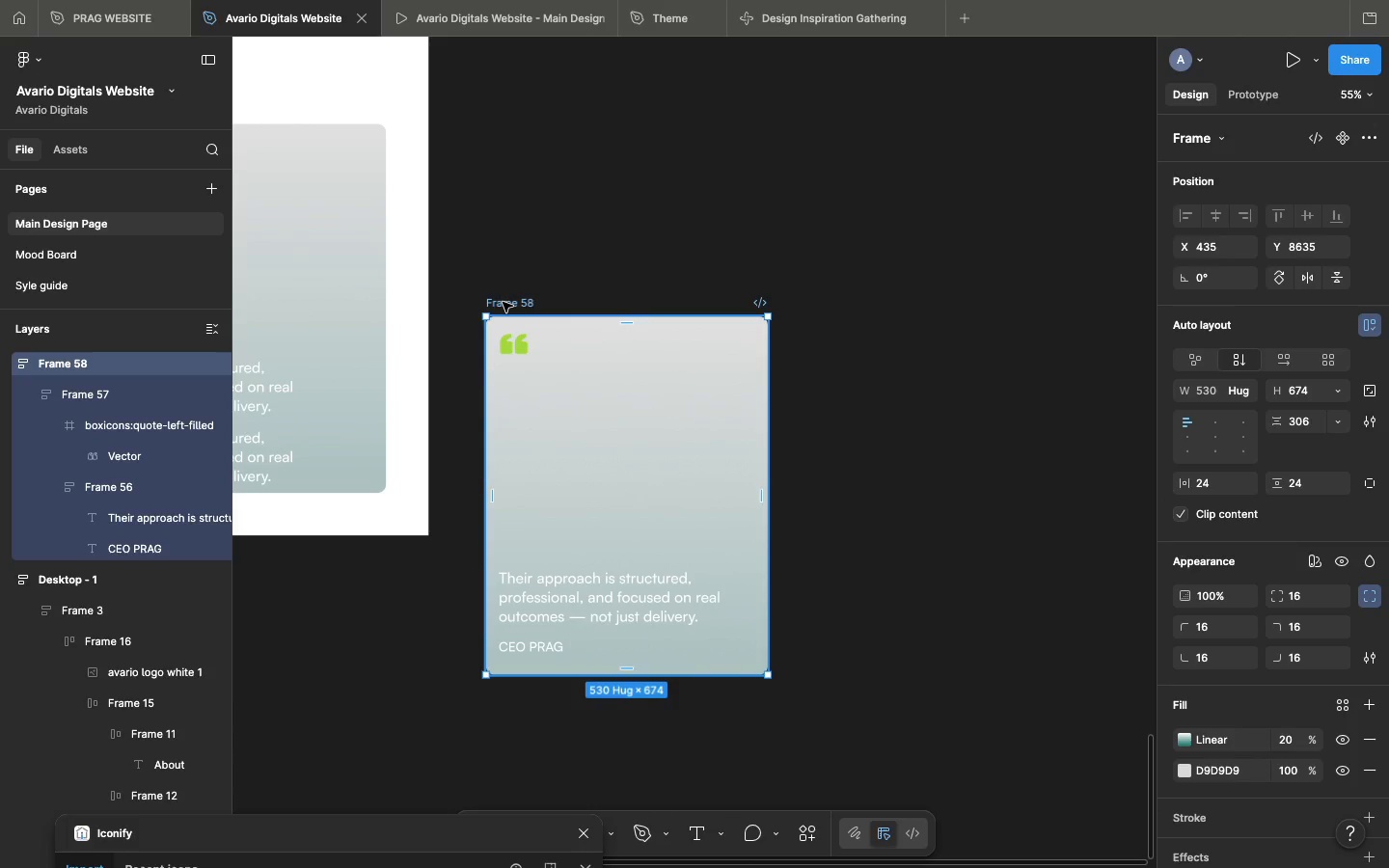 
key(Meta+D)
 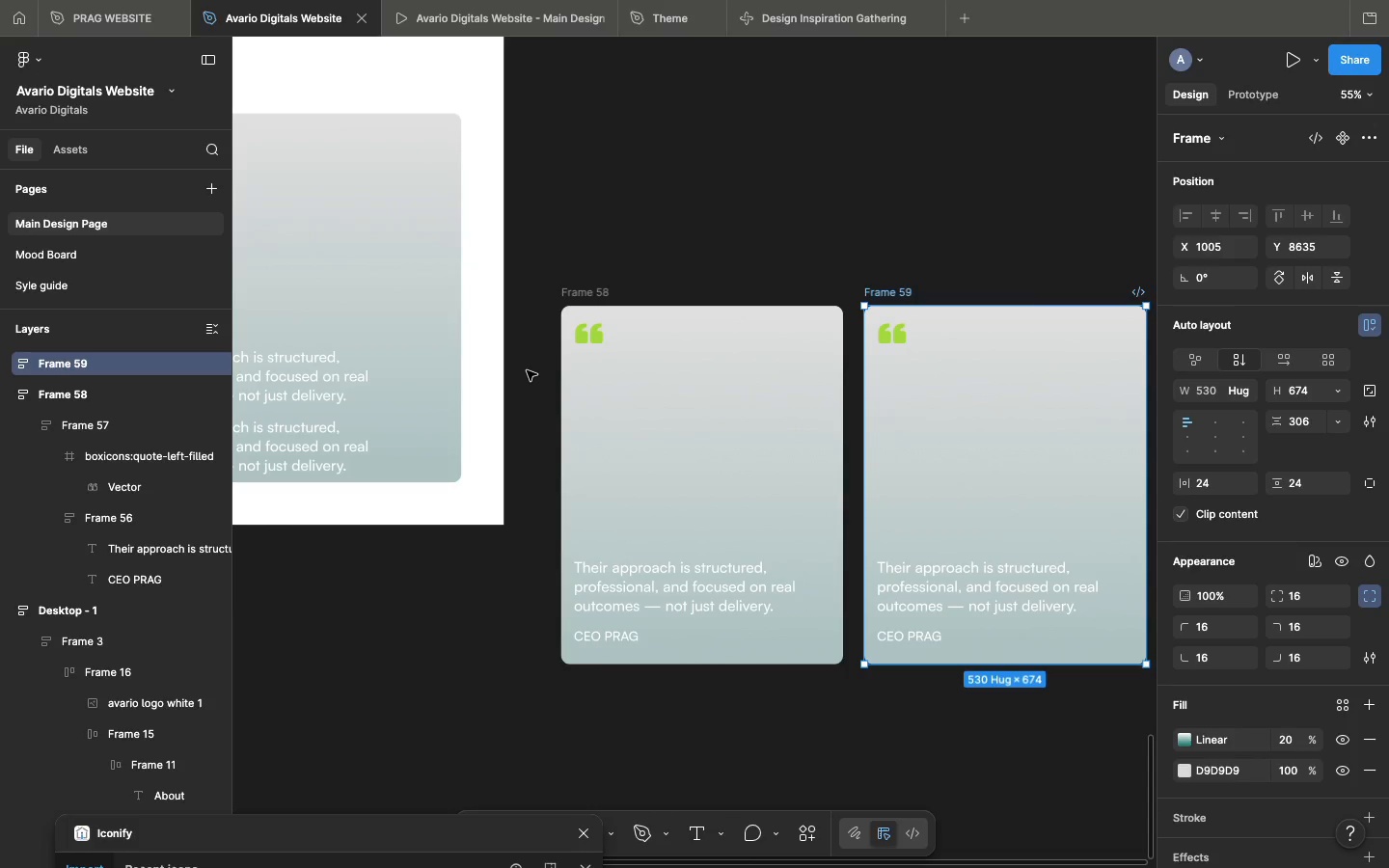 
scroll: coordinate [527, 370], scroll_direction: up, amount: 37.0
 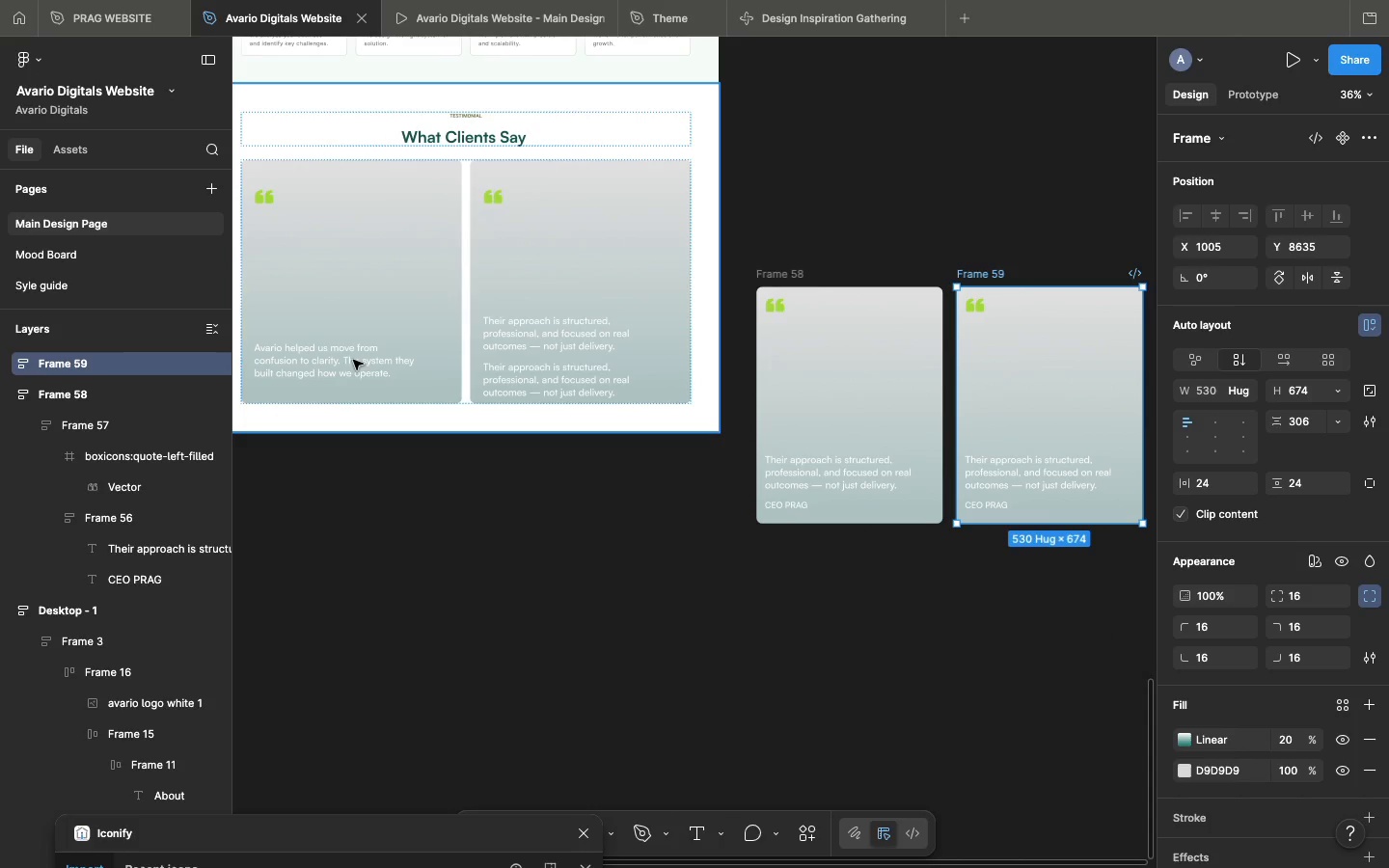 
double_click([344, 364])
 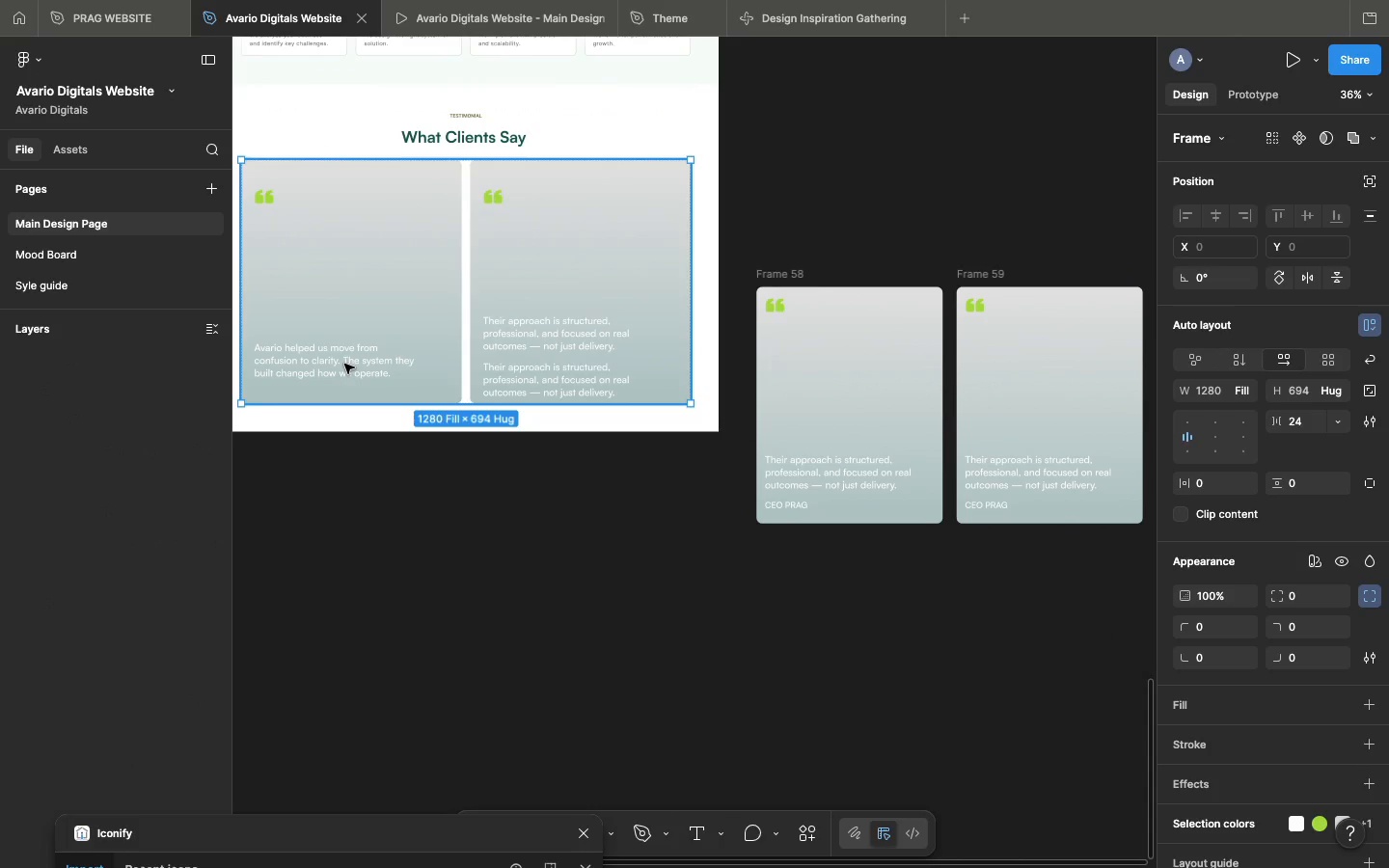 
triple_click([344, 364])
 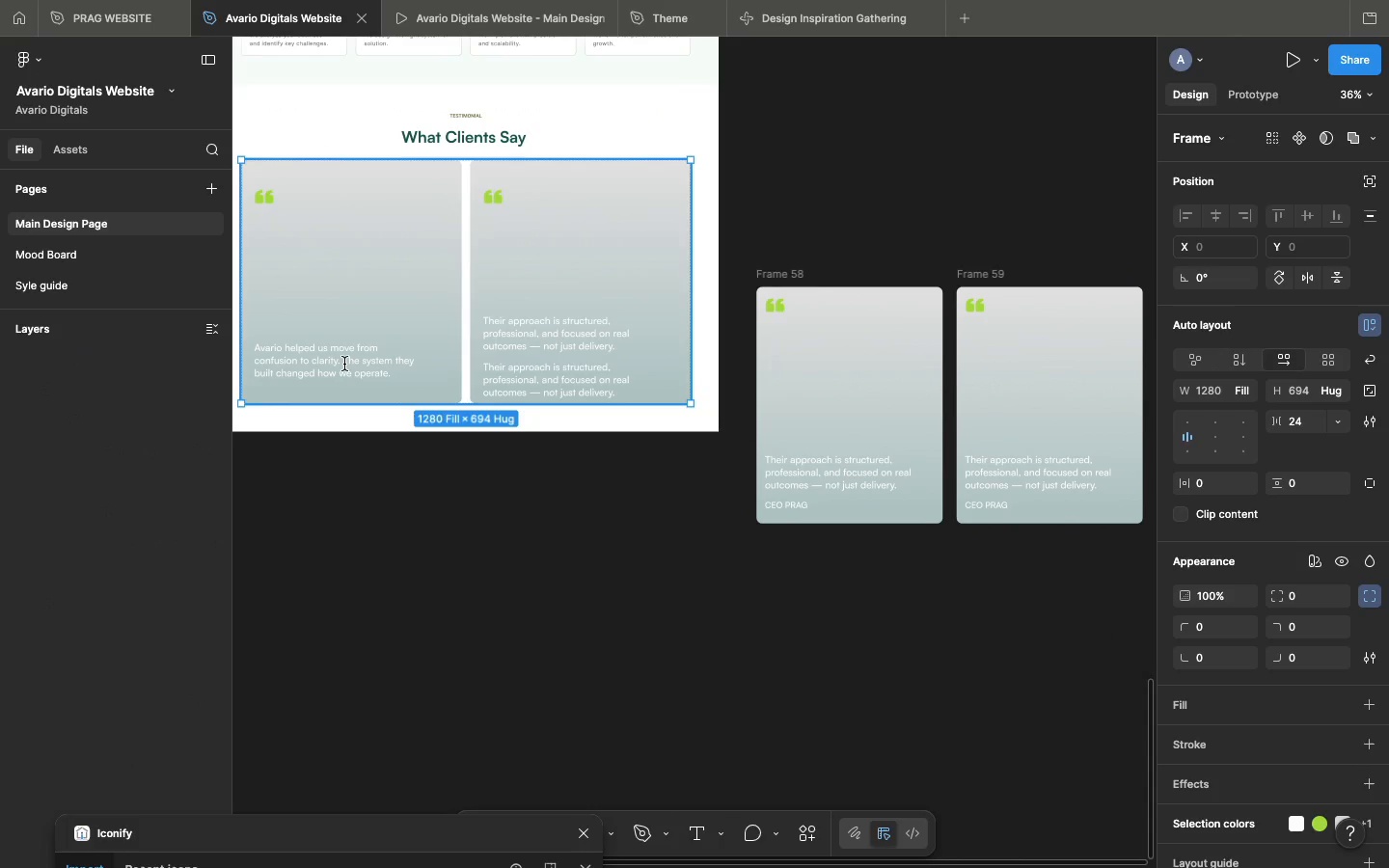 
triple_click([344, 364])
 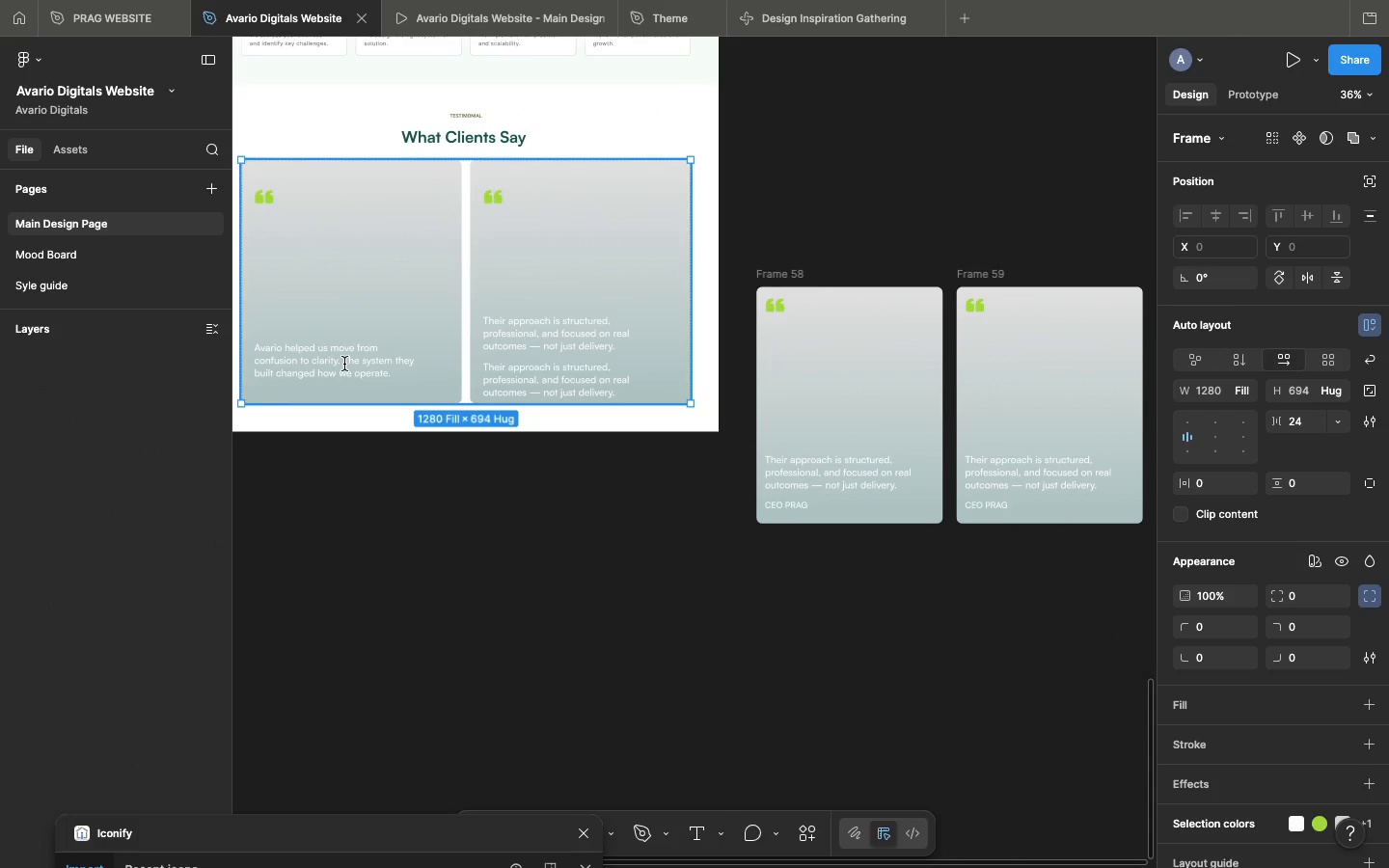 
triple_click([344, 364])
 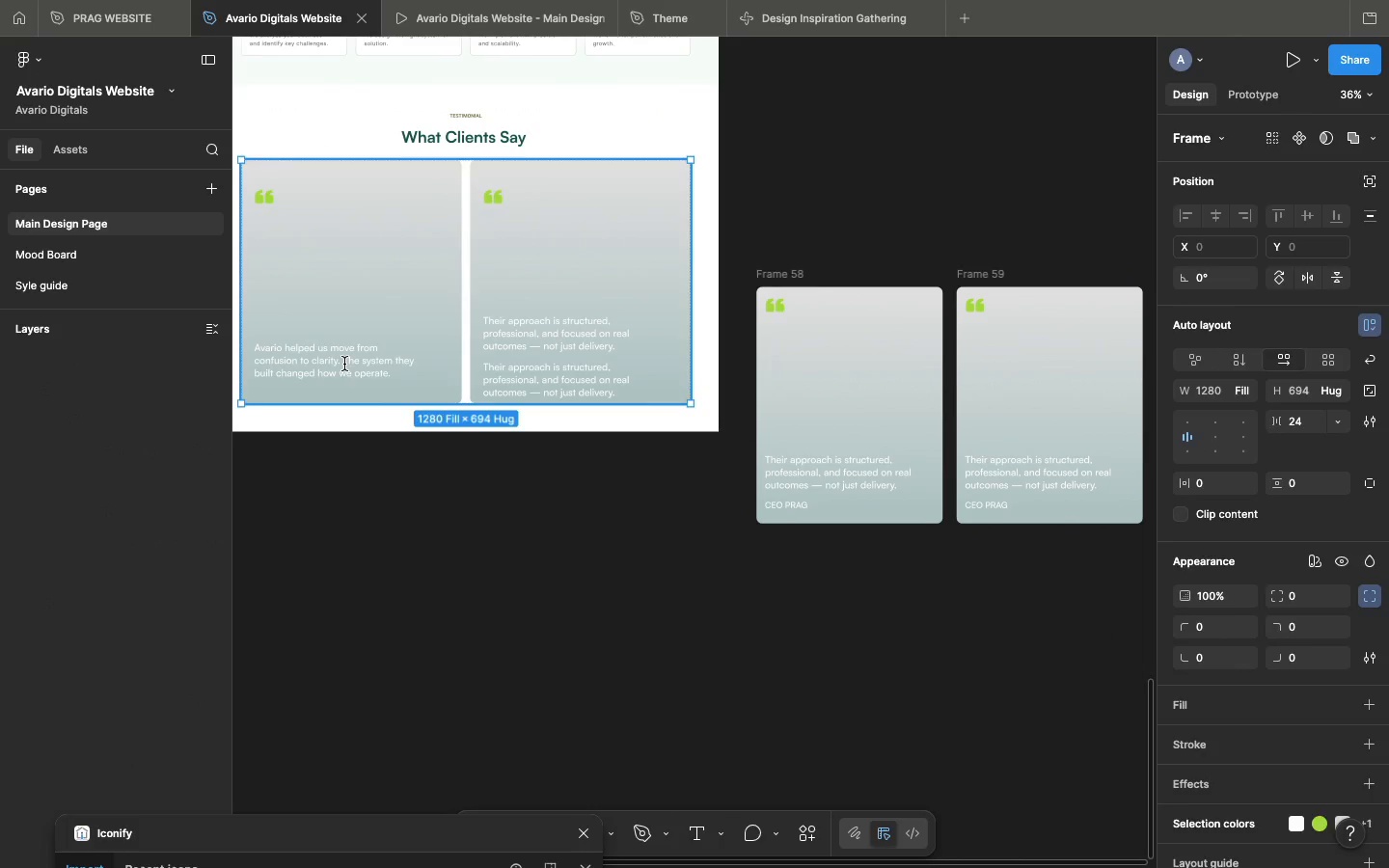 
triple_click([344, 364])
 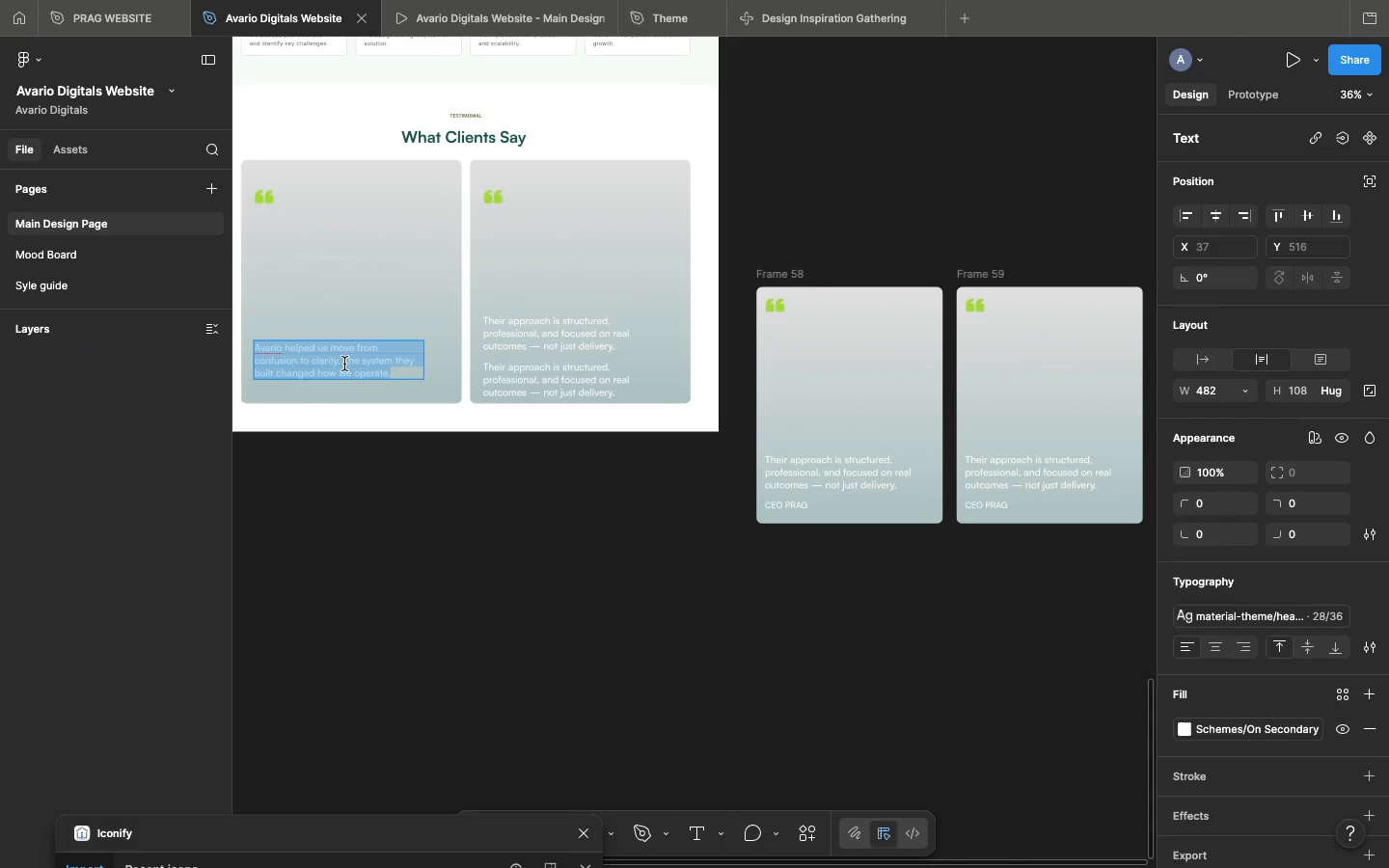 
triple_click([344, 364])
 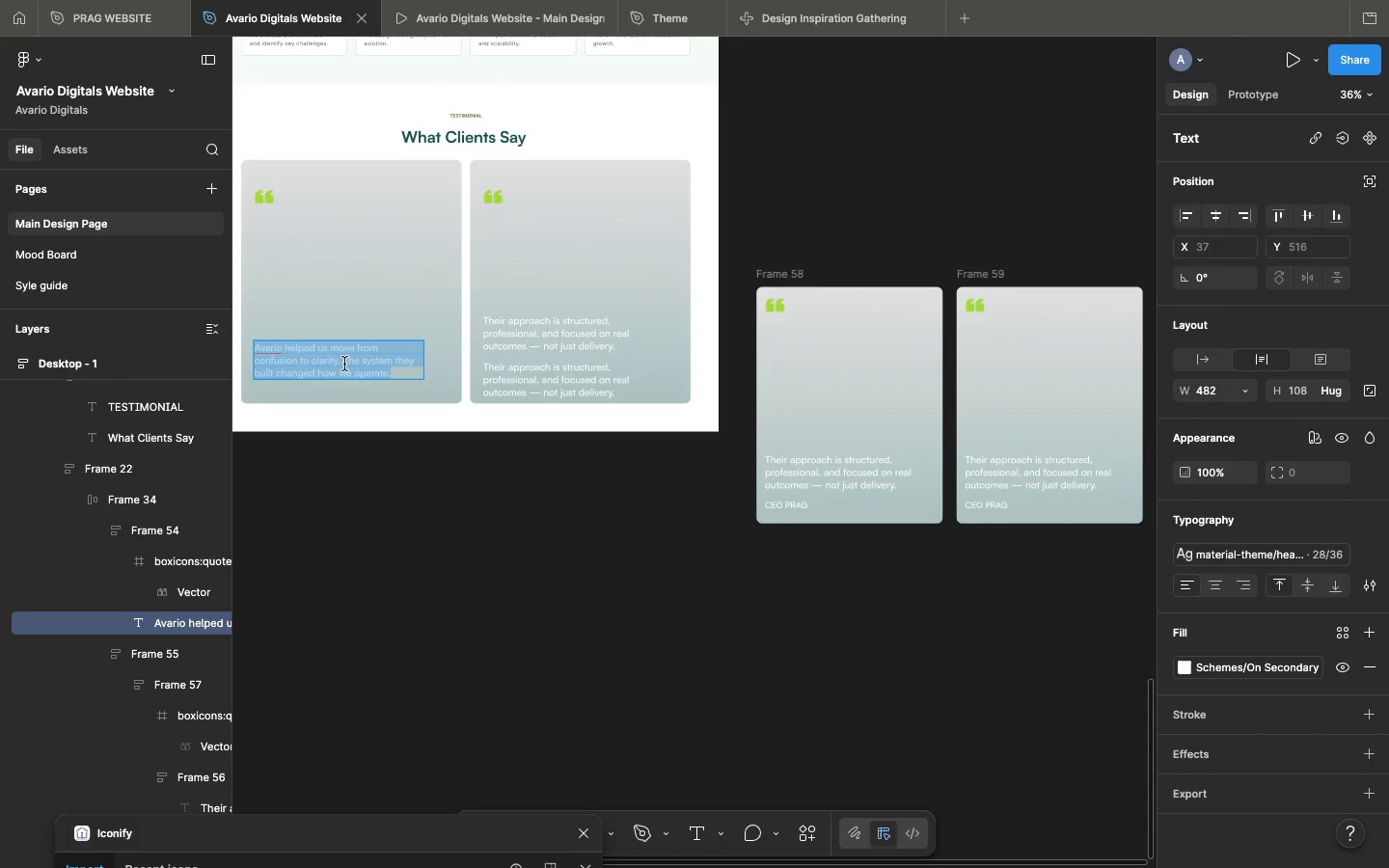 
key(Meta+C)
 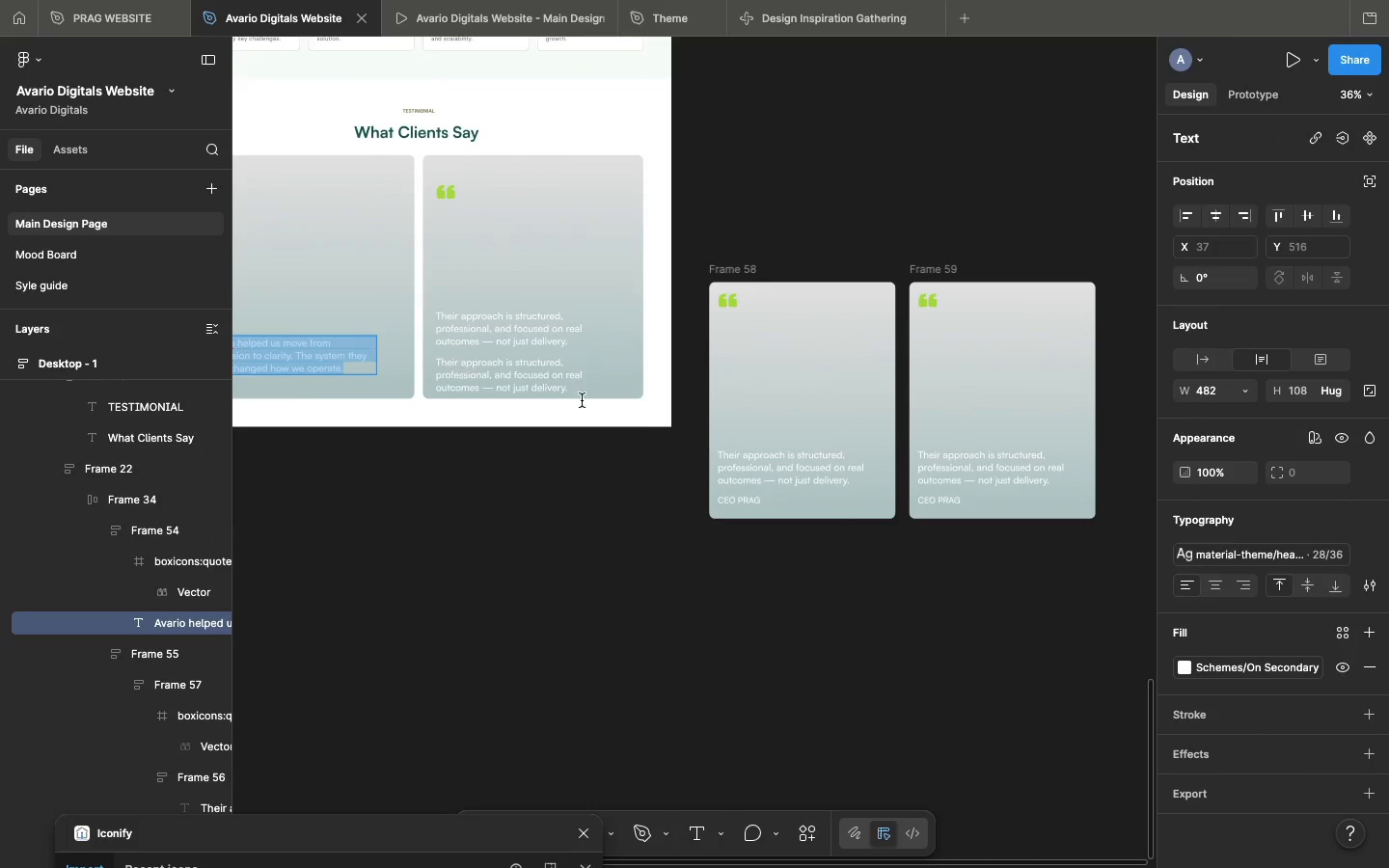 
scroll: coordinate [344, 364], scroll_direction: down, amount: 17.0
 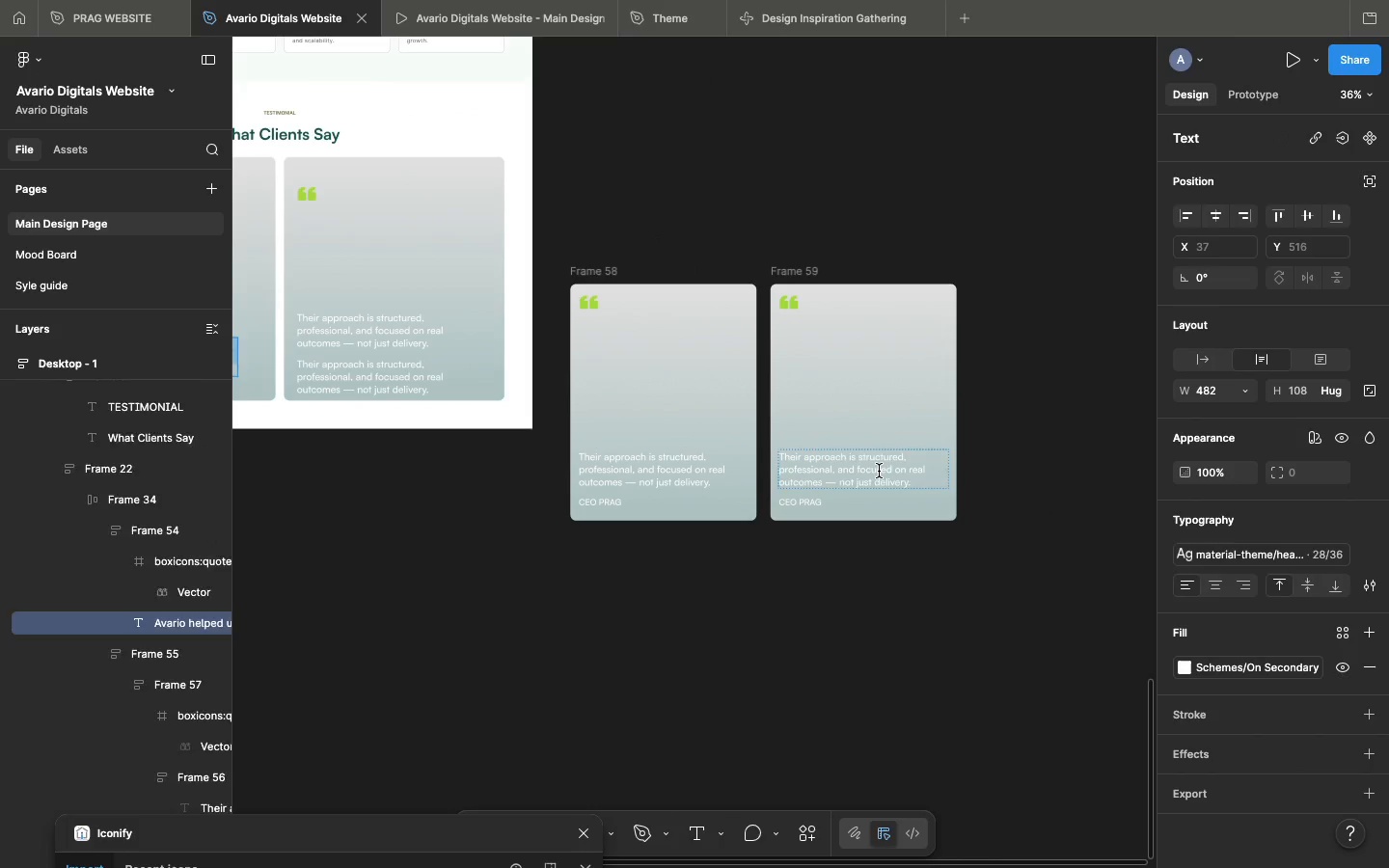 
double_click([879, 471])
 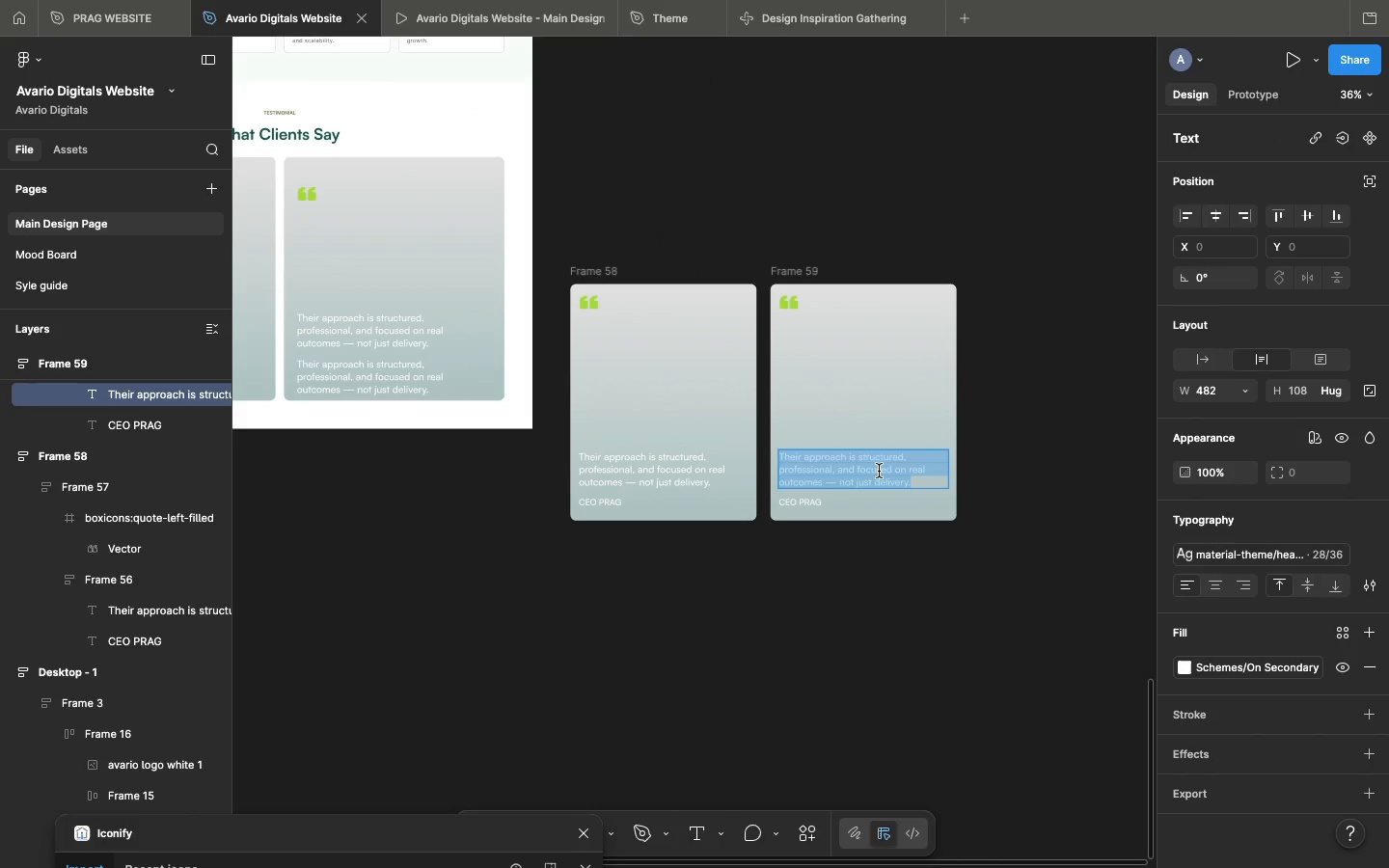 
triple_click([879, 471])
 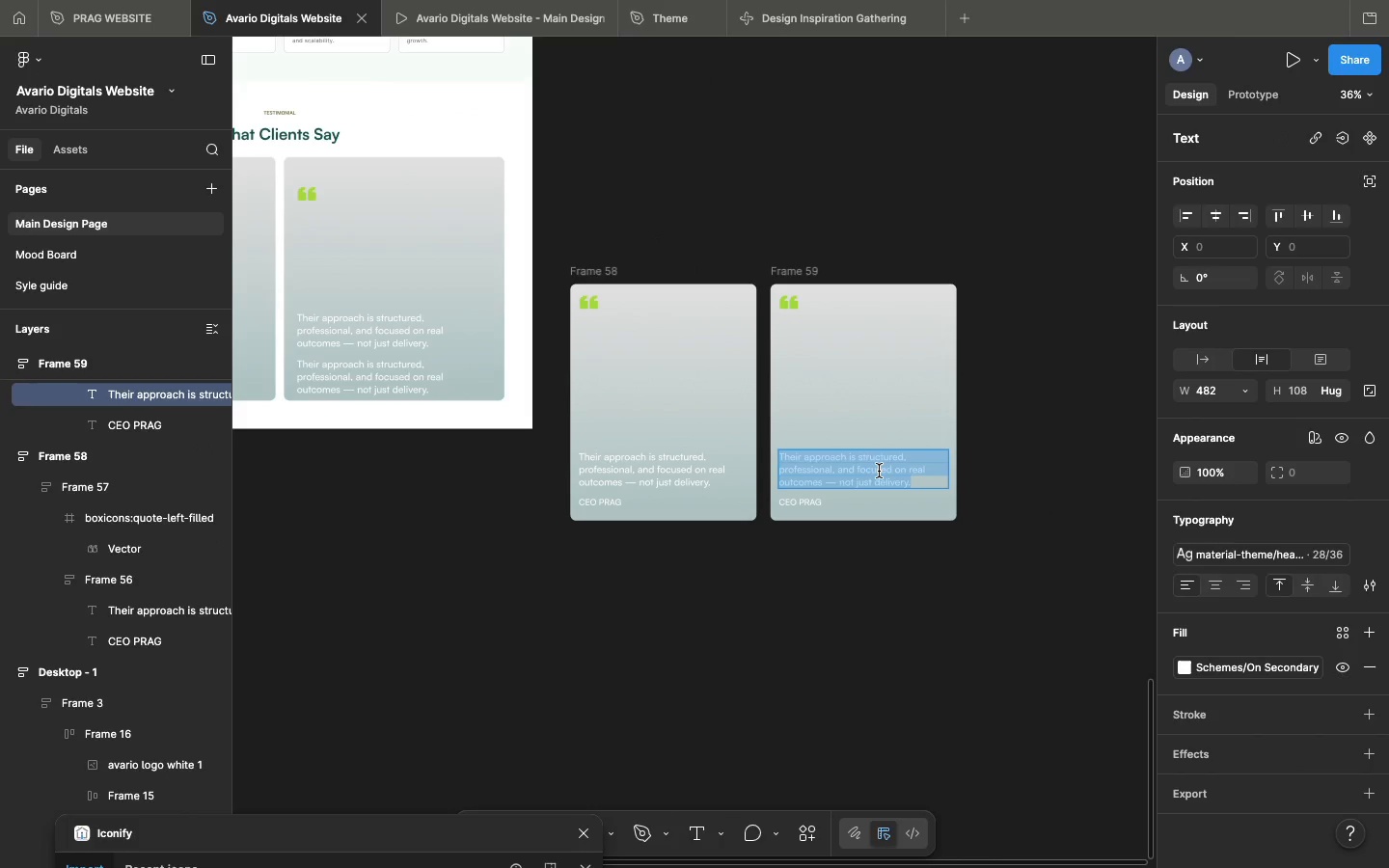 
key(Meta+V)
 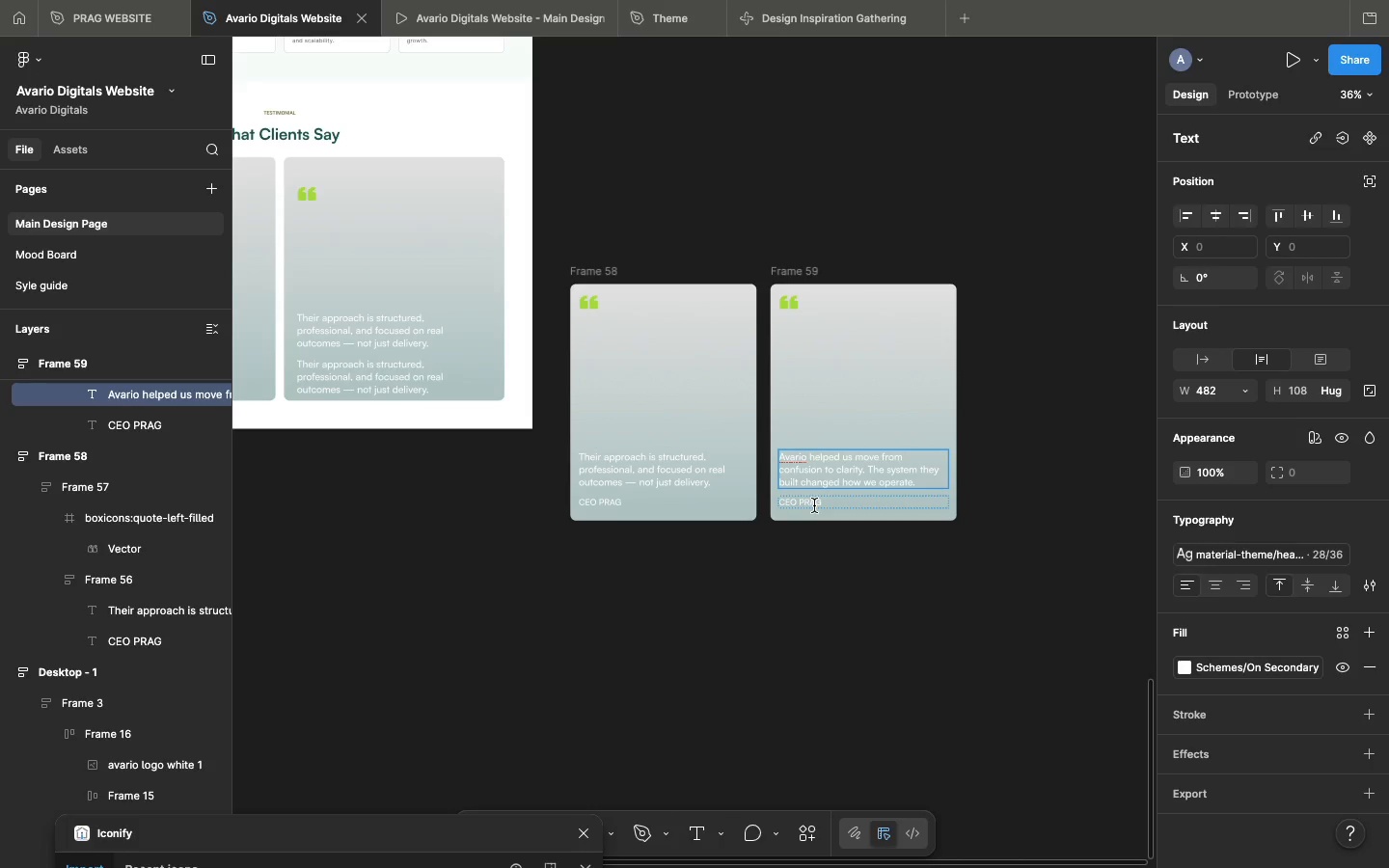 
double_click([814, 505])
 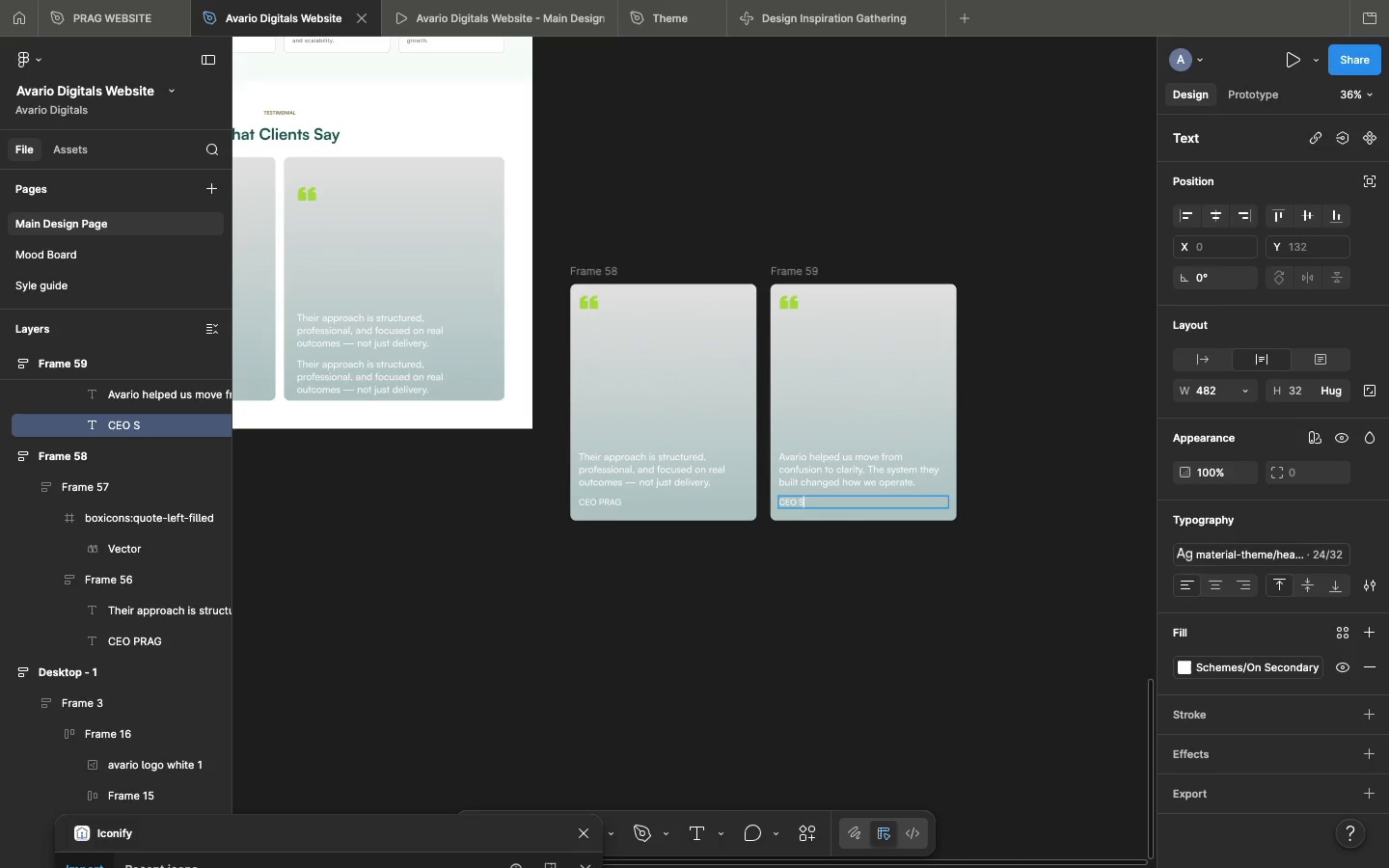 
type(SPORTELLEX)
 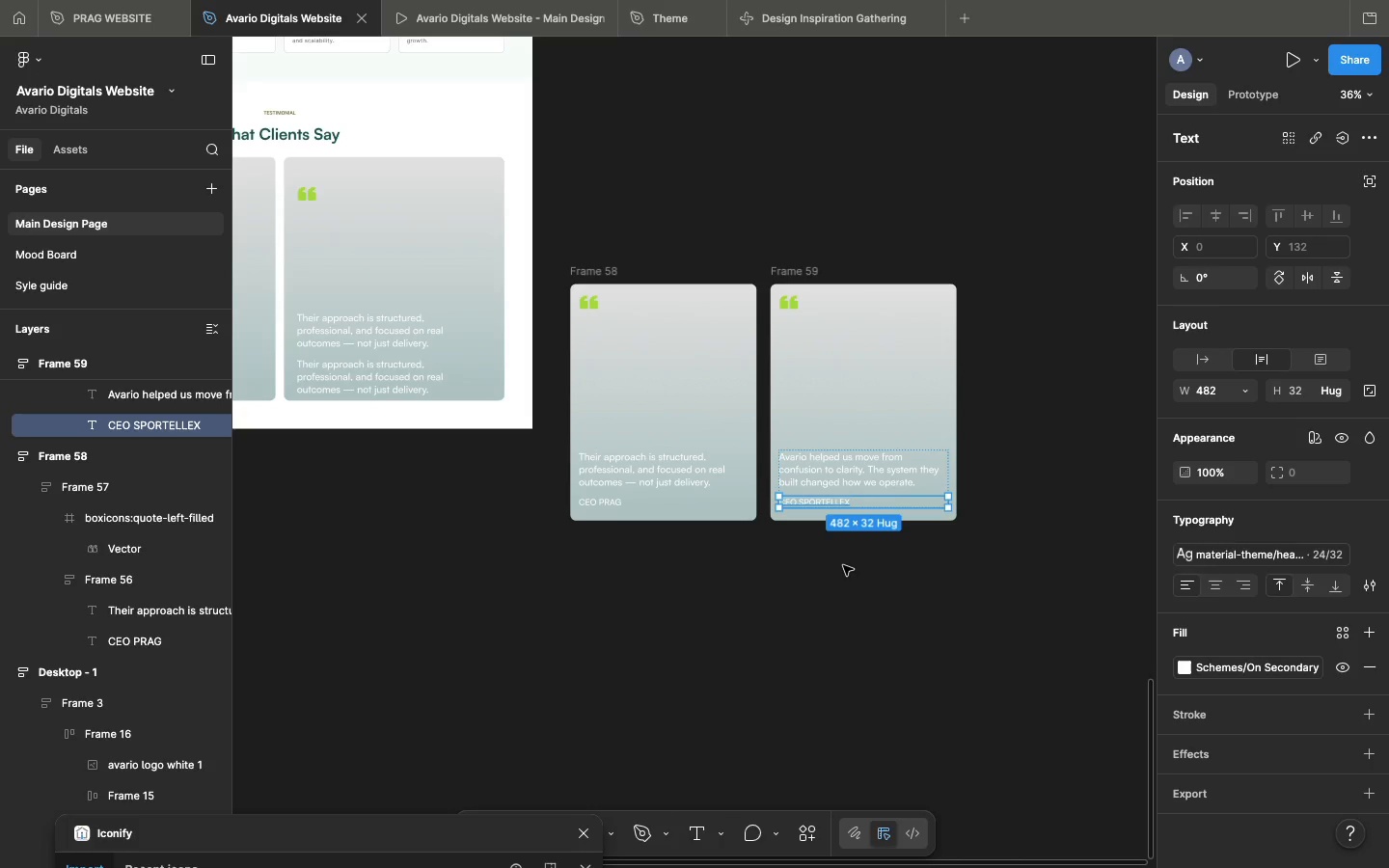 
left_click([843, 565])
 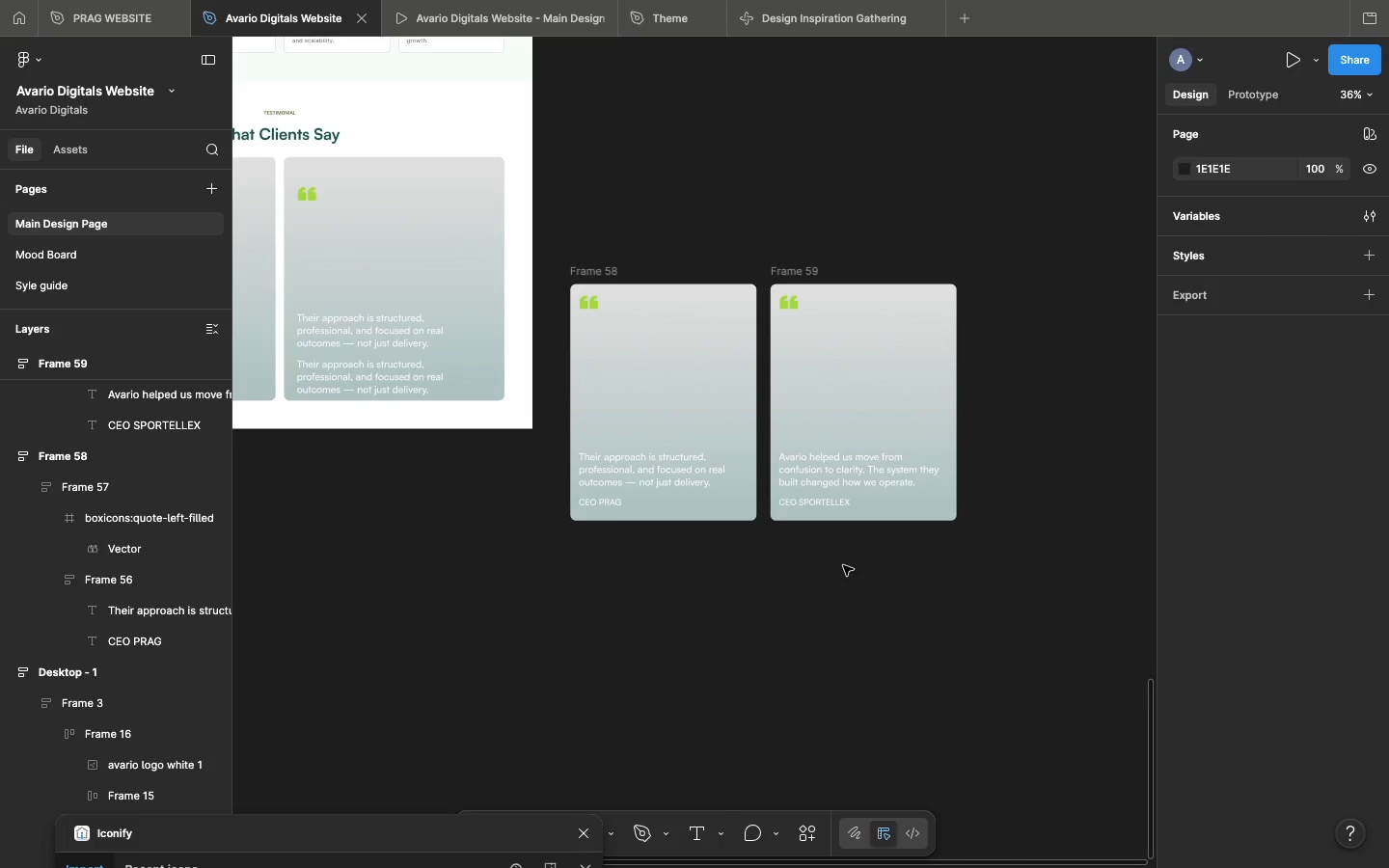 
left_click([843, 565])
 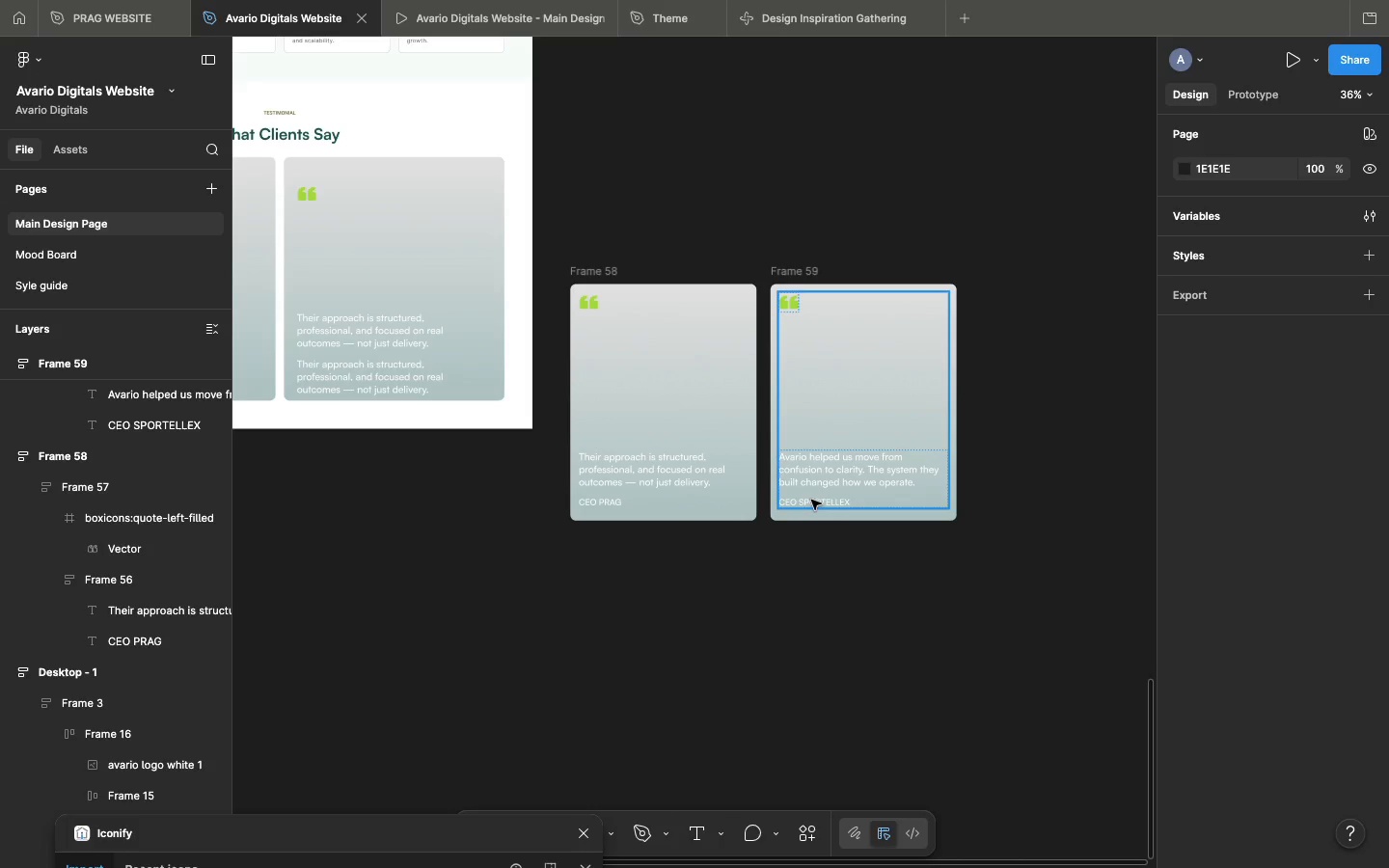 
double_click([811, 500])
 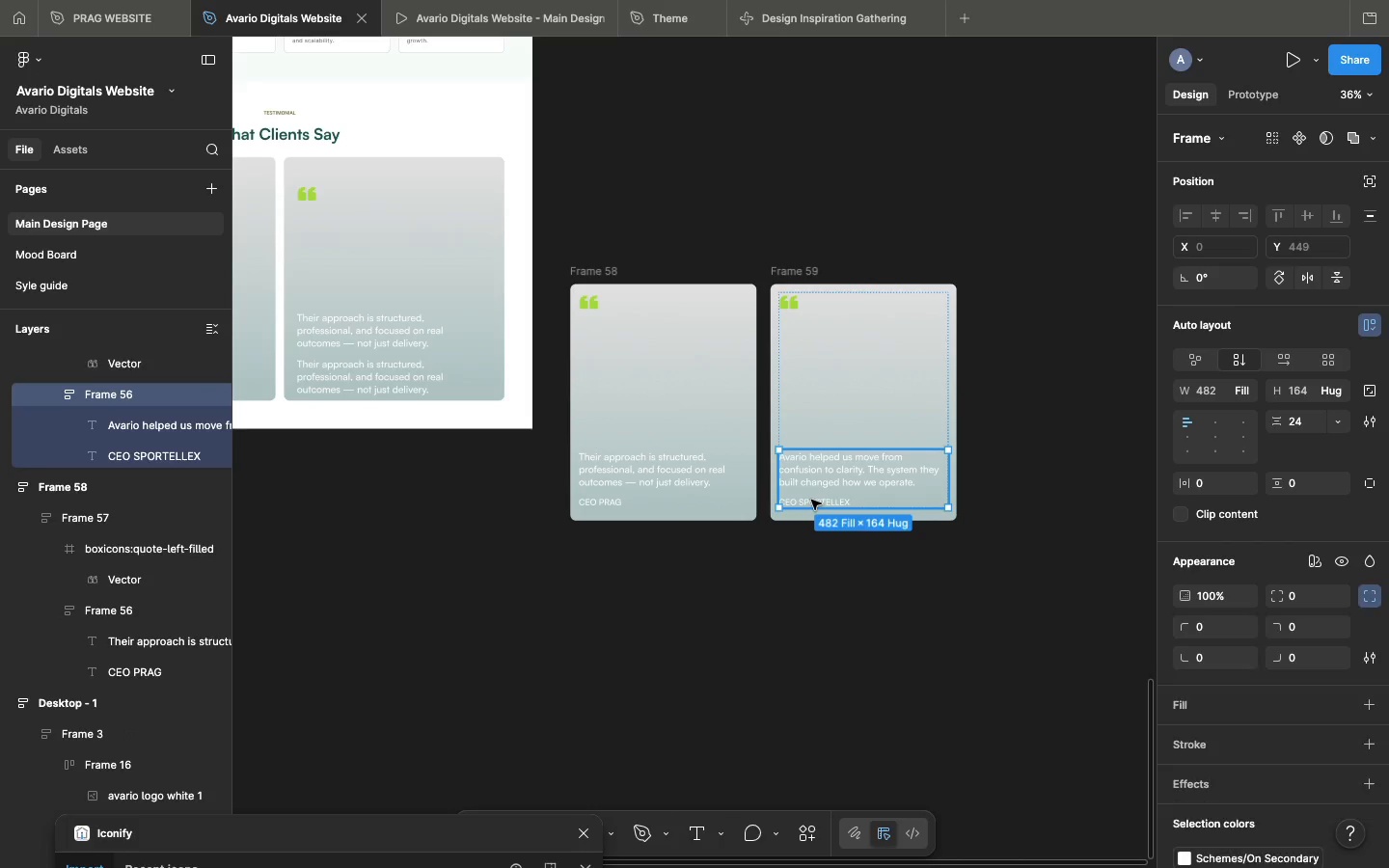 
triple_click([811, 500])
 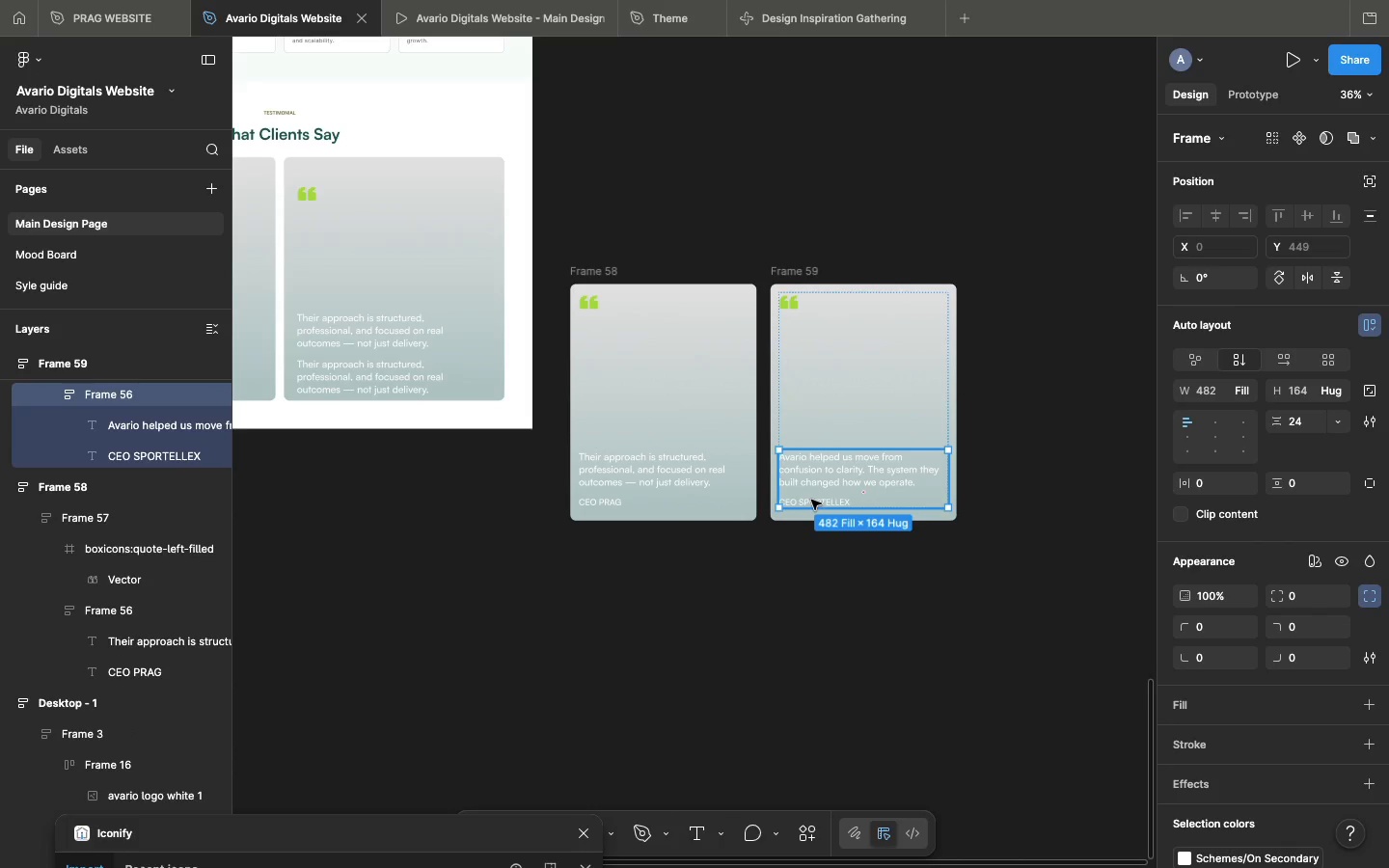 
double_click([811, 500])
 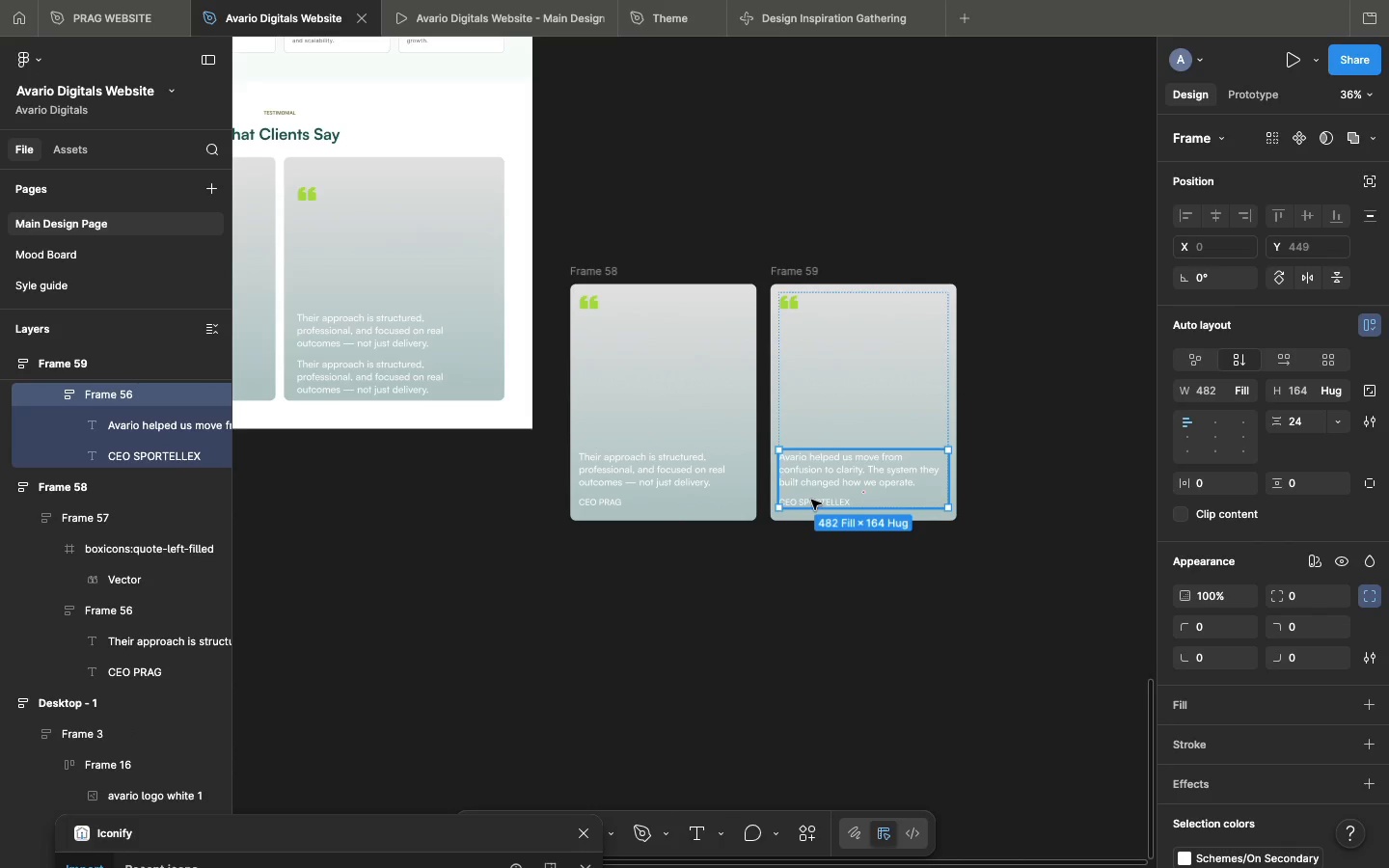 
triple_click([811, 500])
 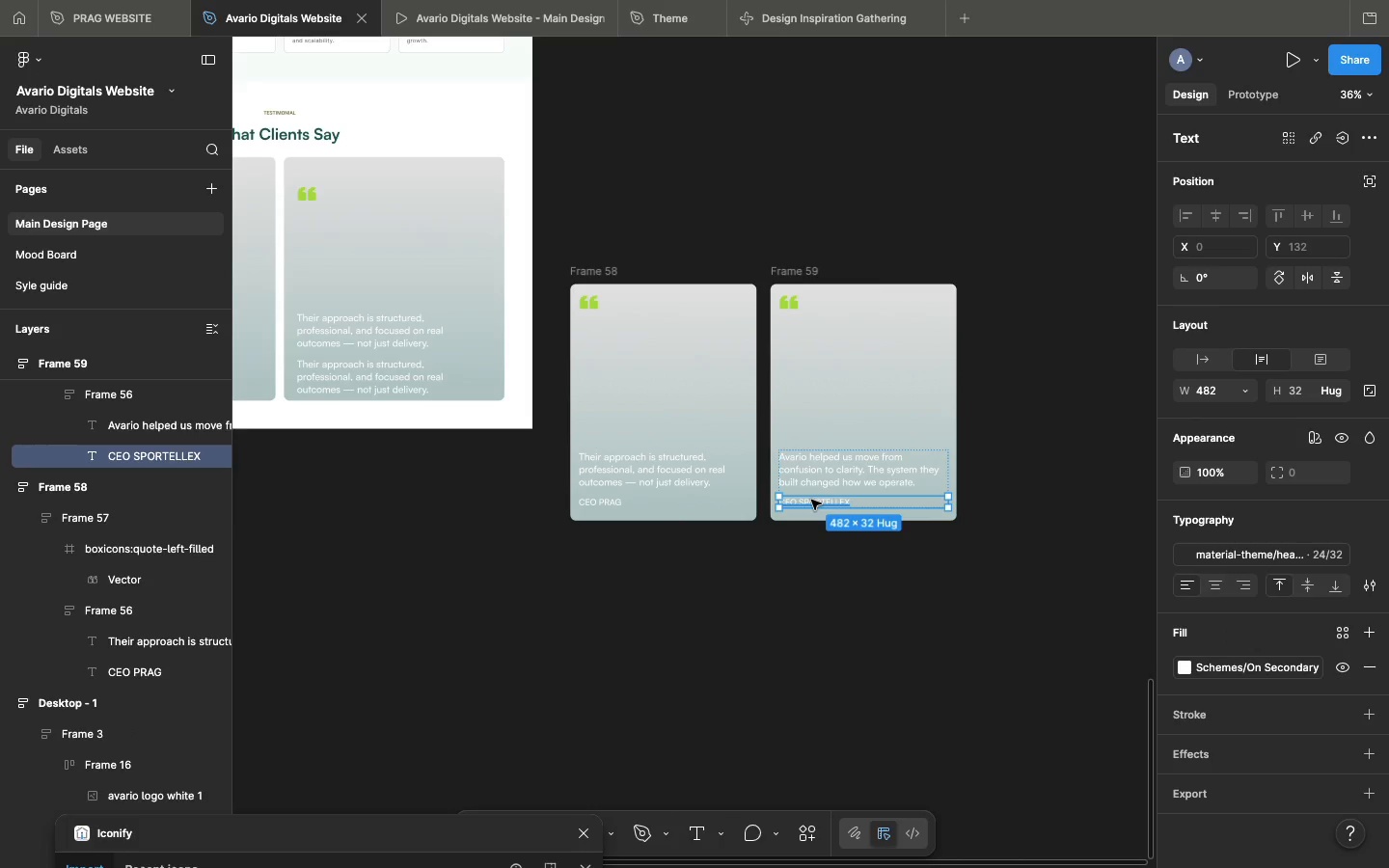 
left_click([811, 500])
 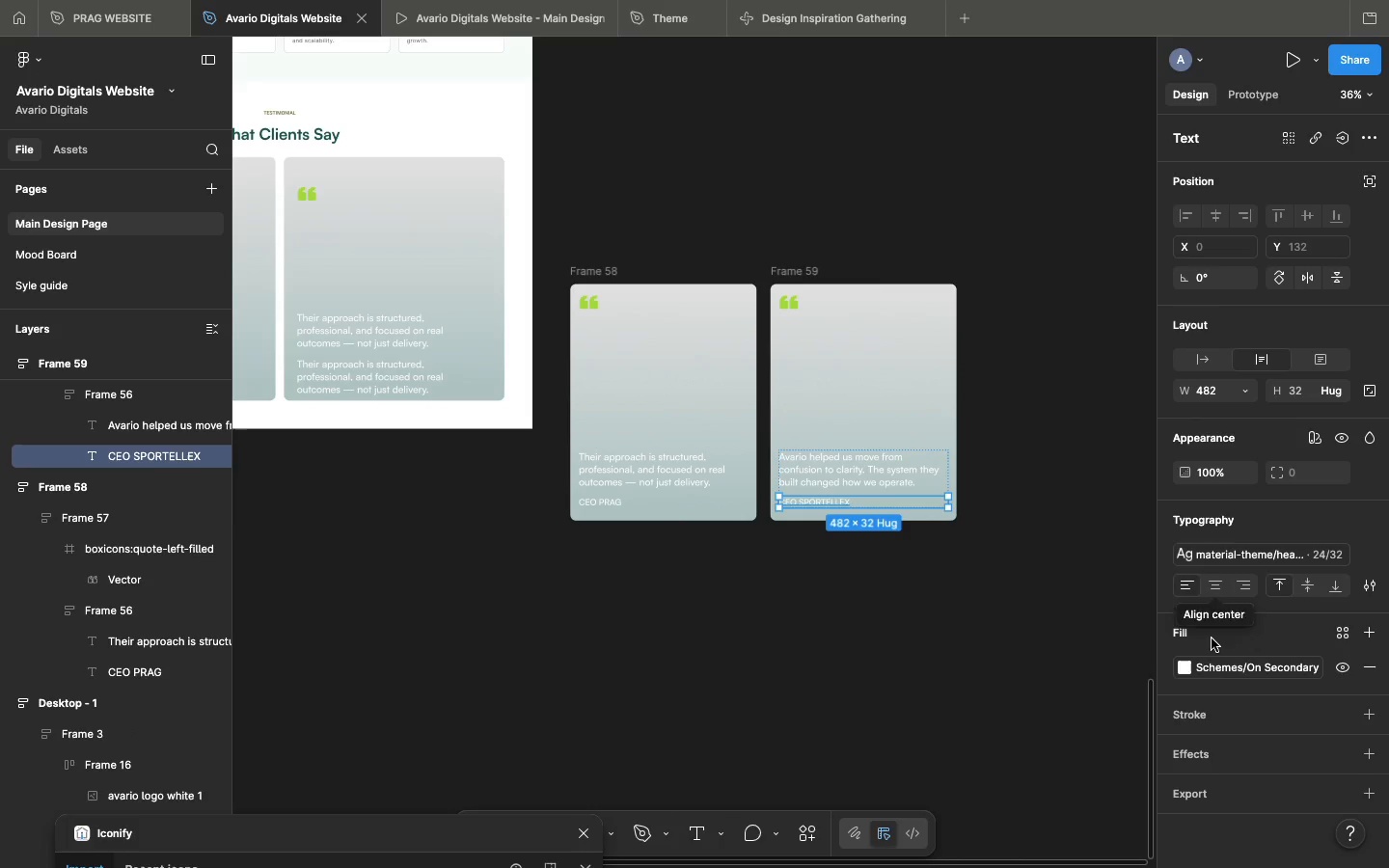 
left_click([1207, 668])
 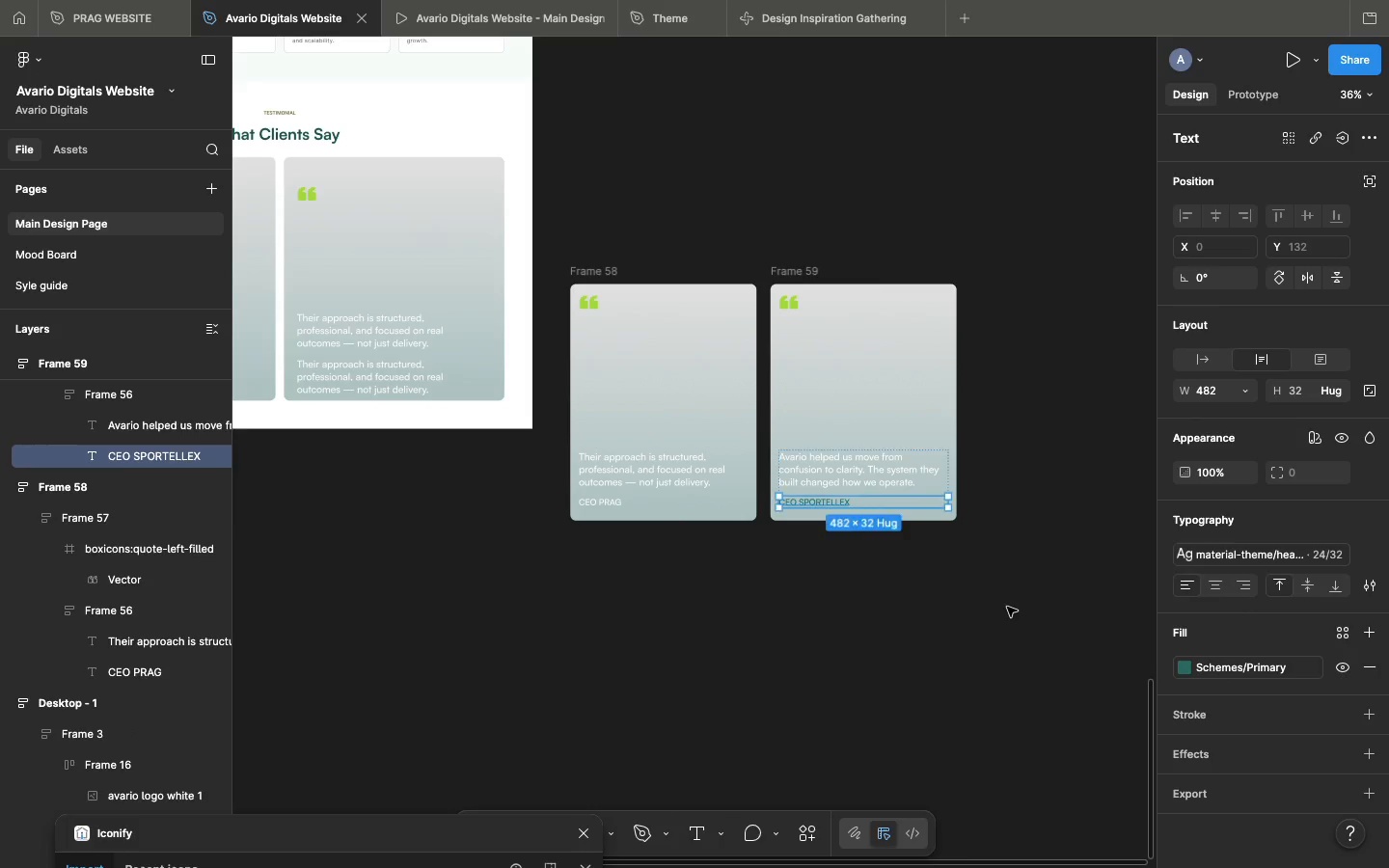 
left_click([1007, 607])
 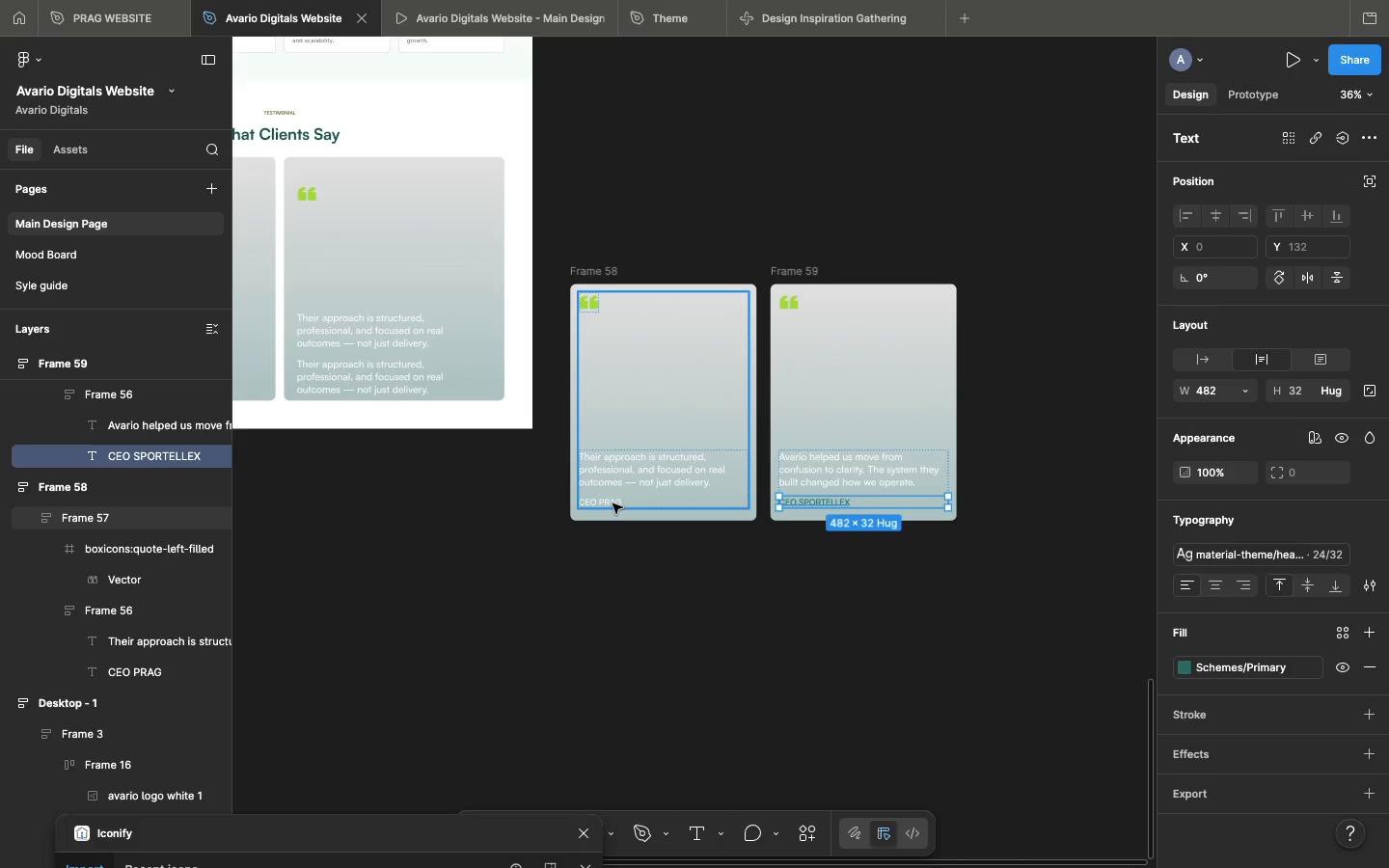 
double_click([613, 503])
 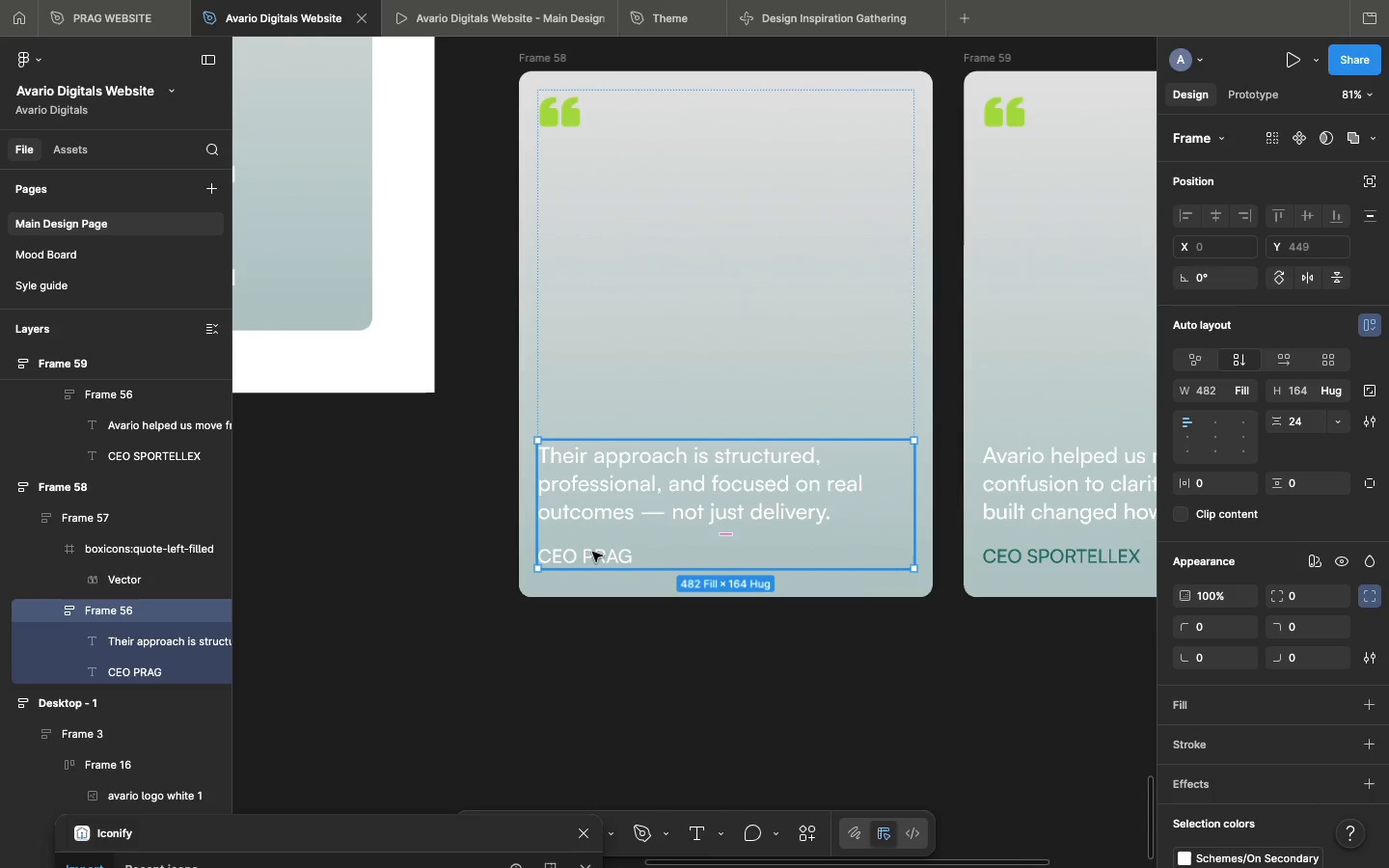 
double_click([592, 552])
 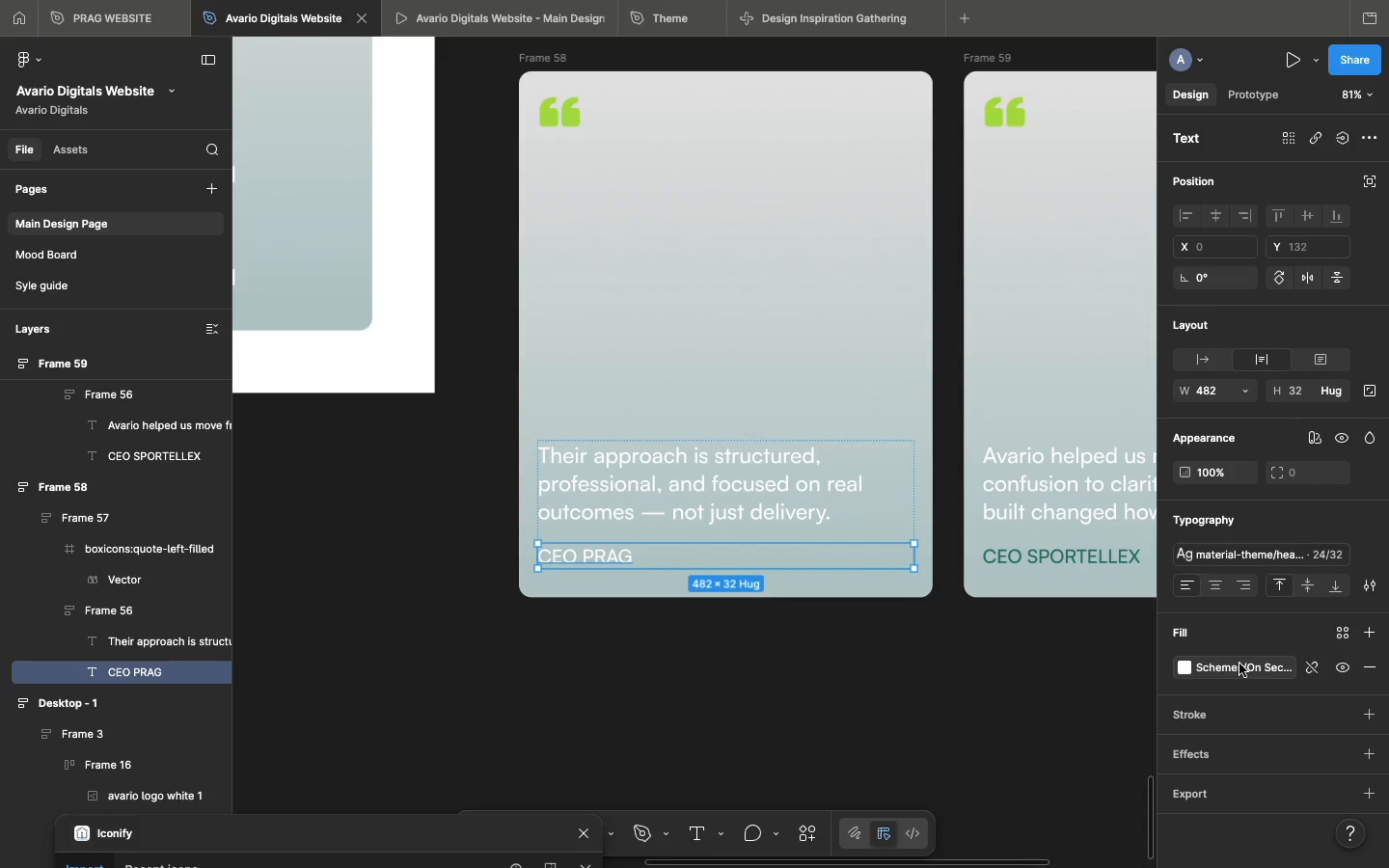 
left_click([1239, 664])
 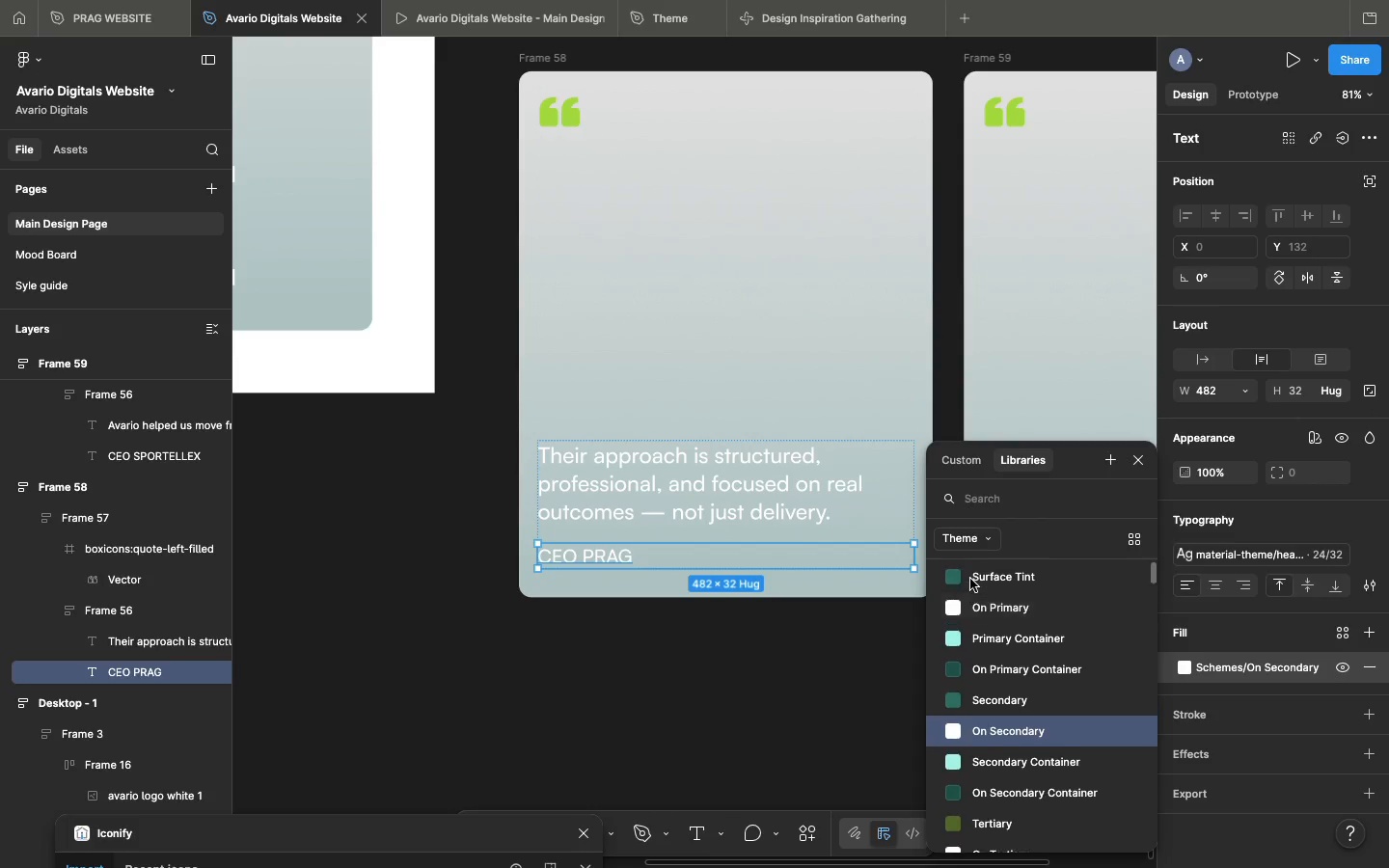 
scroll: coordinate [970, 579], scroll_direction: up, amount: 67.0
 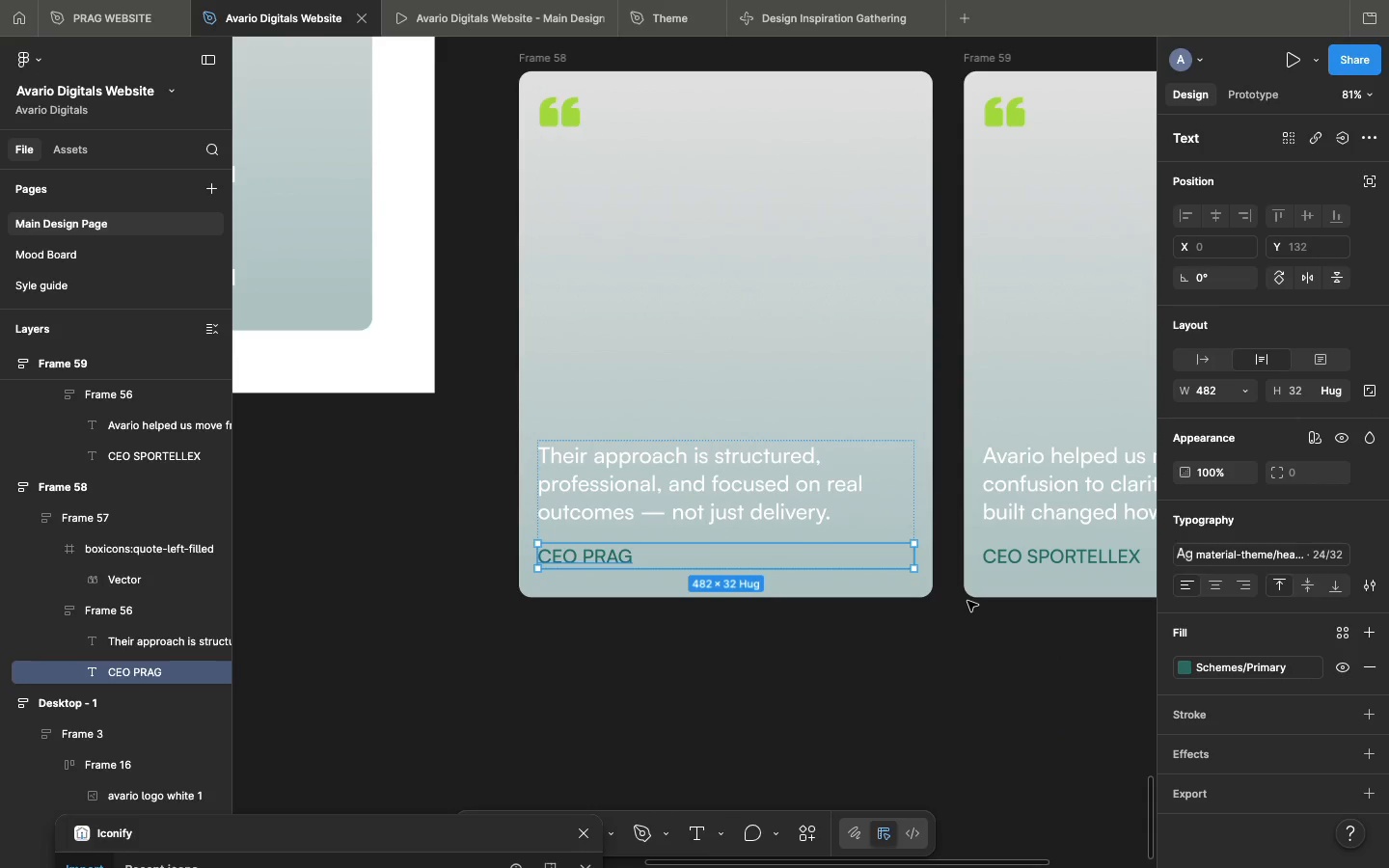 
left_click([967, 601])
 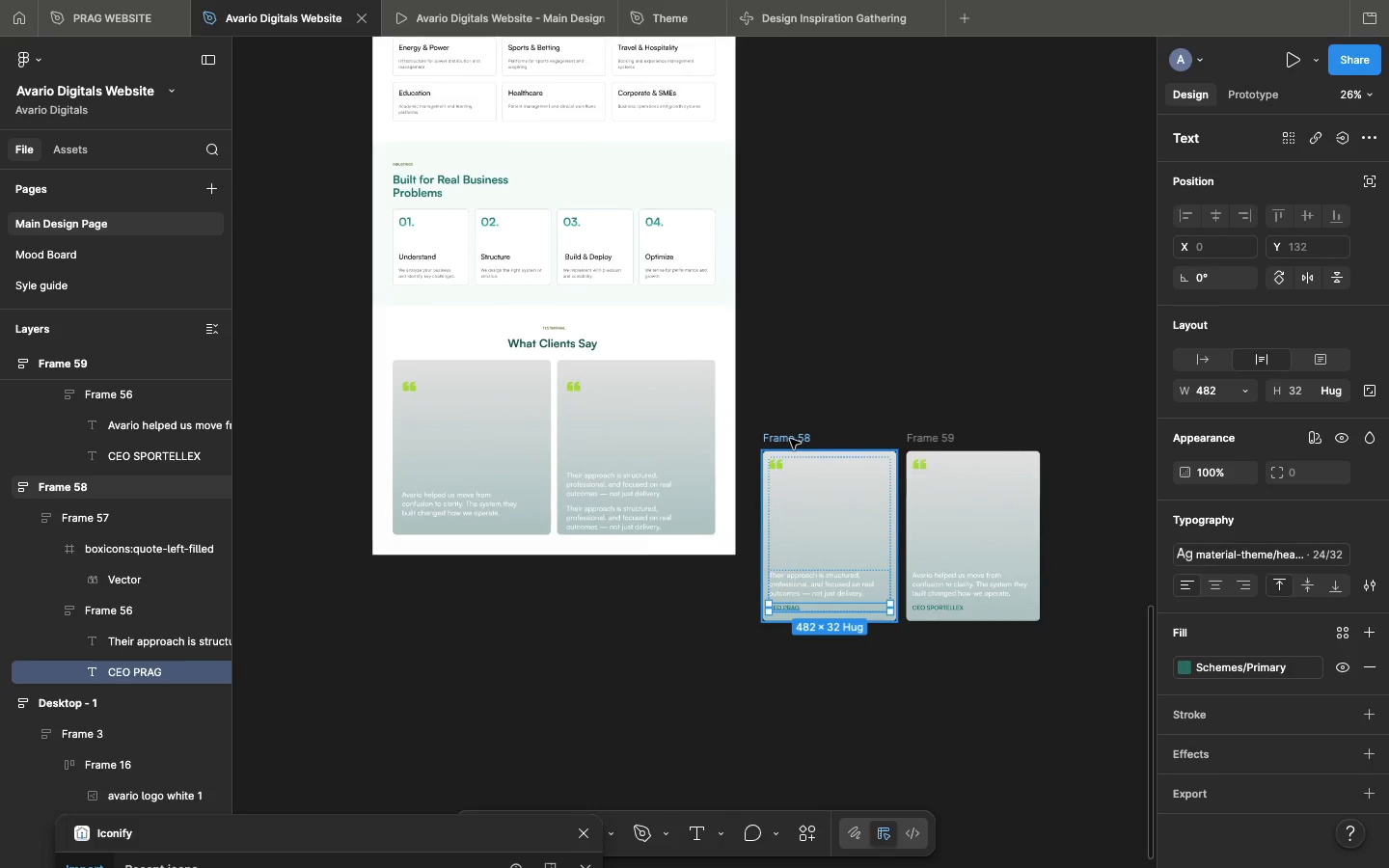 
left_click([790, 439])
 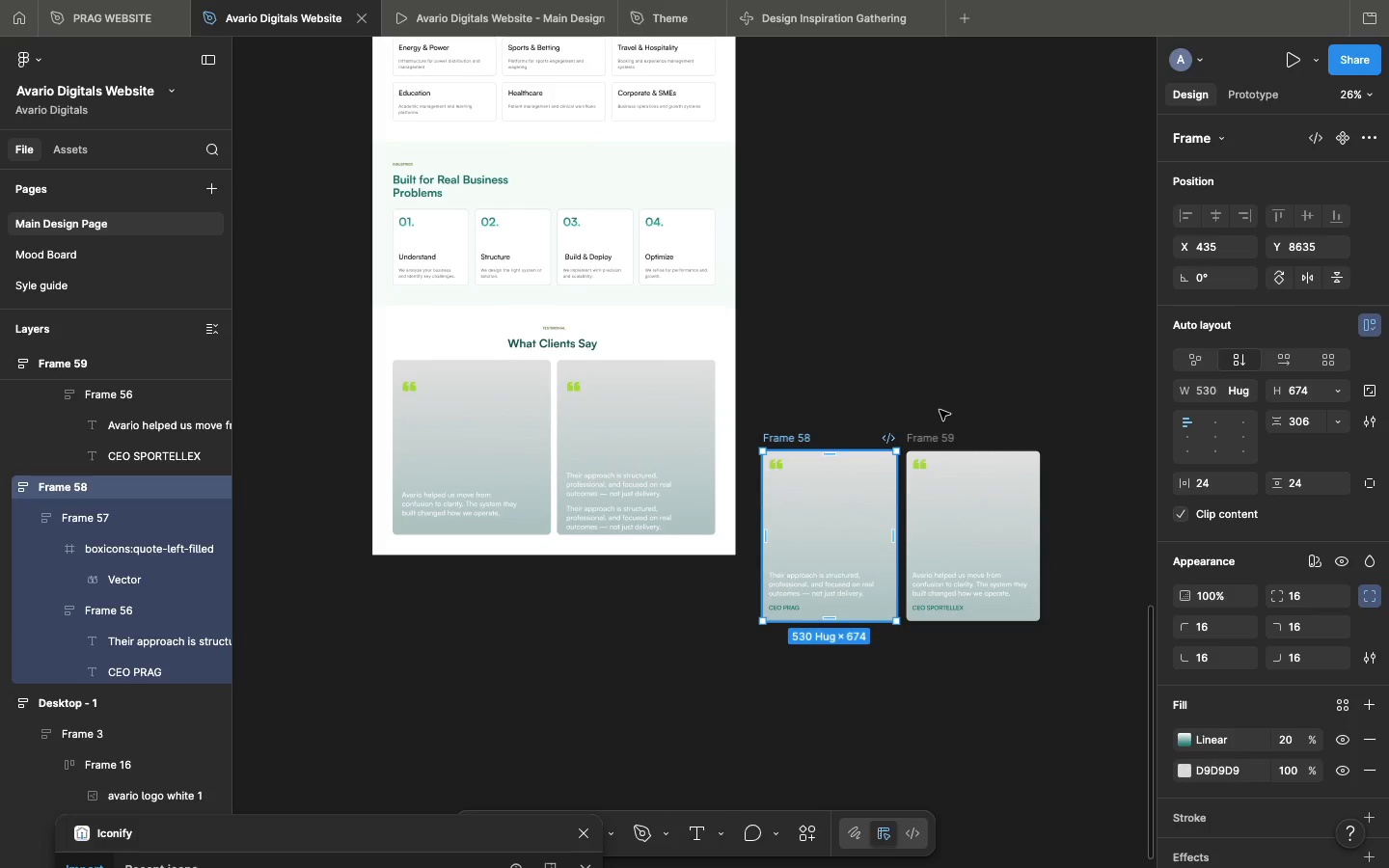 
hold_key(key=ShiftLeft, duration=2.23)
left_click([938, 441])
 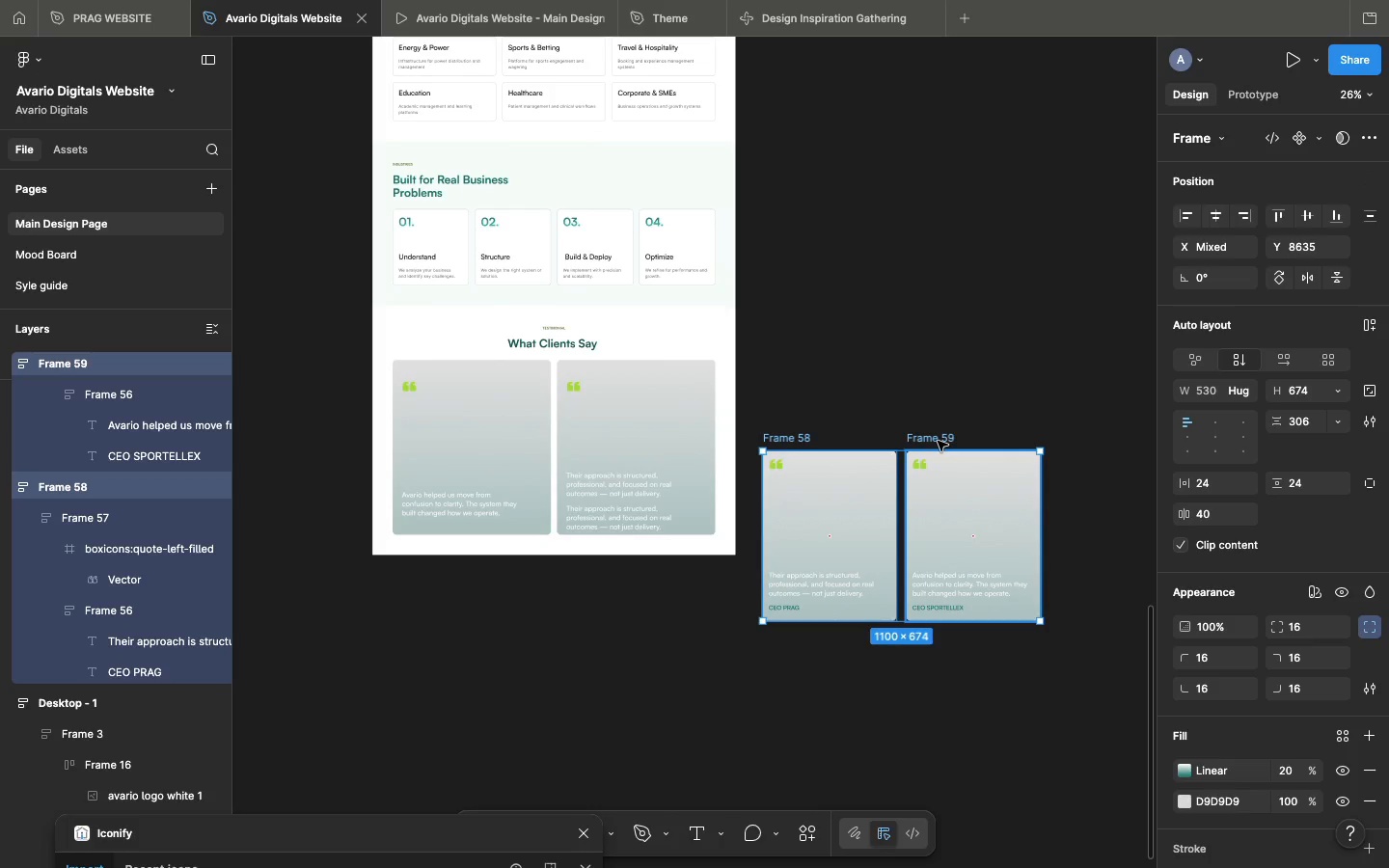 
key(Shift+A)
 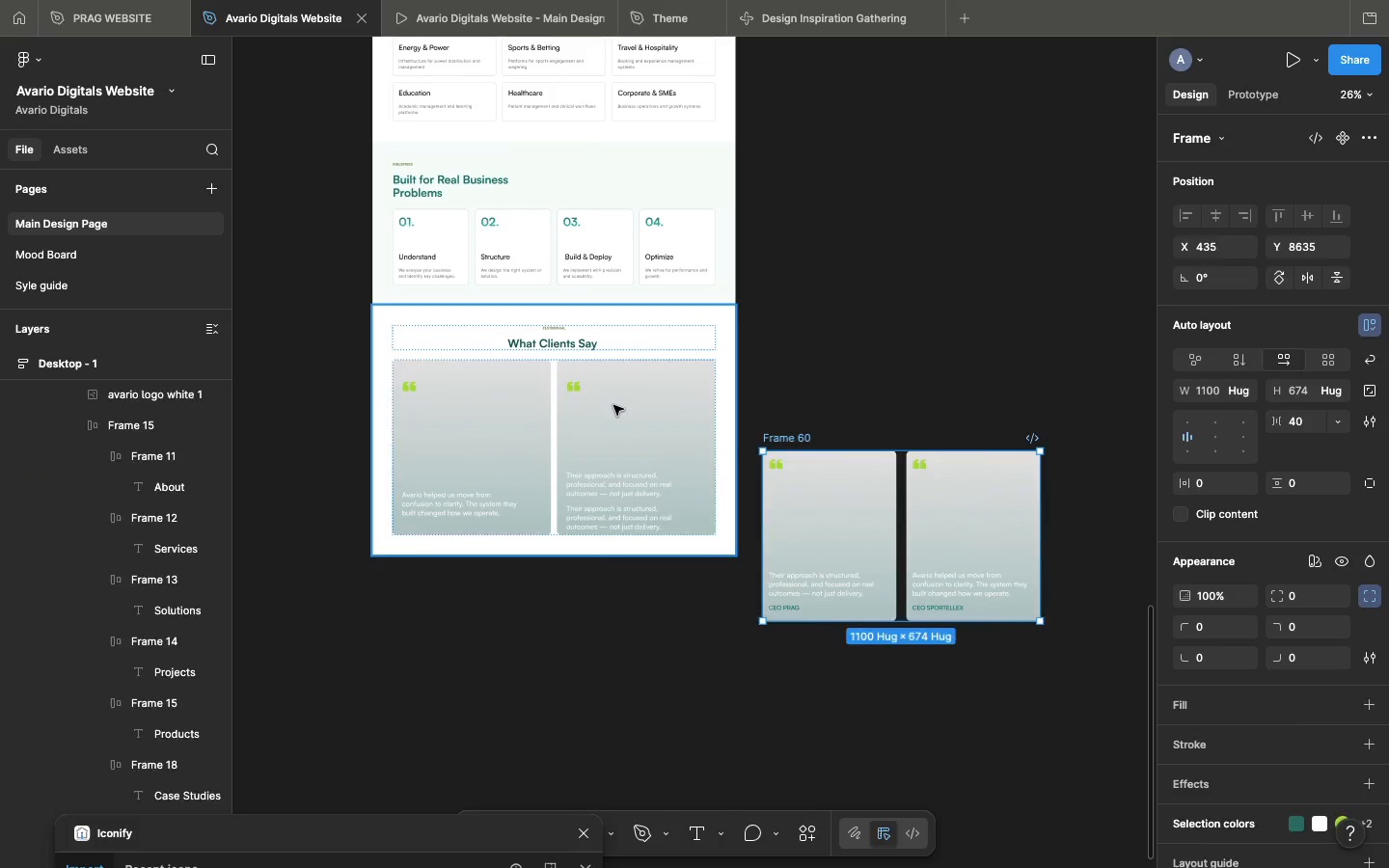 
double_click([613, 405])
 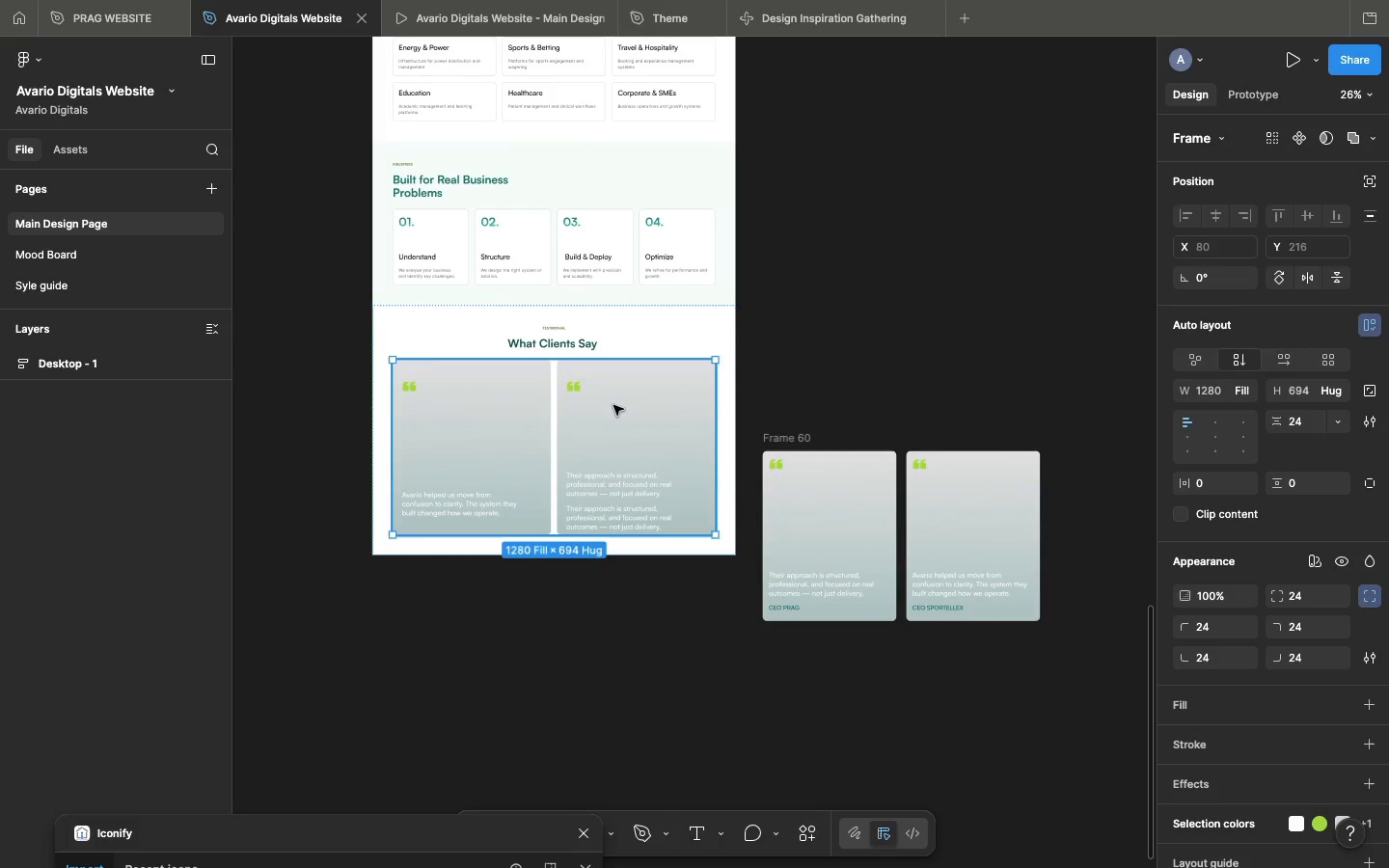 
triple_click([613, 405])
 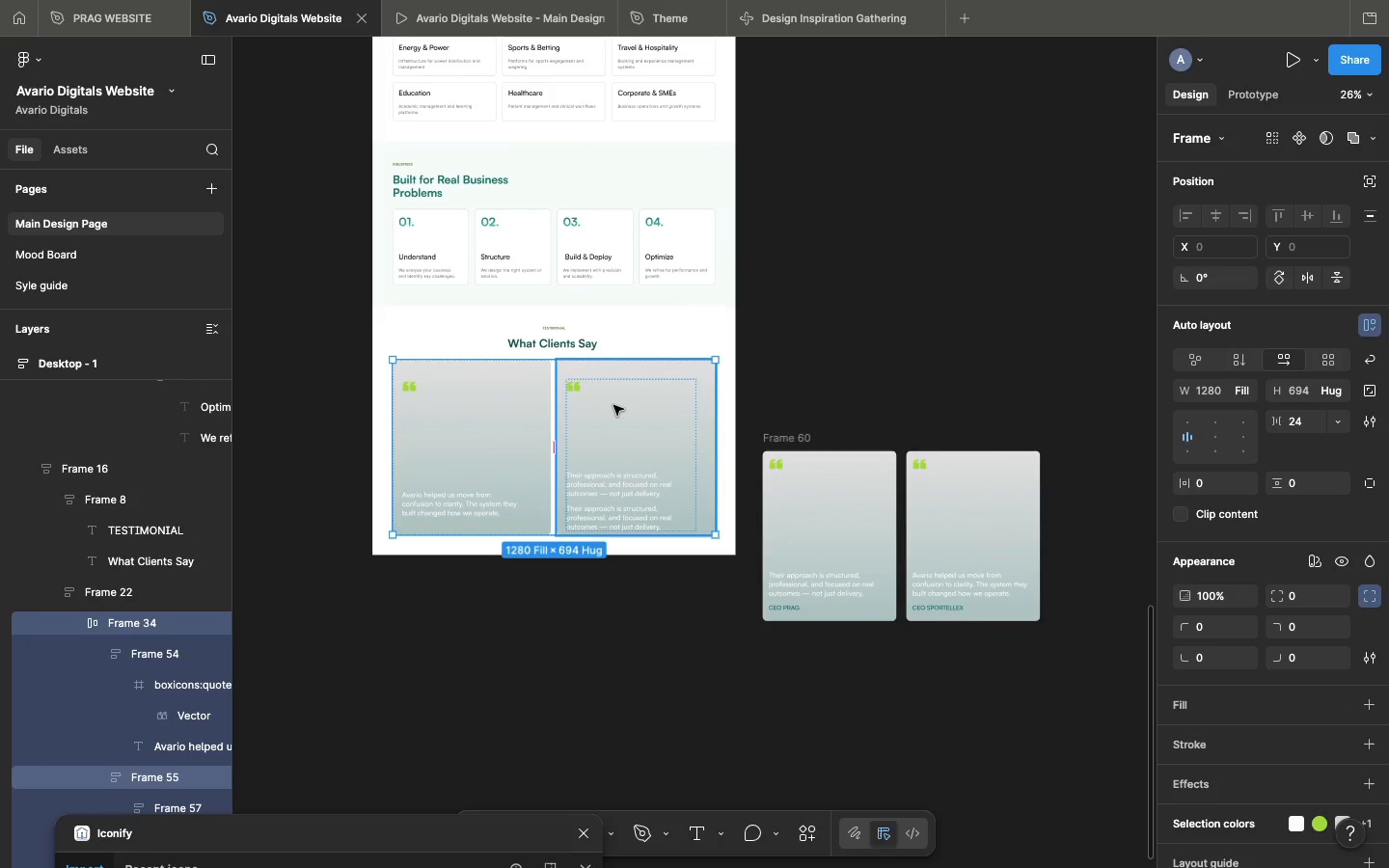 
key(Meta+Shift+R)
 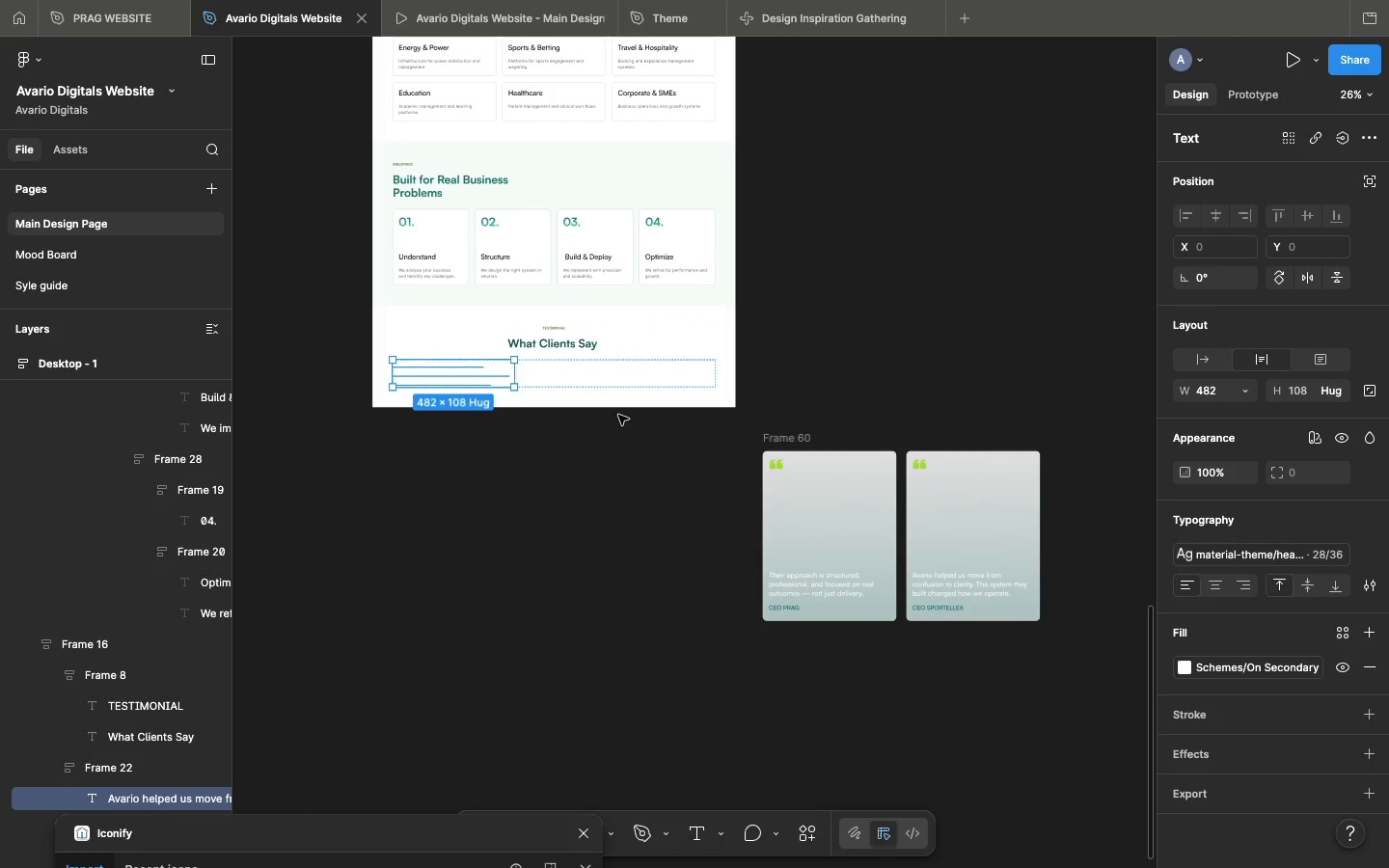 
hold_key(key=CommandLeft, duration=0.71)
 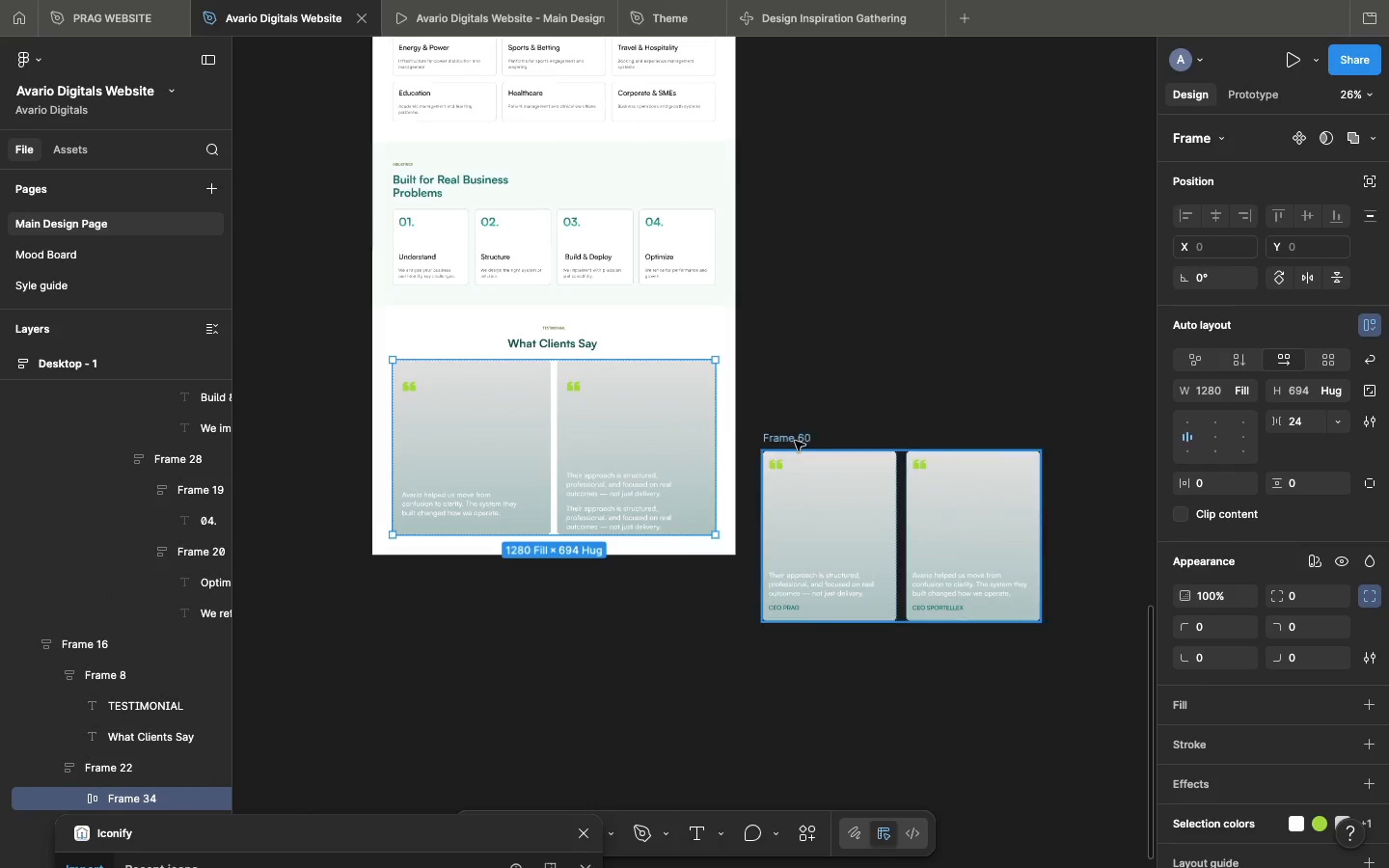 
hold_key(key=Z, duration=0.3)
 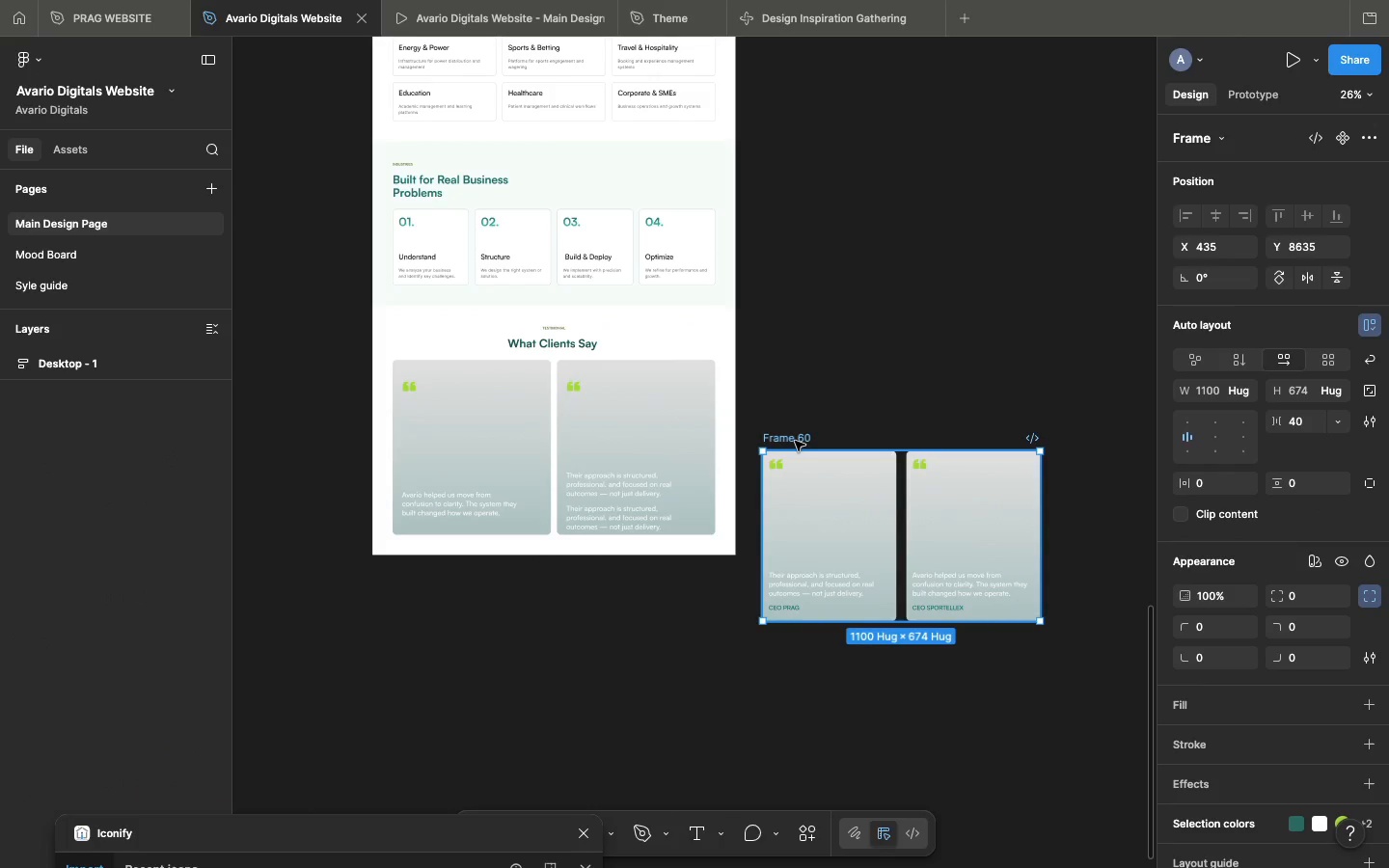 
left_click([795, 441])
 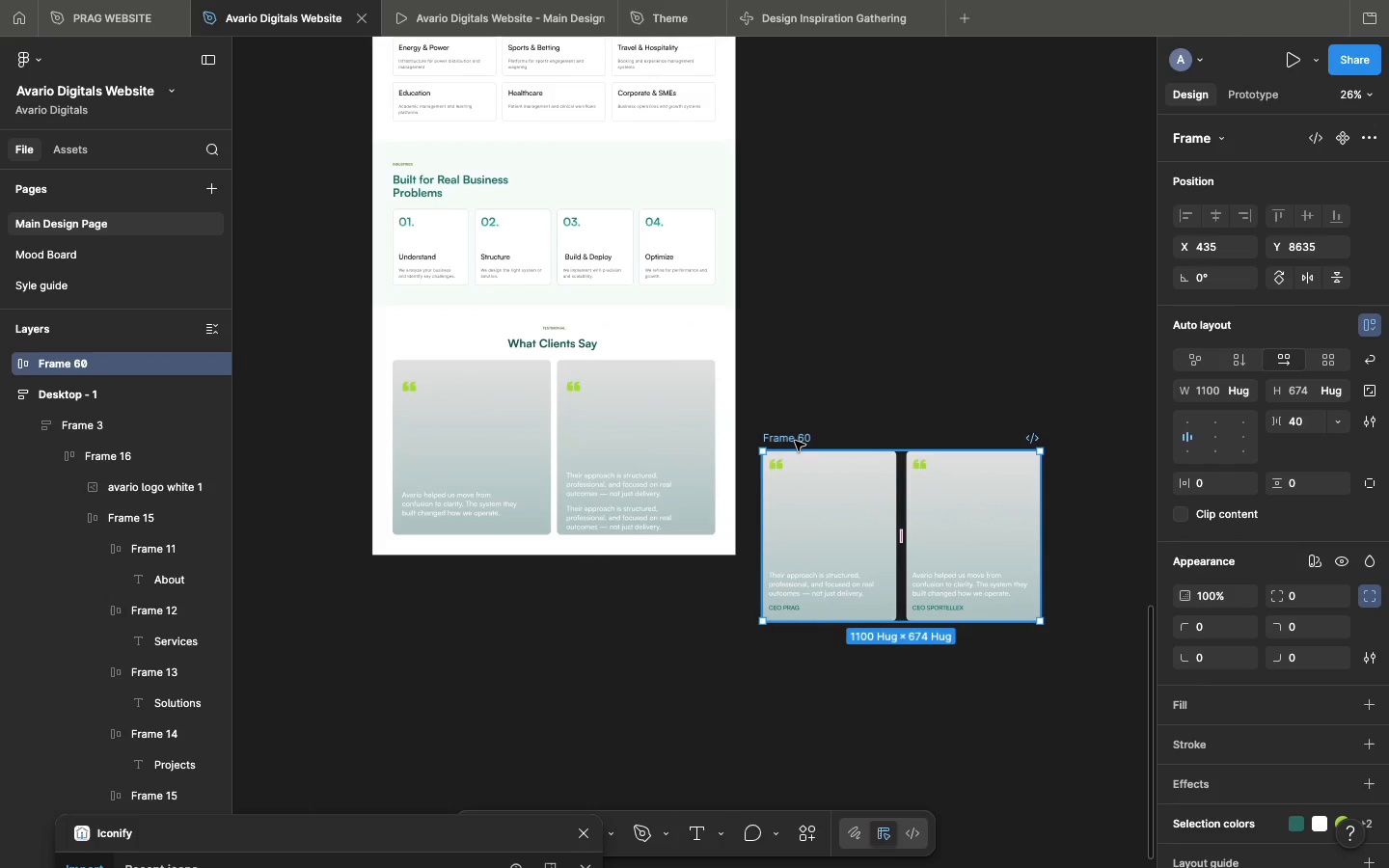 
key(Meta+C)
 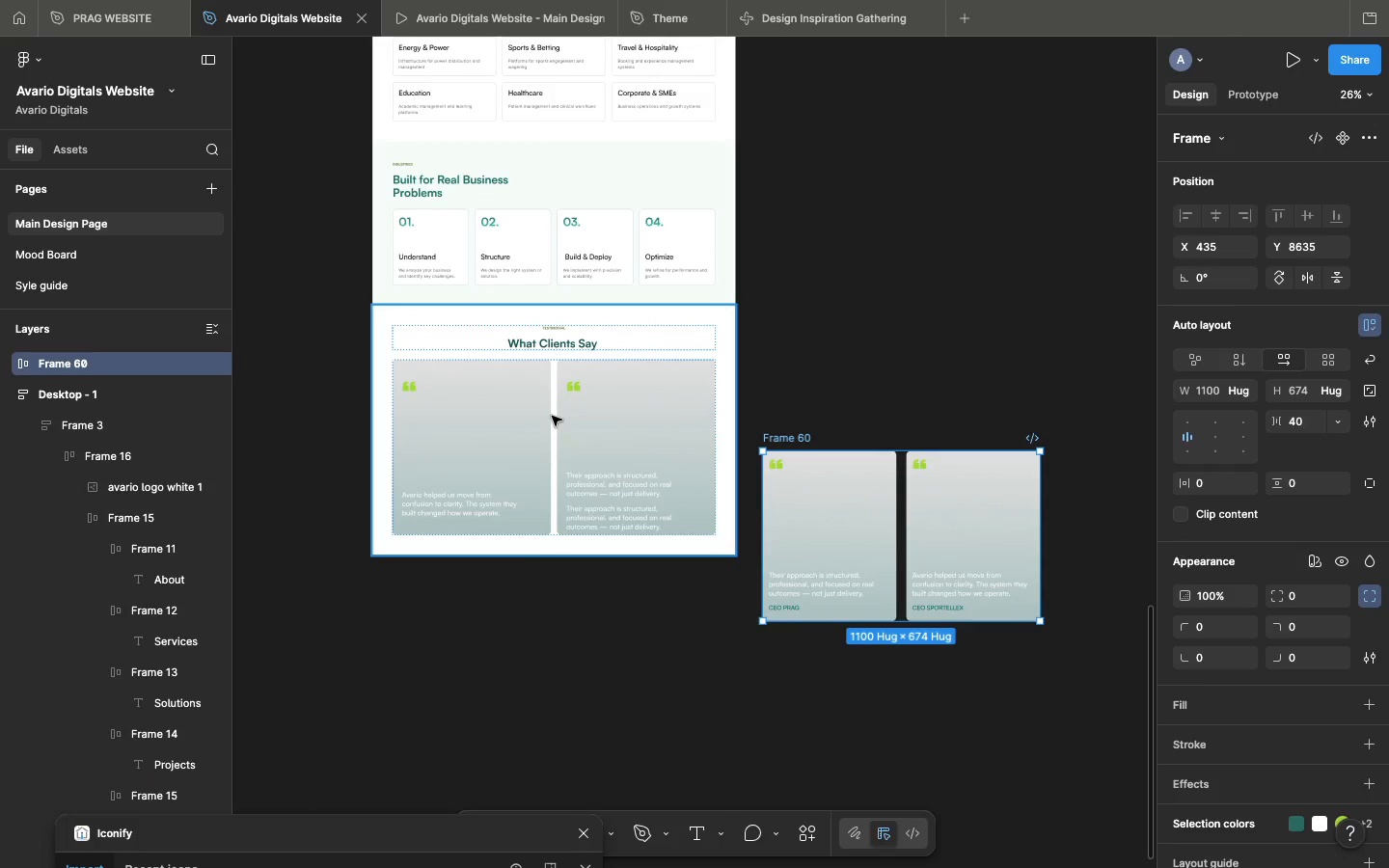 
double_click([552, 416])
 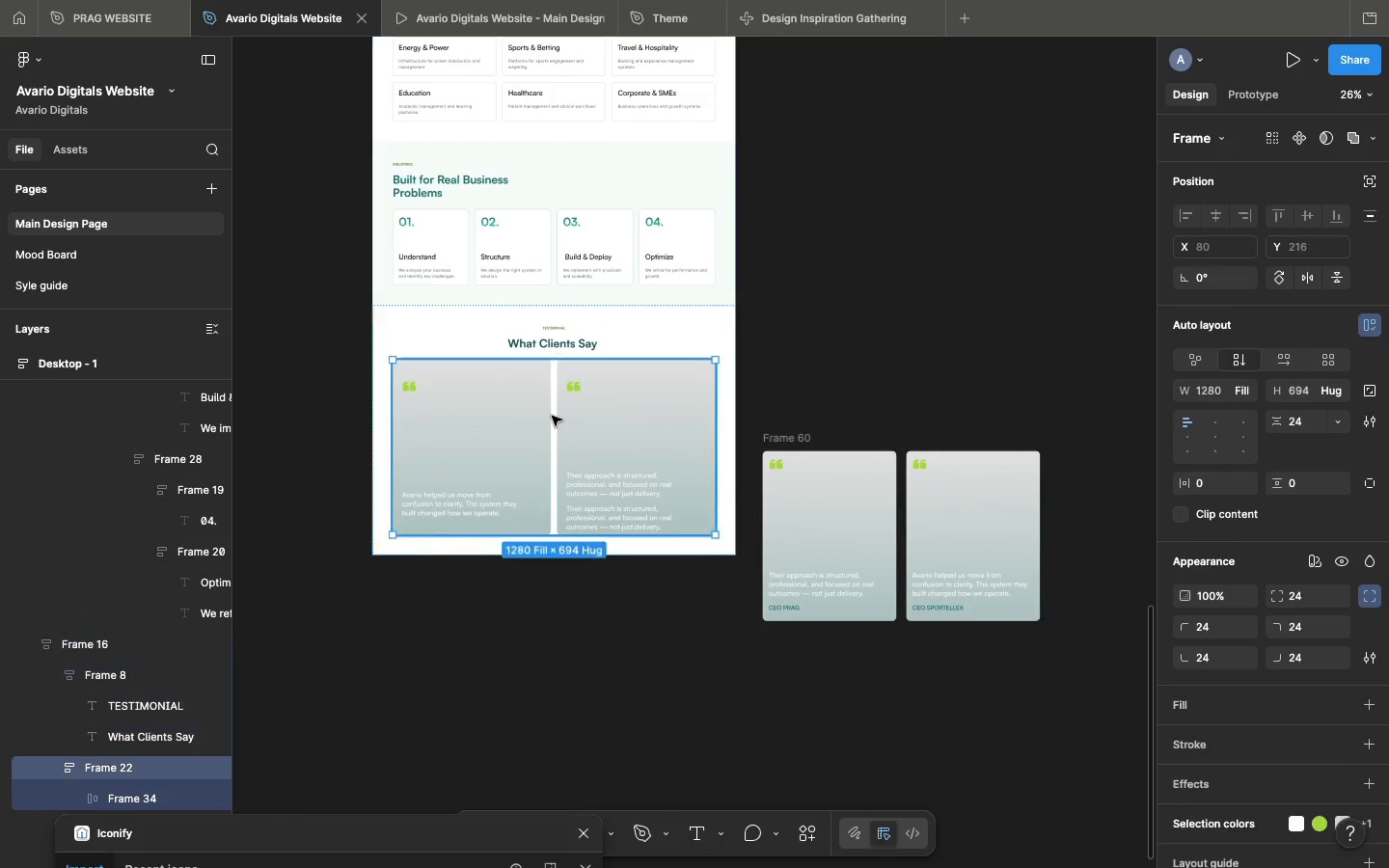 
double_click([552, 416])
 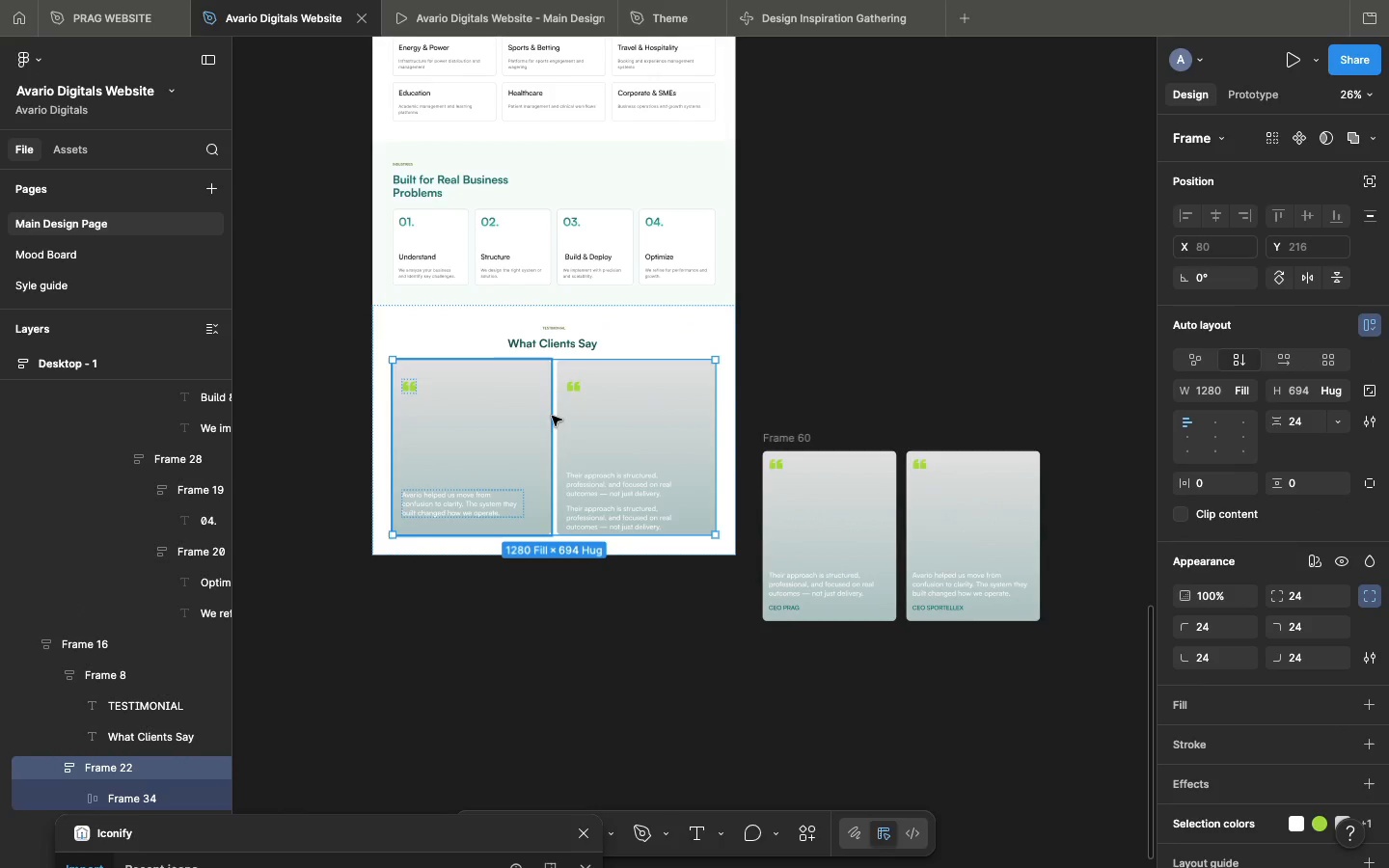 
key(Meta+Shift+R)
 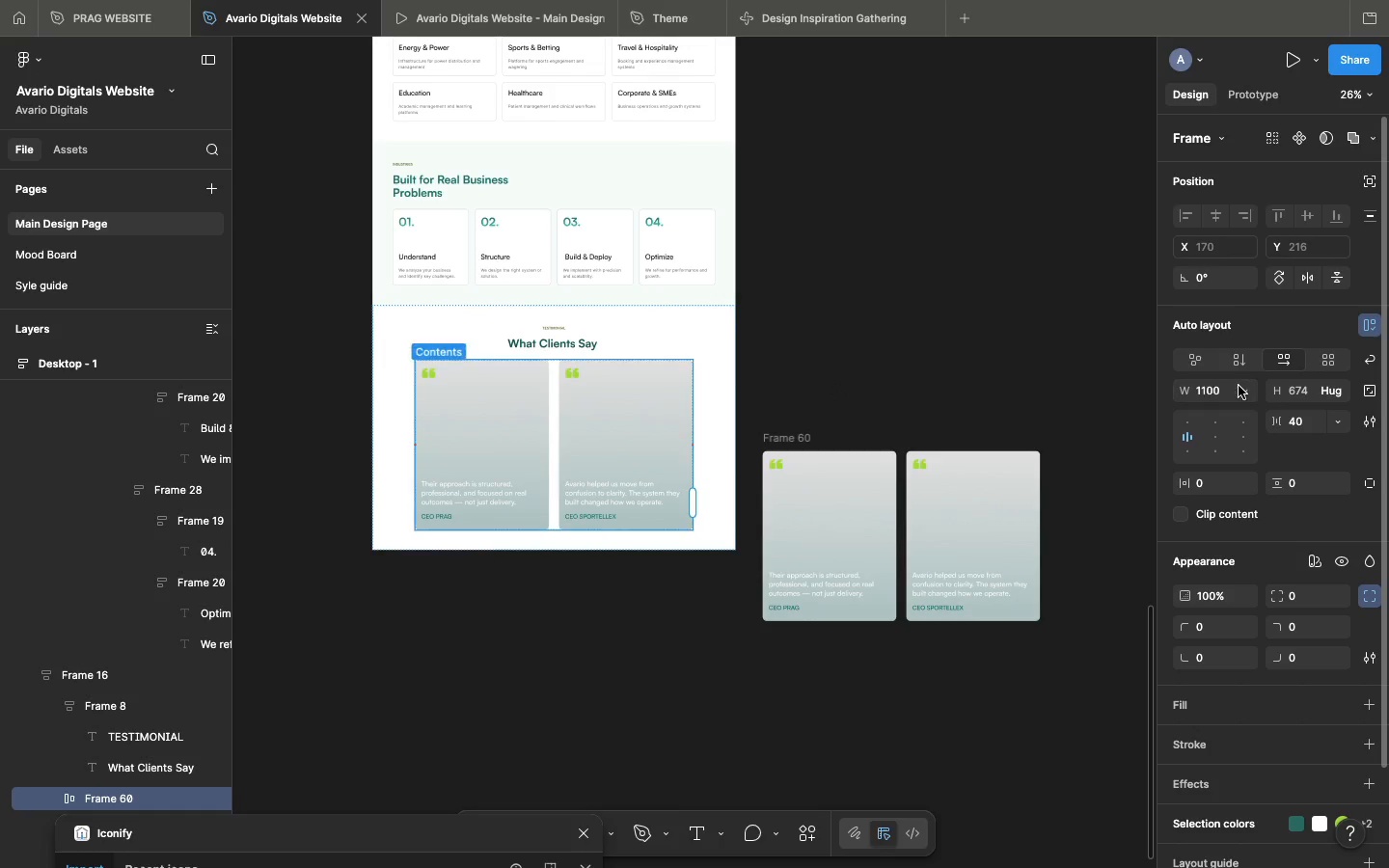 
left_click([1239, 386])
 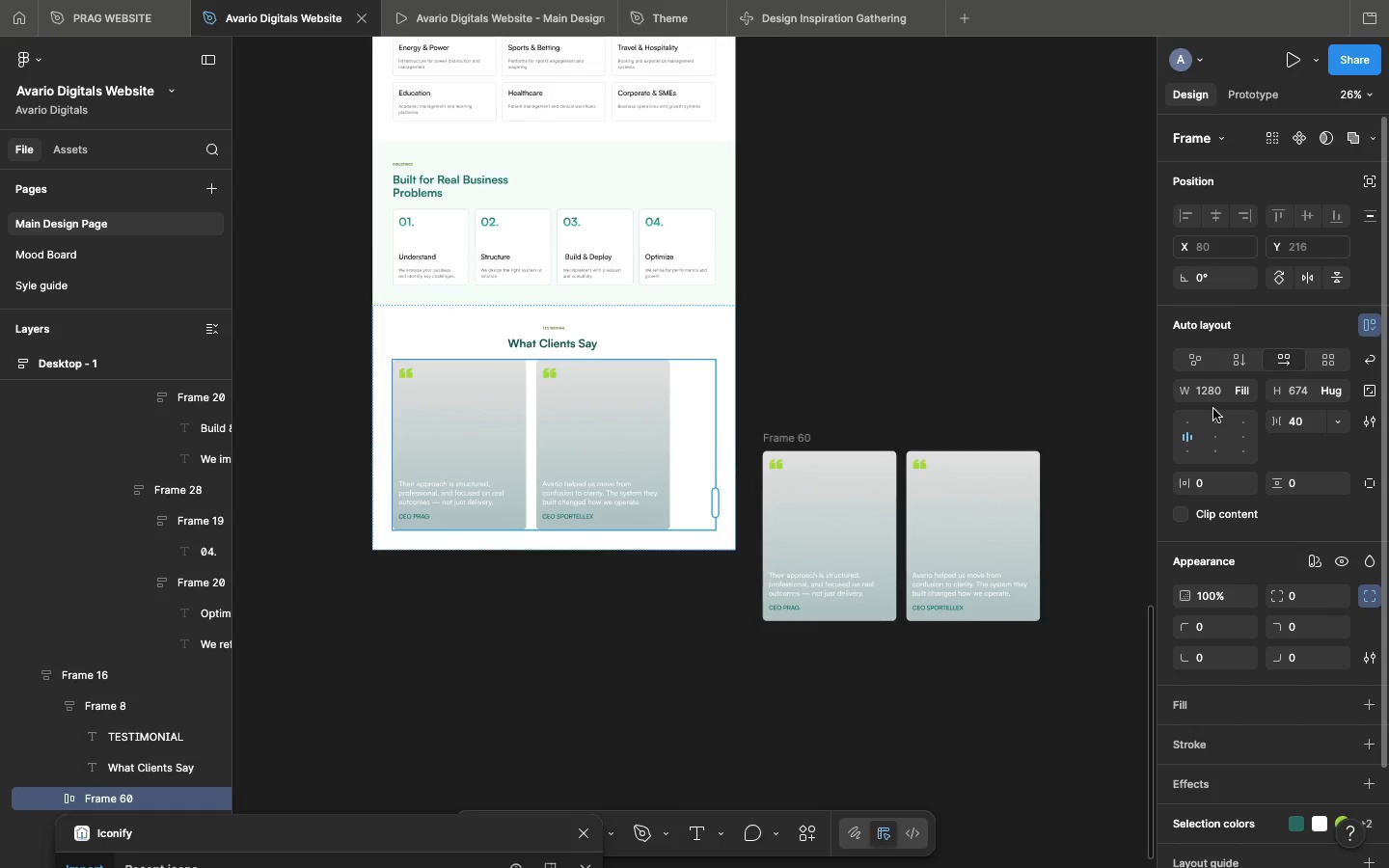 
left_click([1213, 409])
 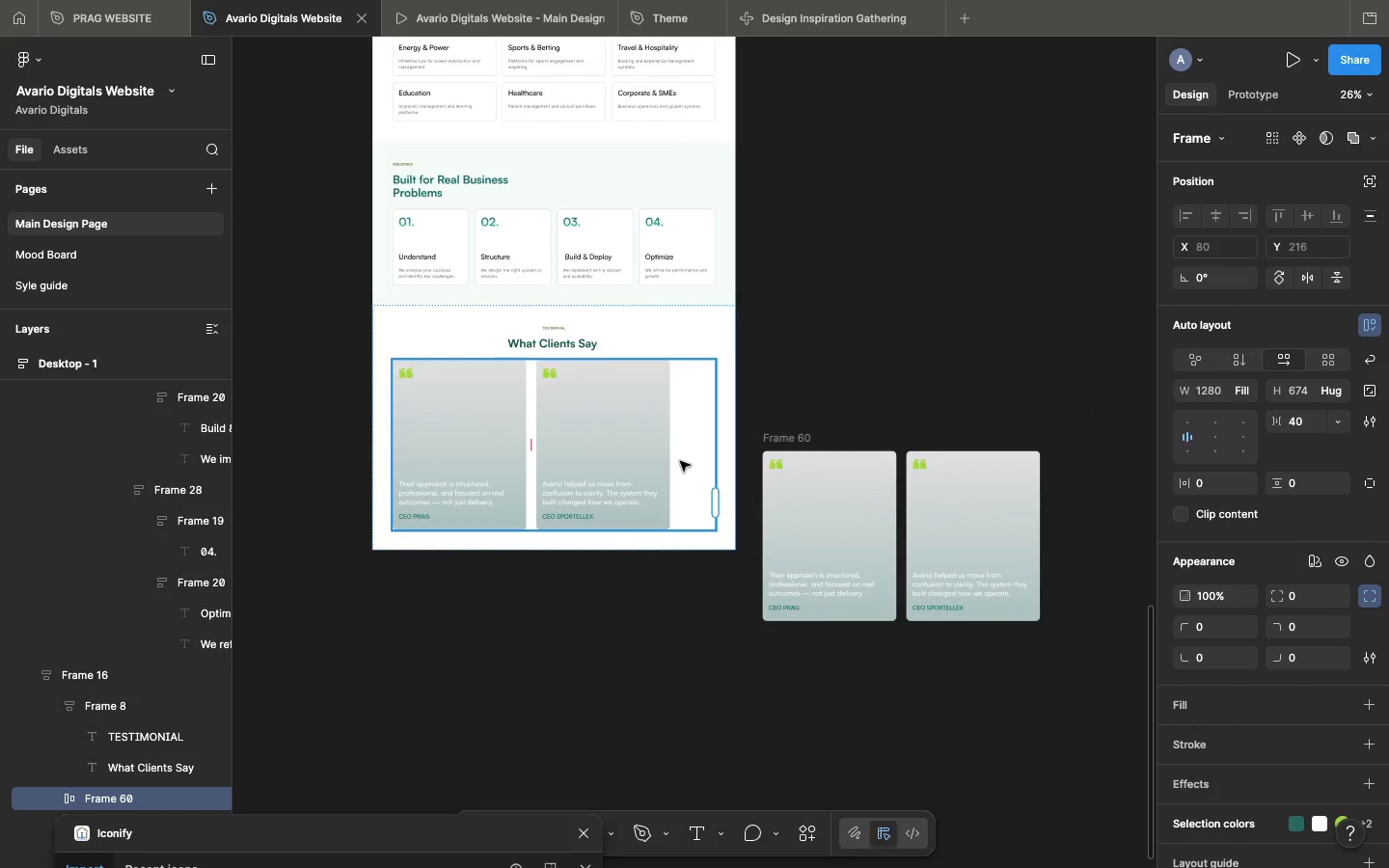 
double_click([680, 461])
 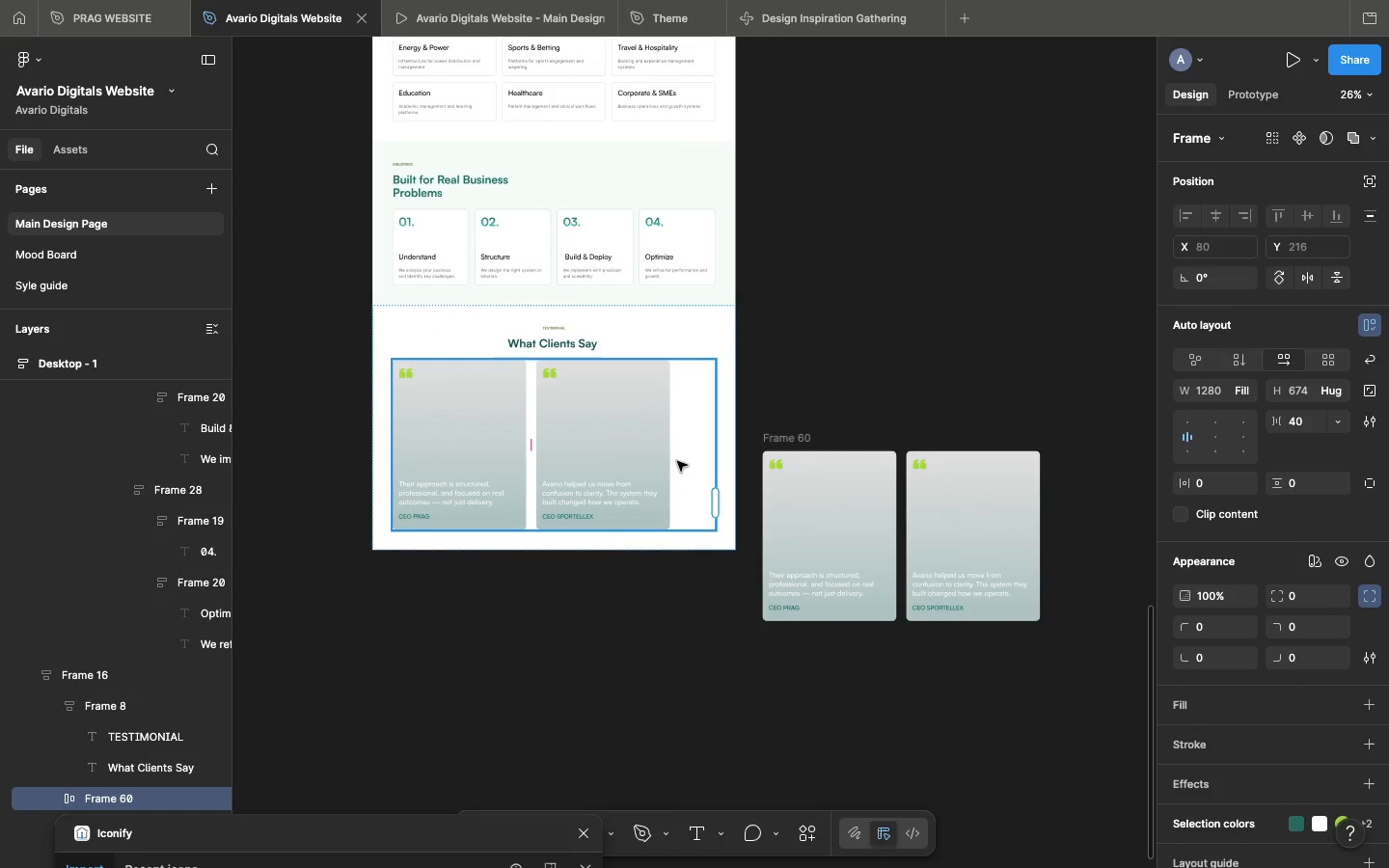 
triple_click([680, 461])
 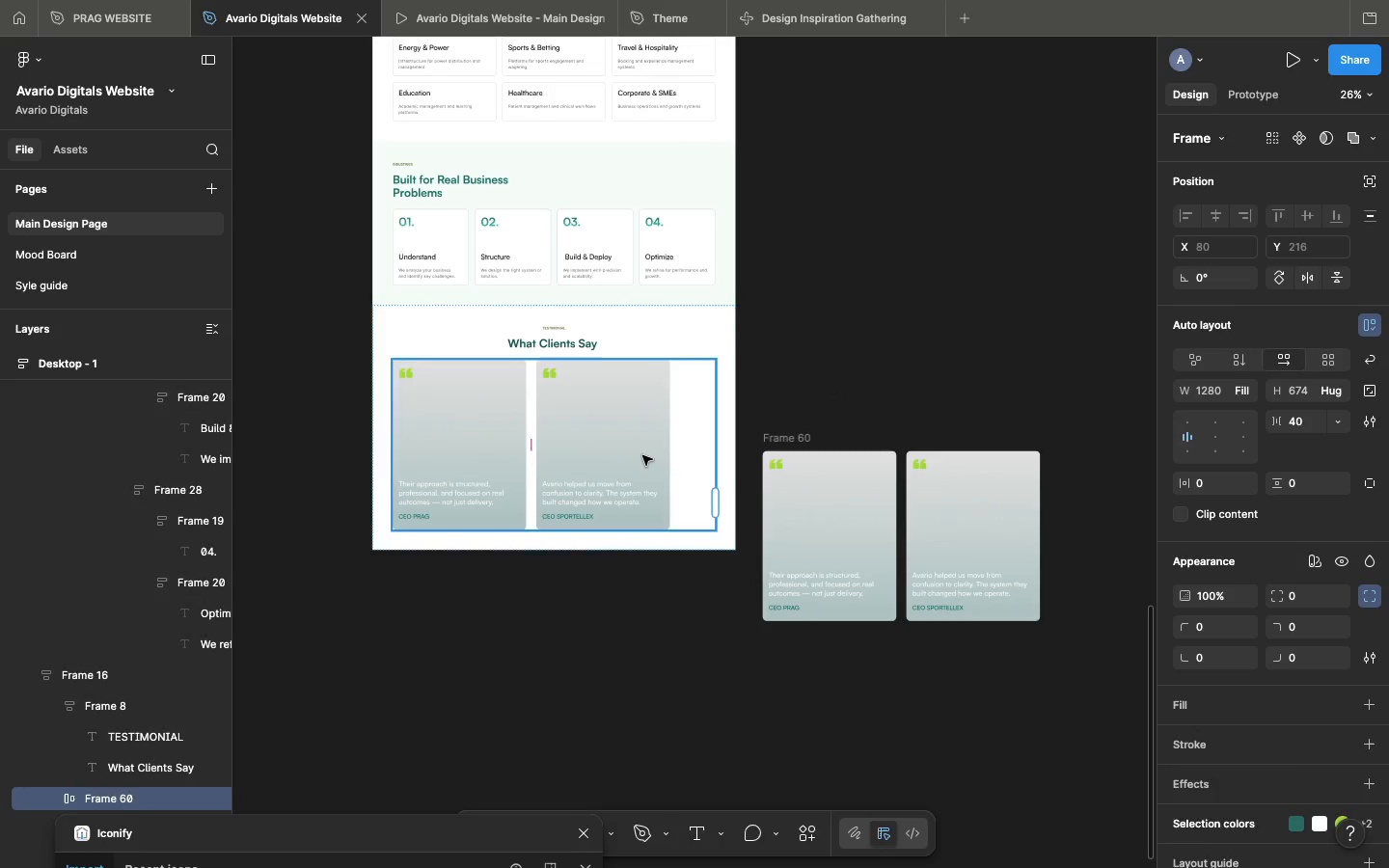 
double_click([642, 455])
 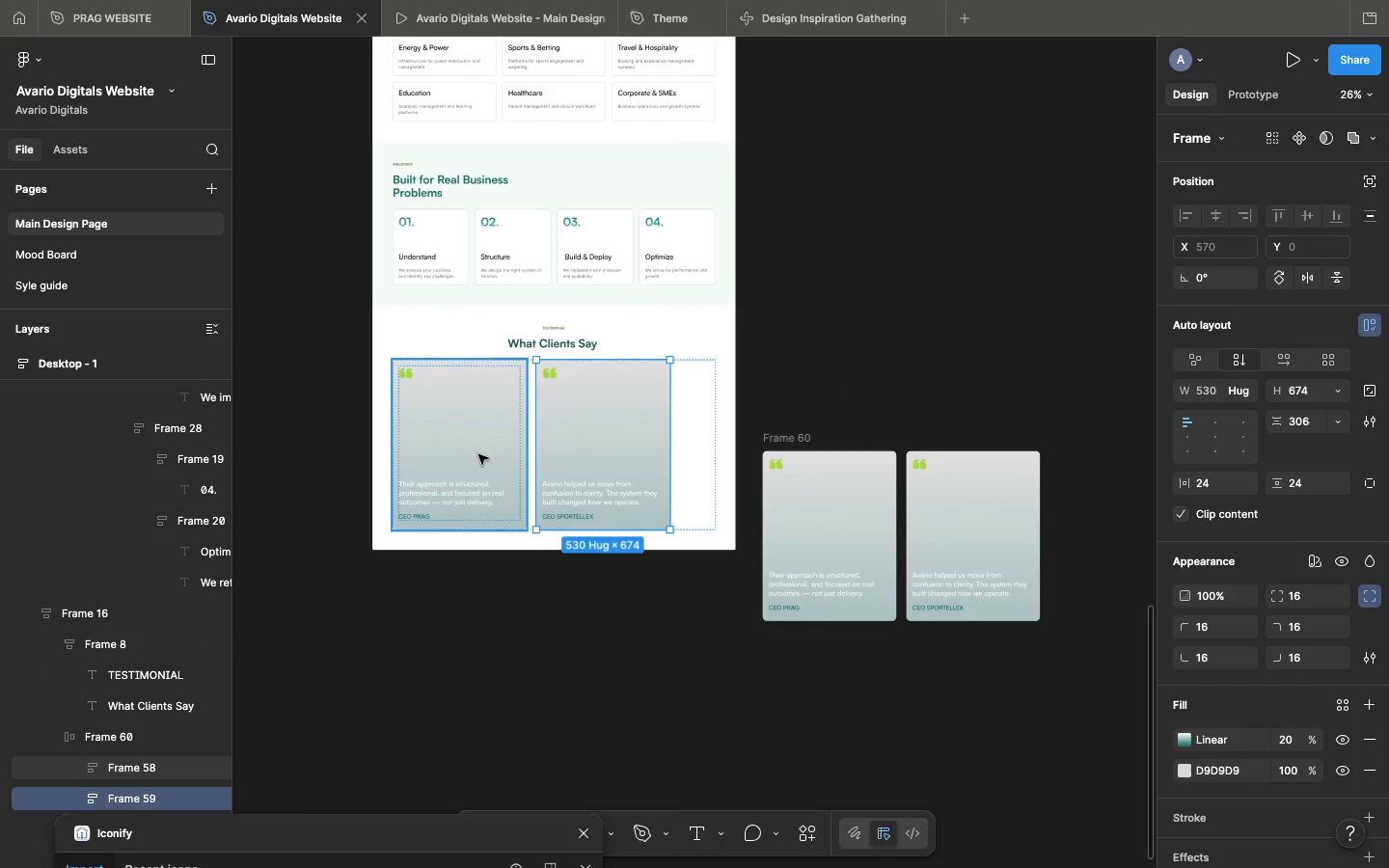 
hold_key(key=ShiftLeft, duration=1.21)
left_click([478, 454])
 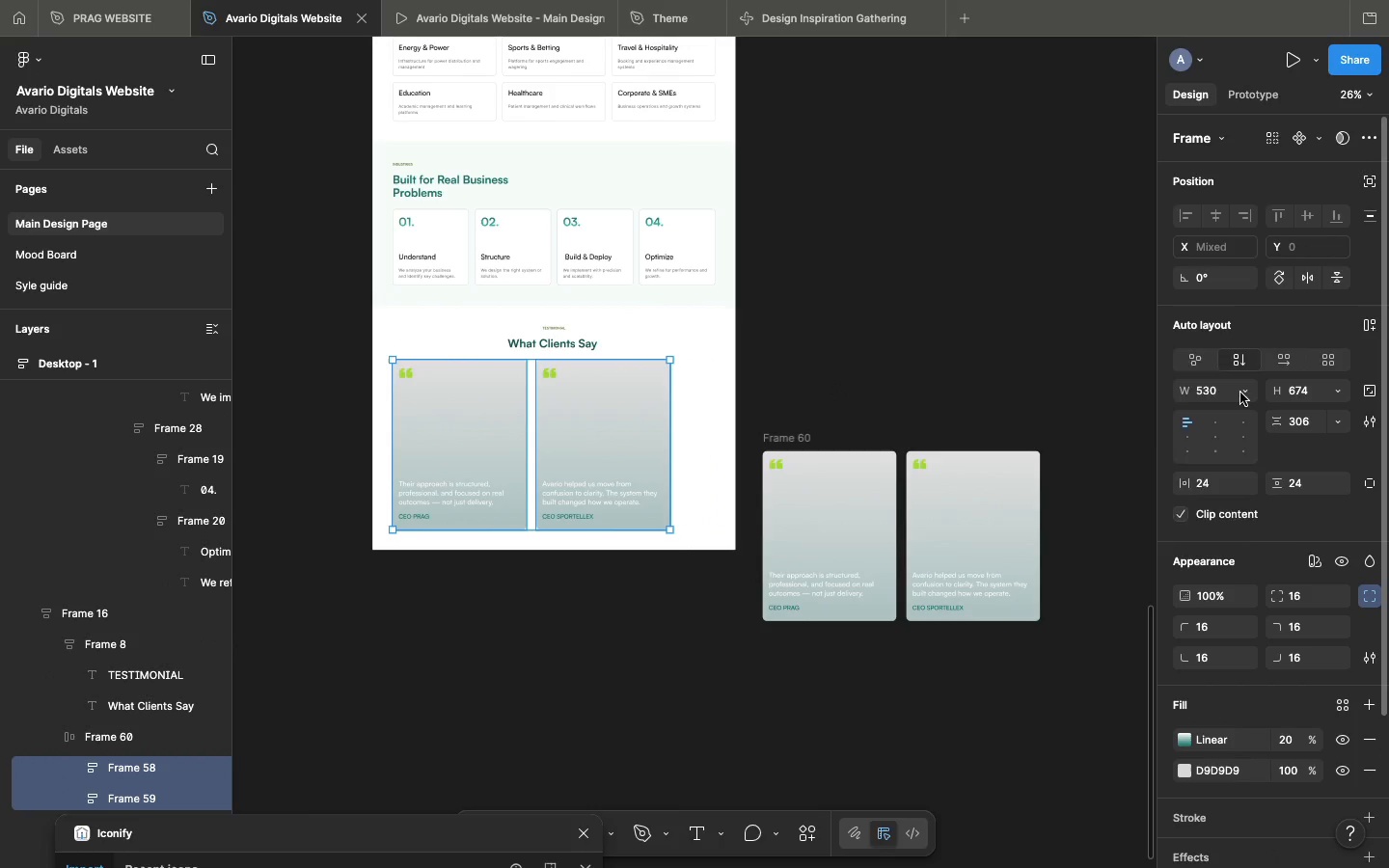 
left_click([1240, 393])
 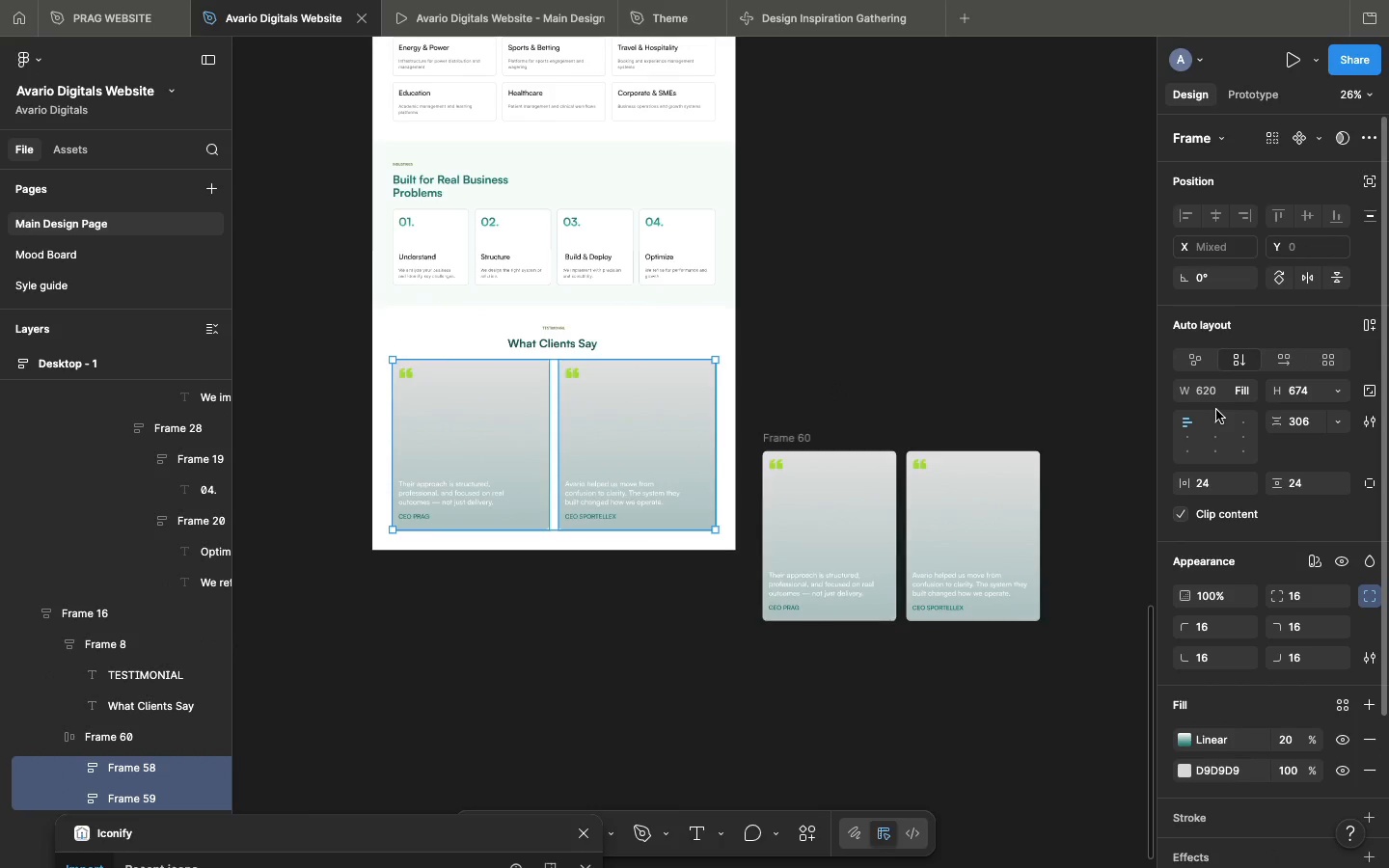 
left_click([1216, 410])
 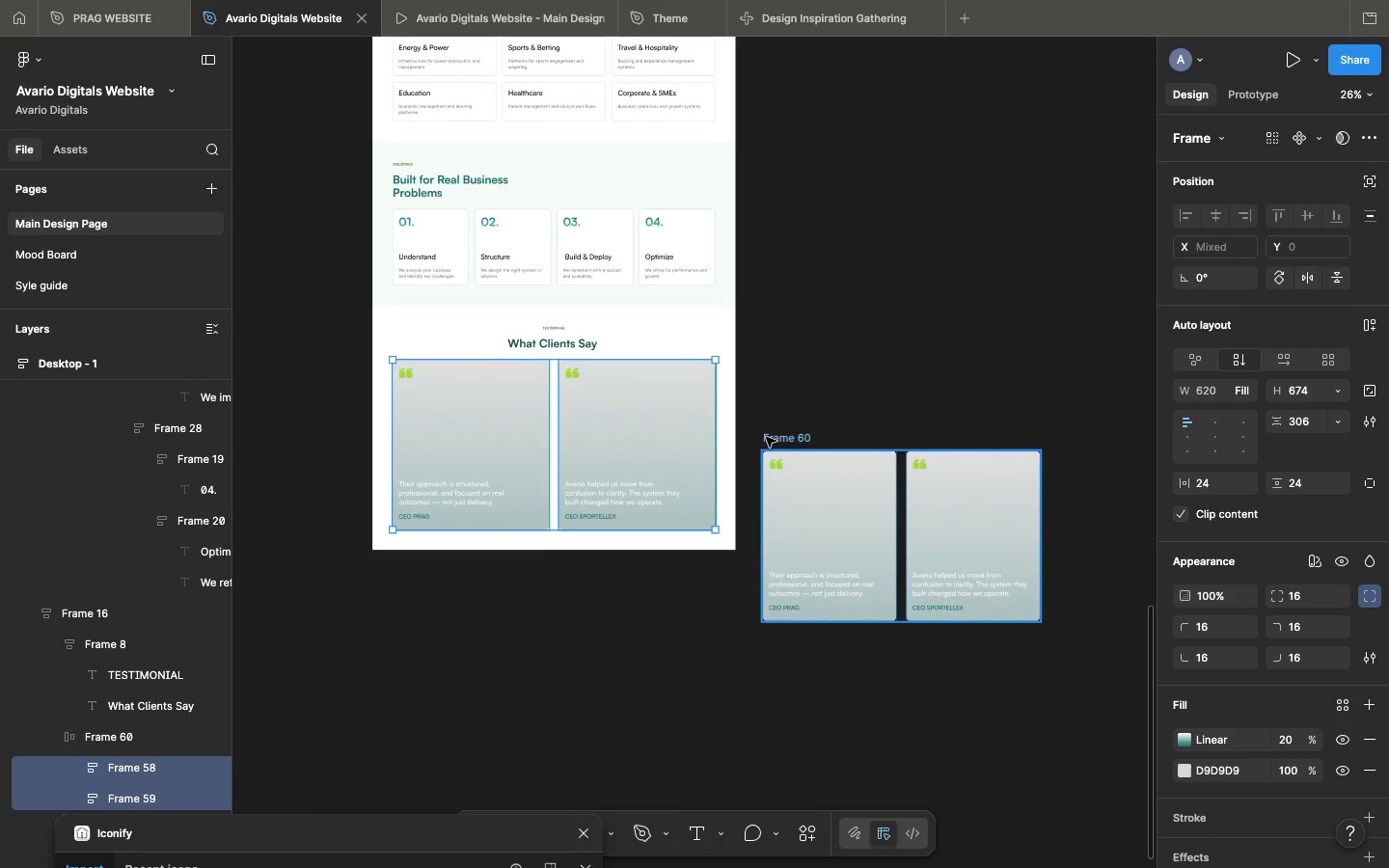 
left_click([766, 437])
 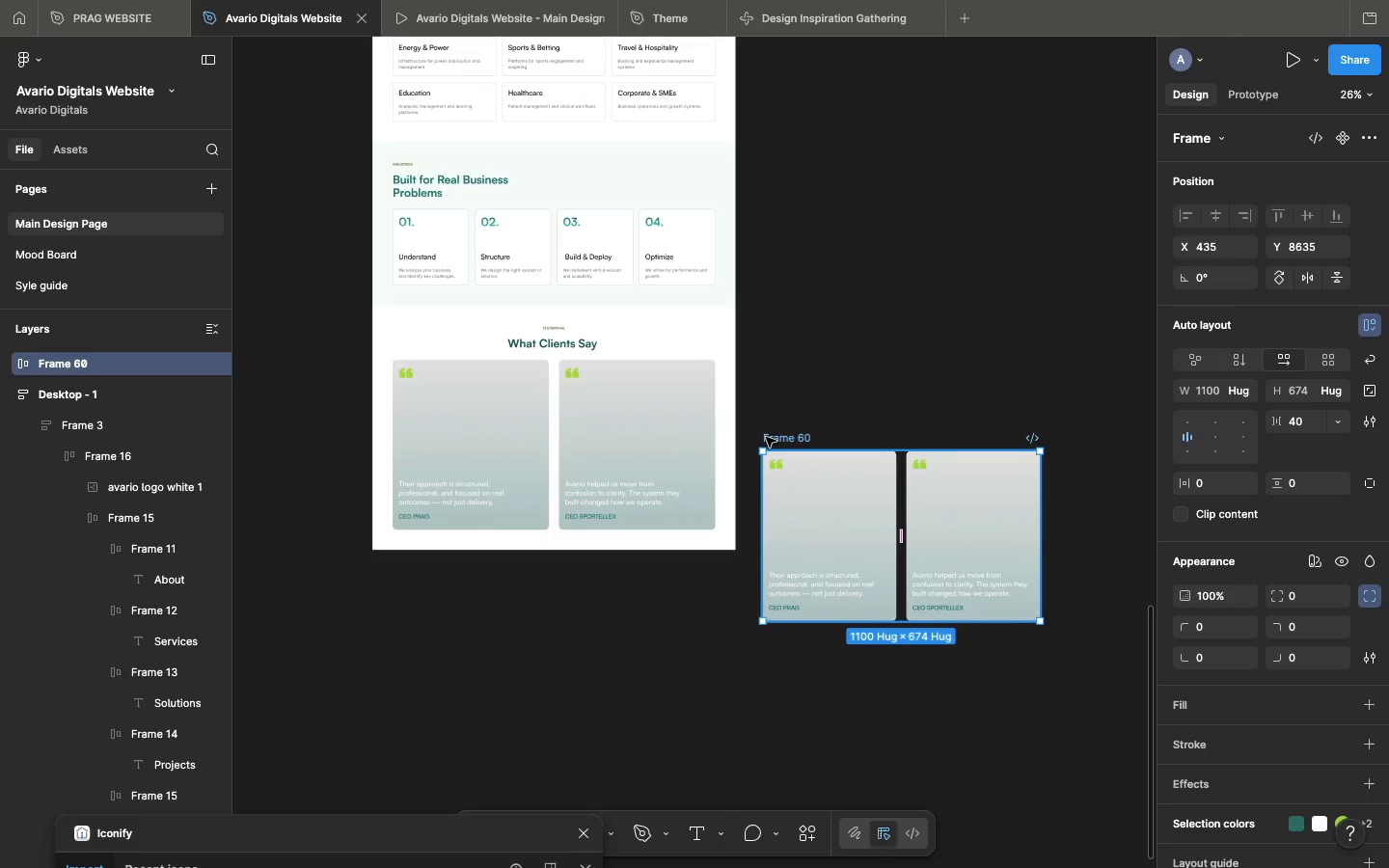 
key(Backspace)
 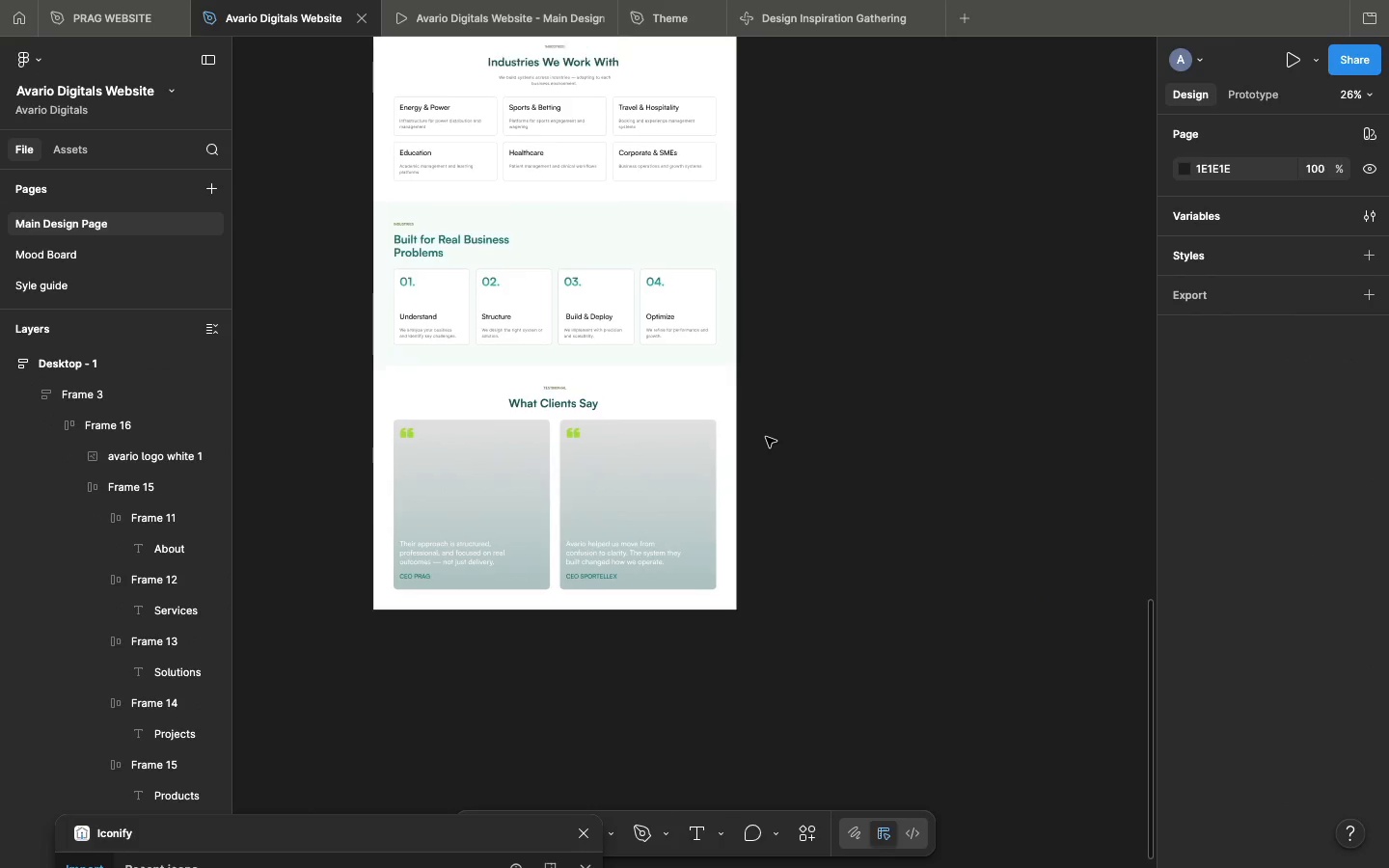 
scroll: coordinate [721, 423], scroll_direction: up, amount: 54.0
 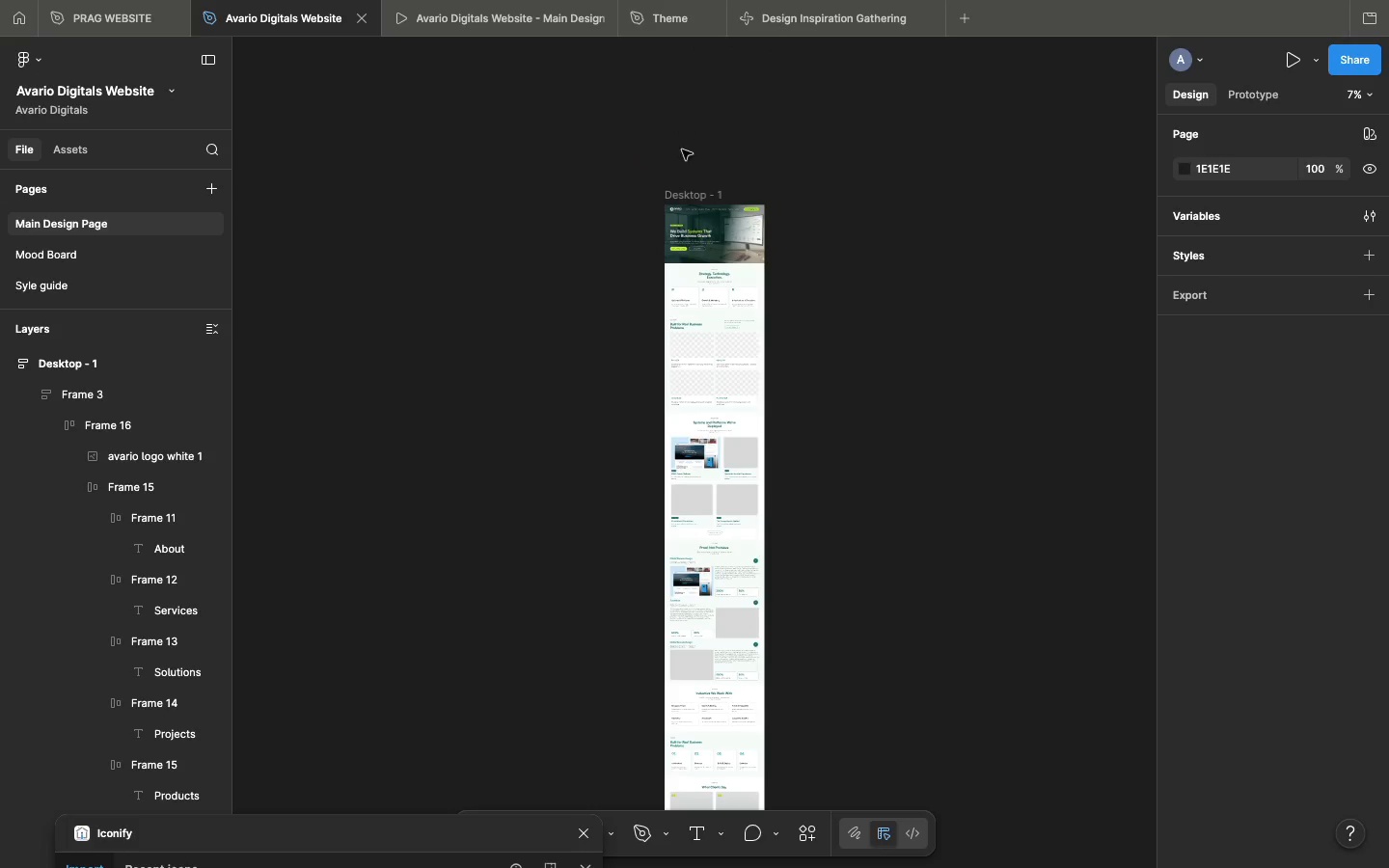 
left_click([687, 199])
 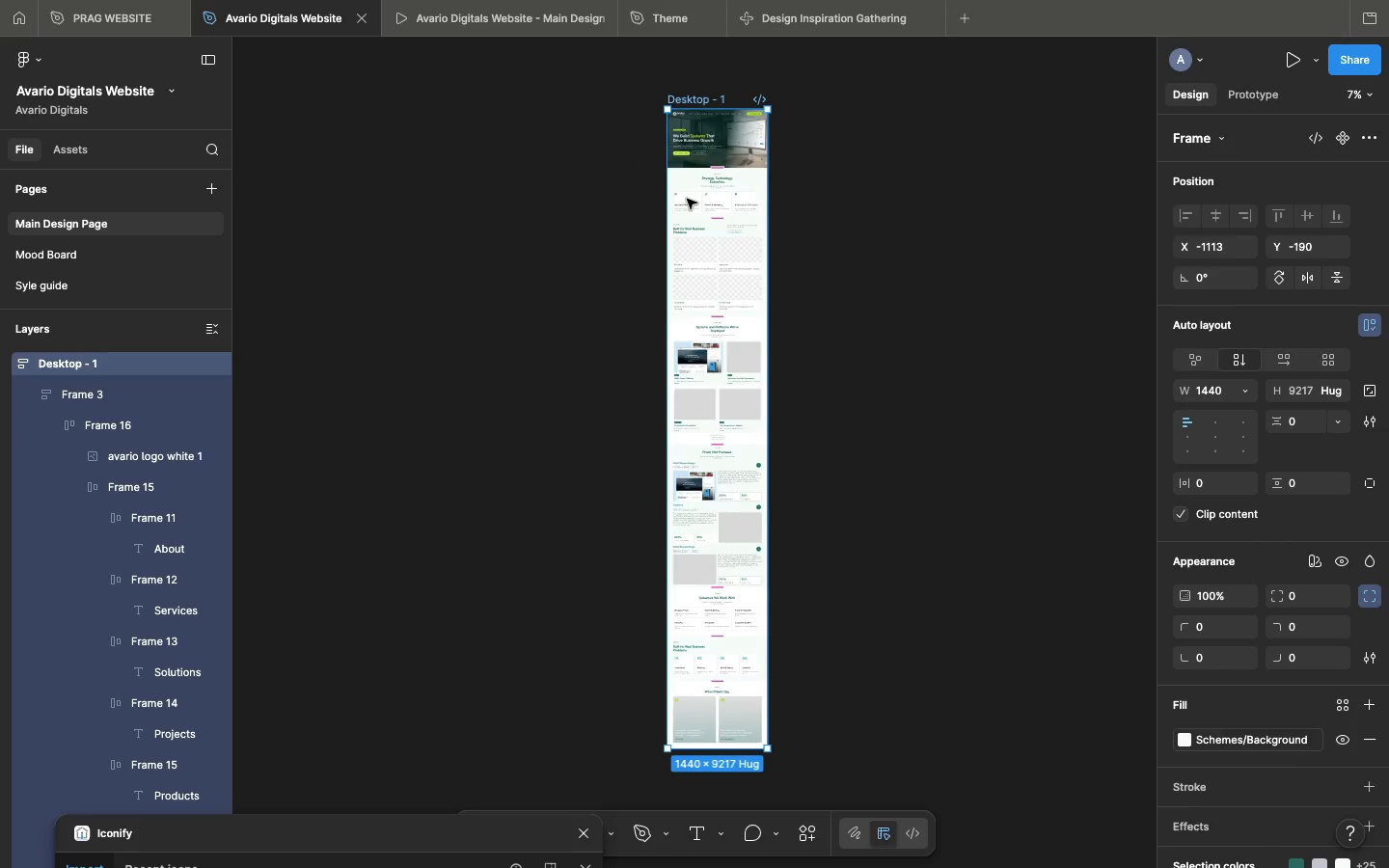 
scroll: coordinate [687, 199], scroll_direction: down, amount: 10.0
 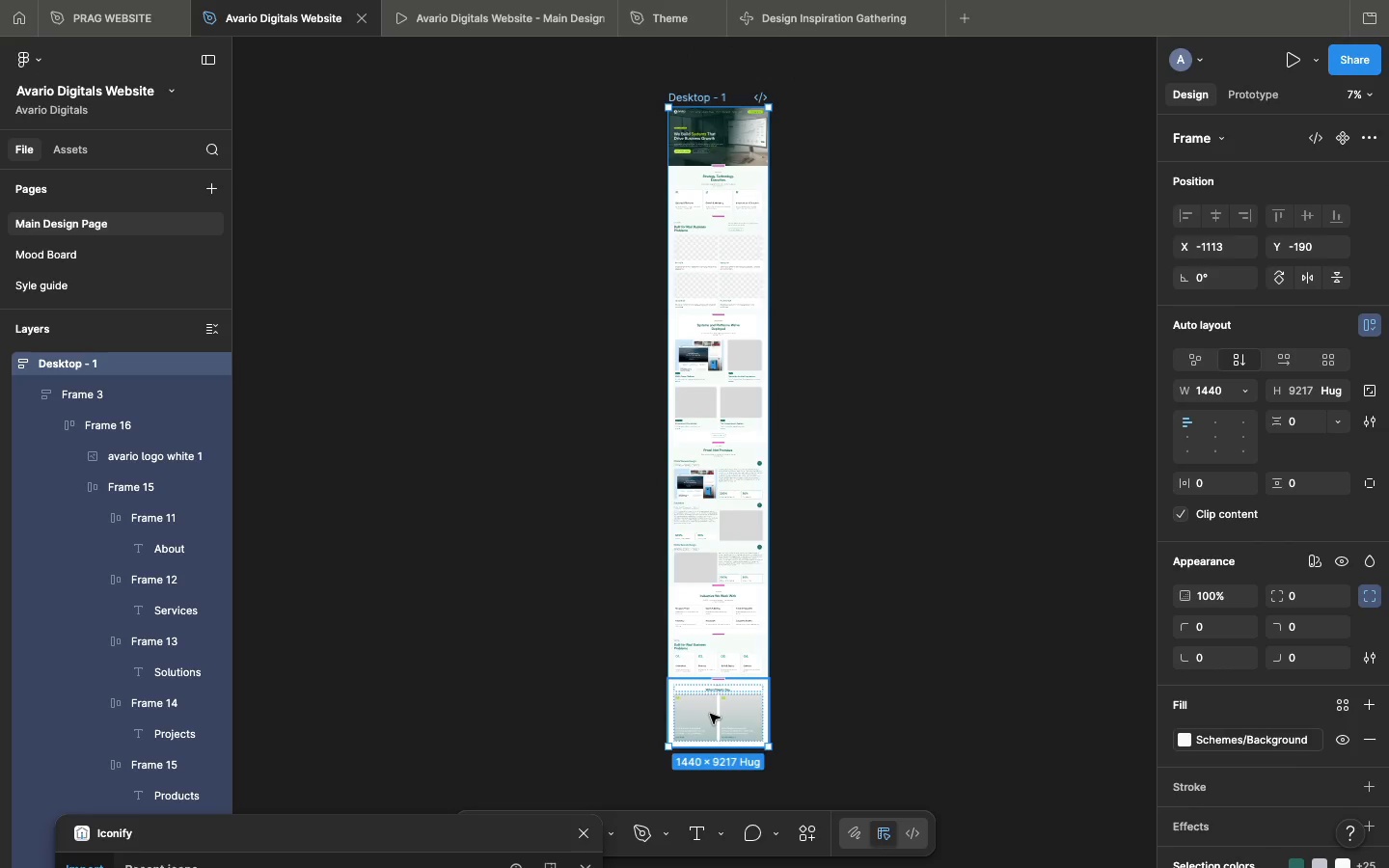 
double_click([710, 714])
 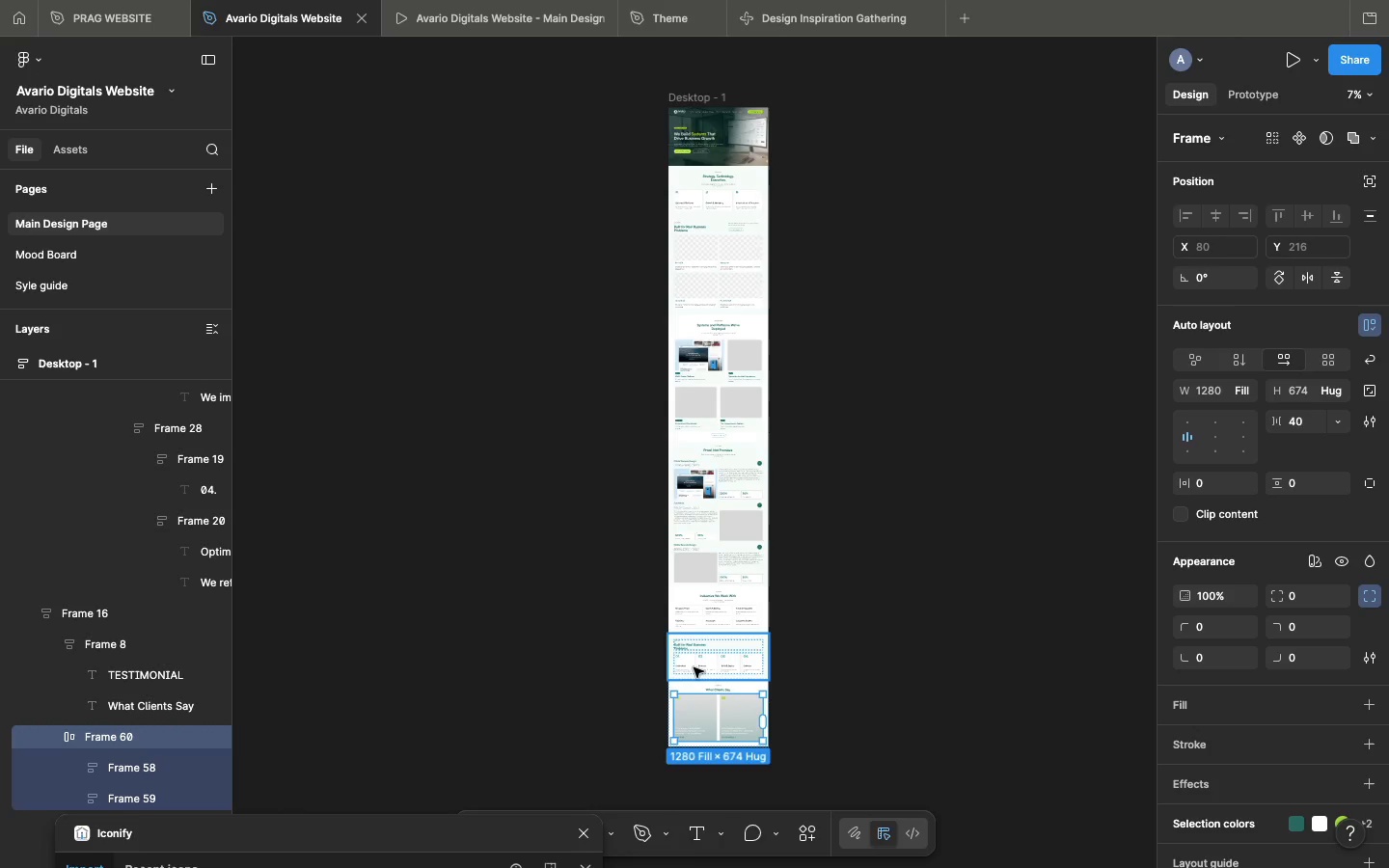 
left_click([694, 667])
 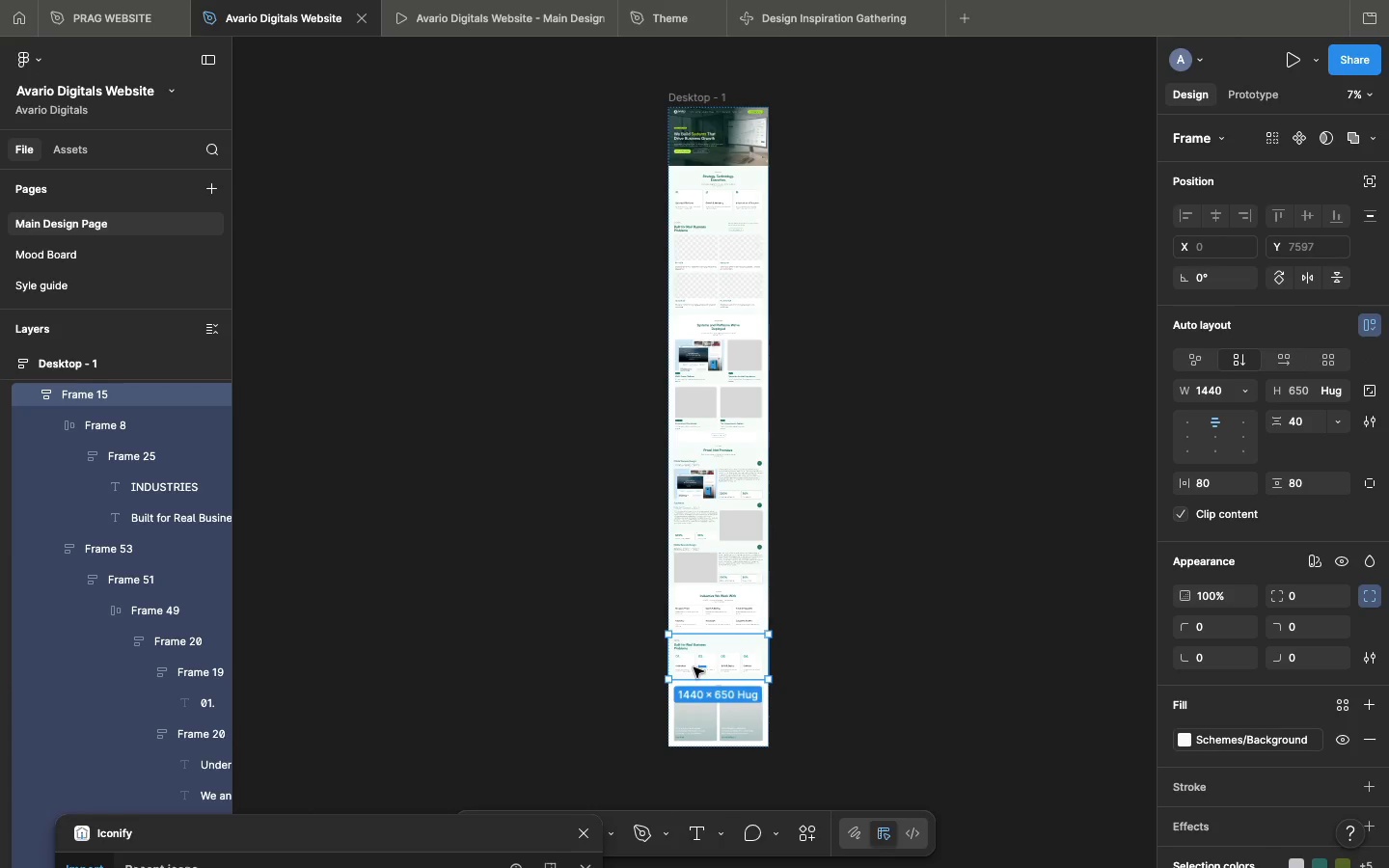 
key(Meta+D)
 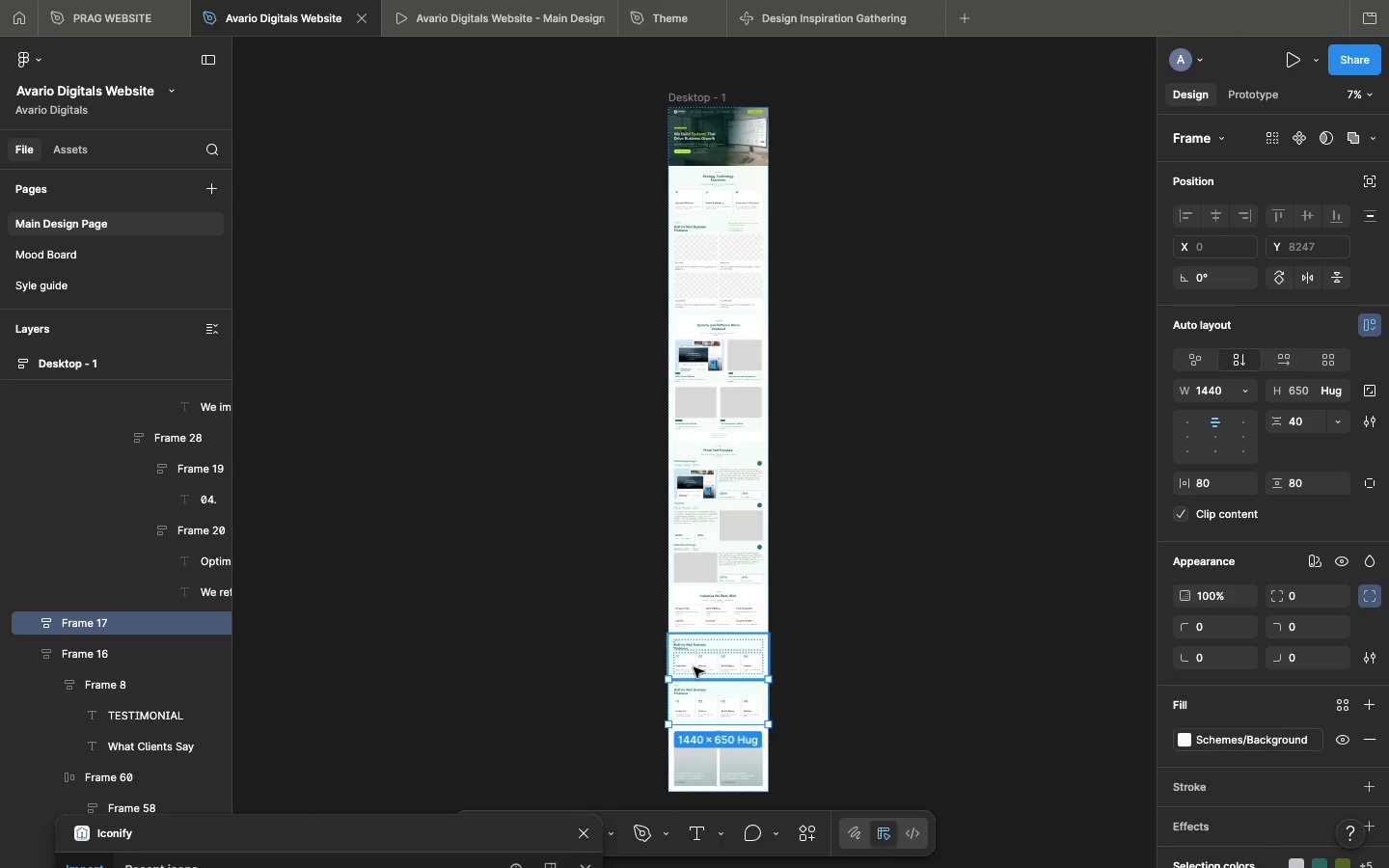 
key(ArrowDown)
 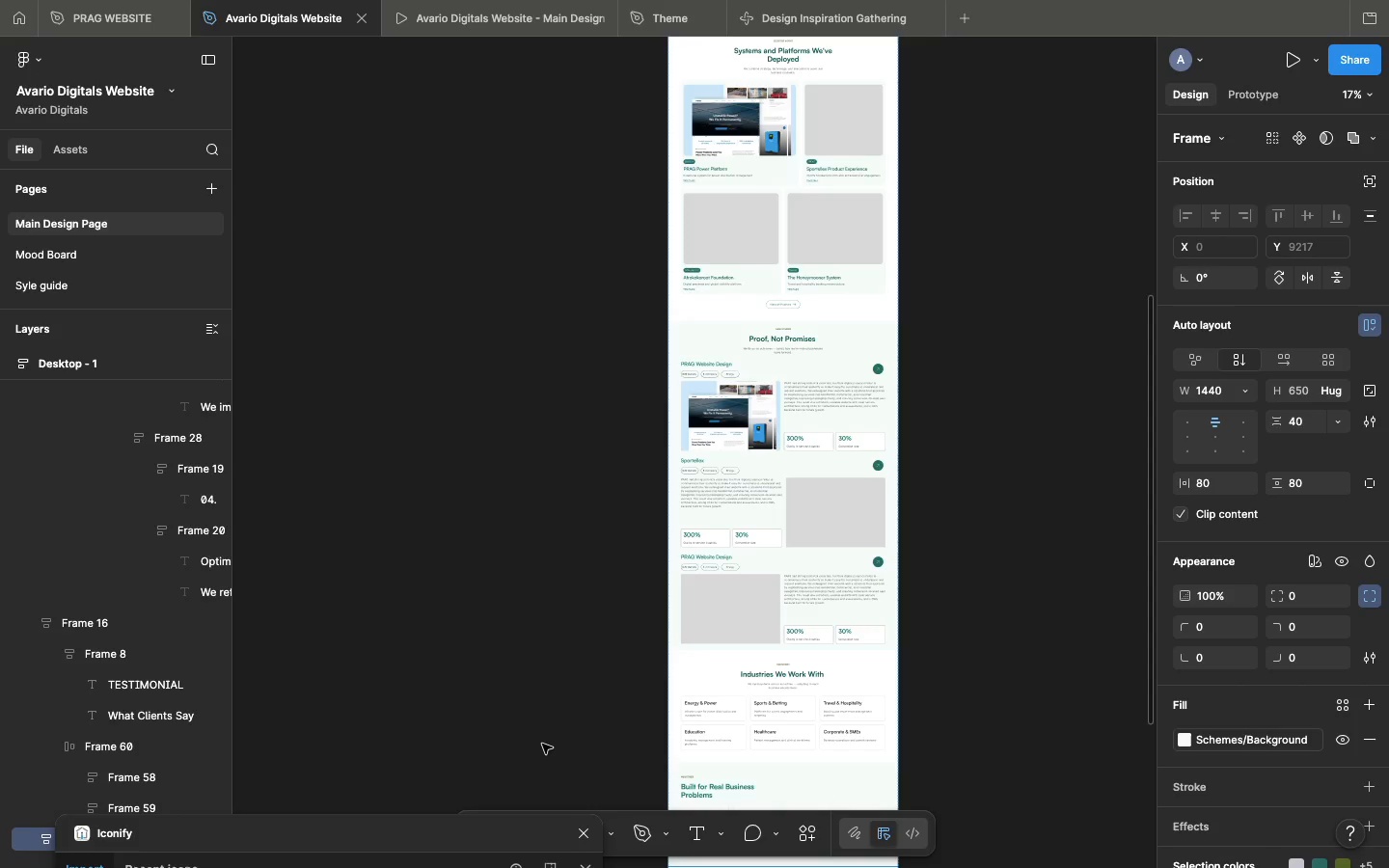 
wait(122.77)
 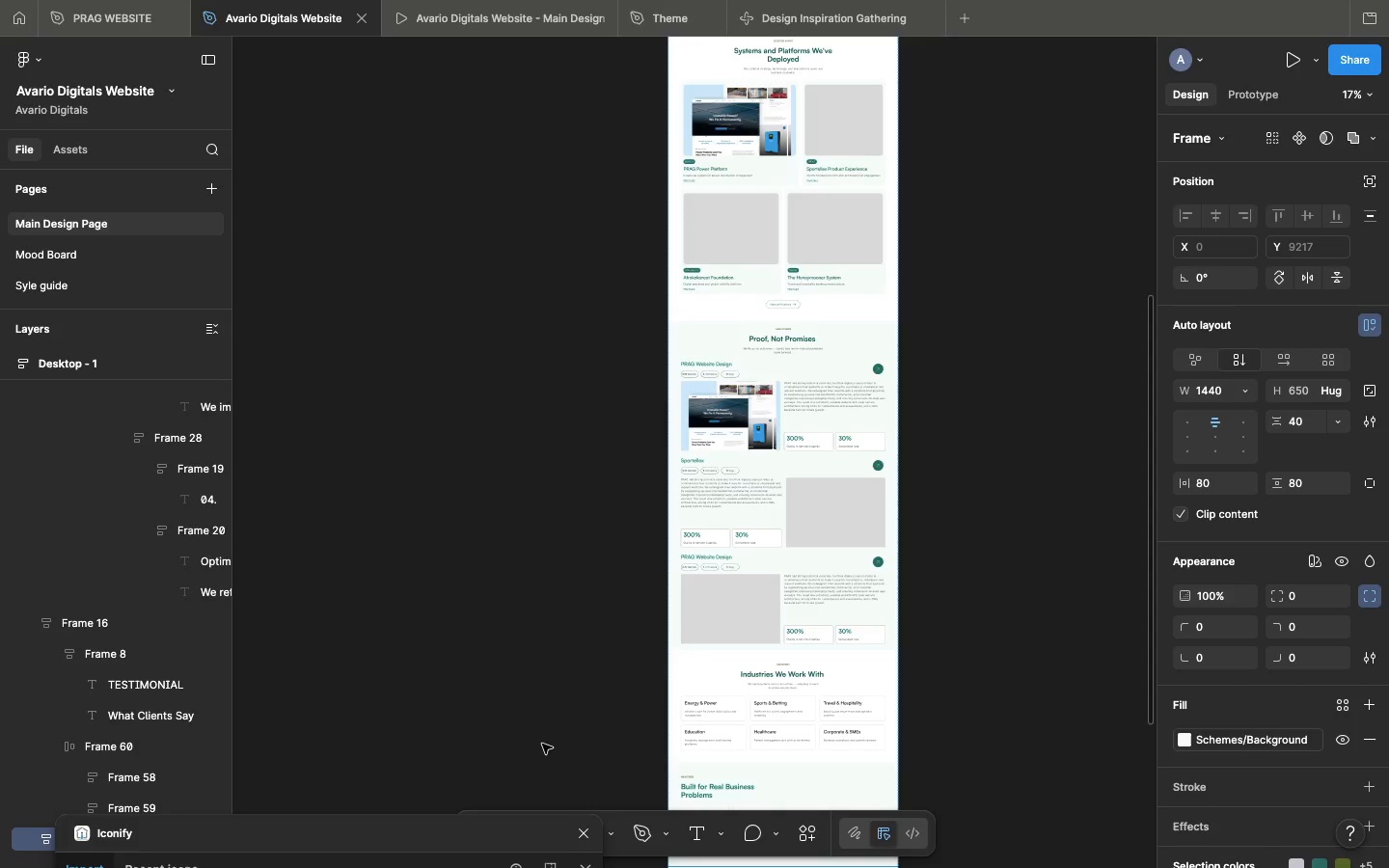 
scroll: coordinate [709, 589], scroll_direction: down, amount: 88.0
 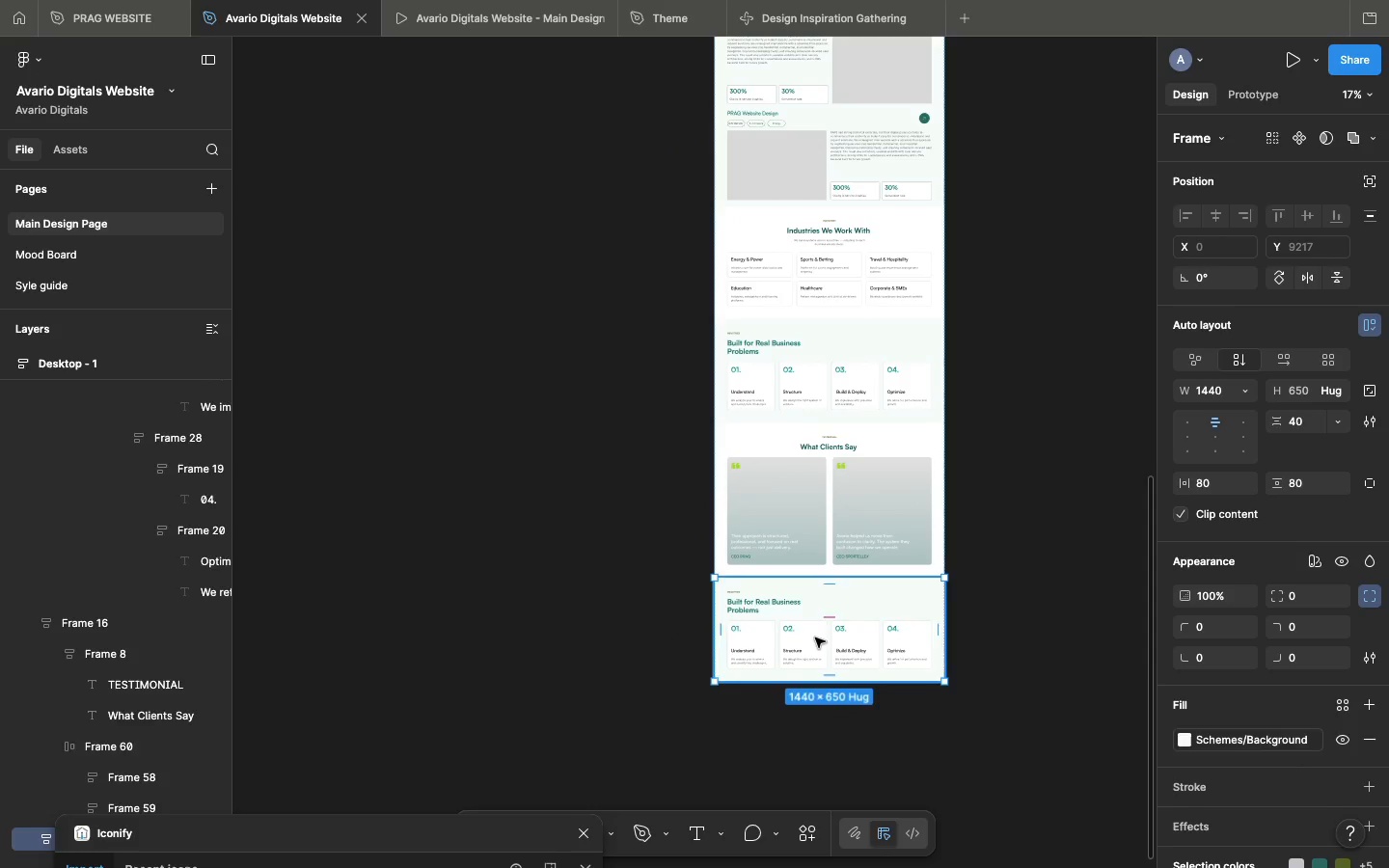 
double_click([815, 637])
 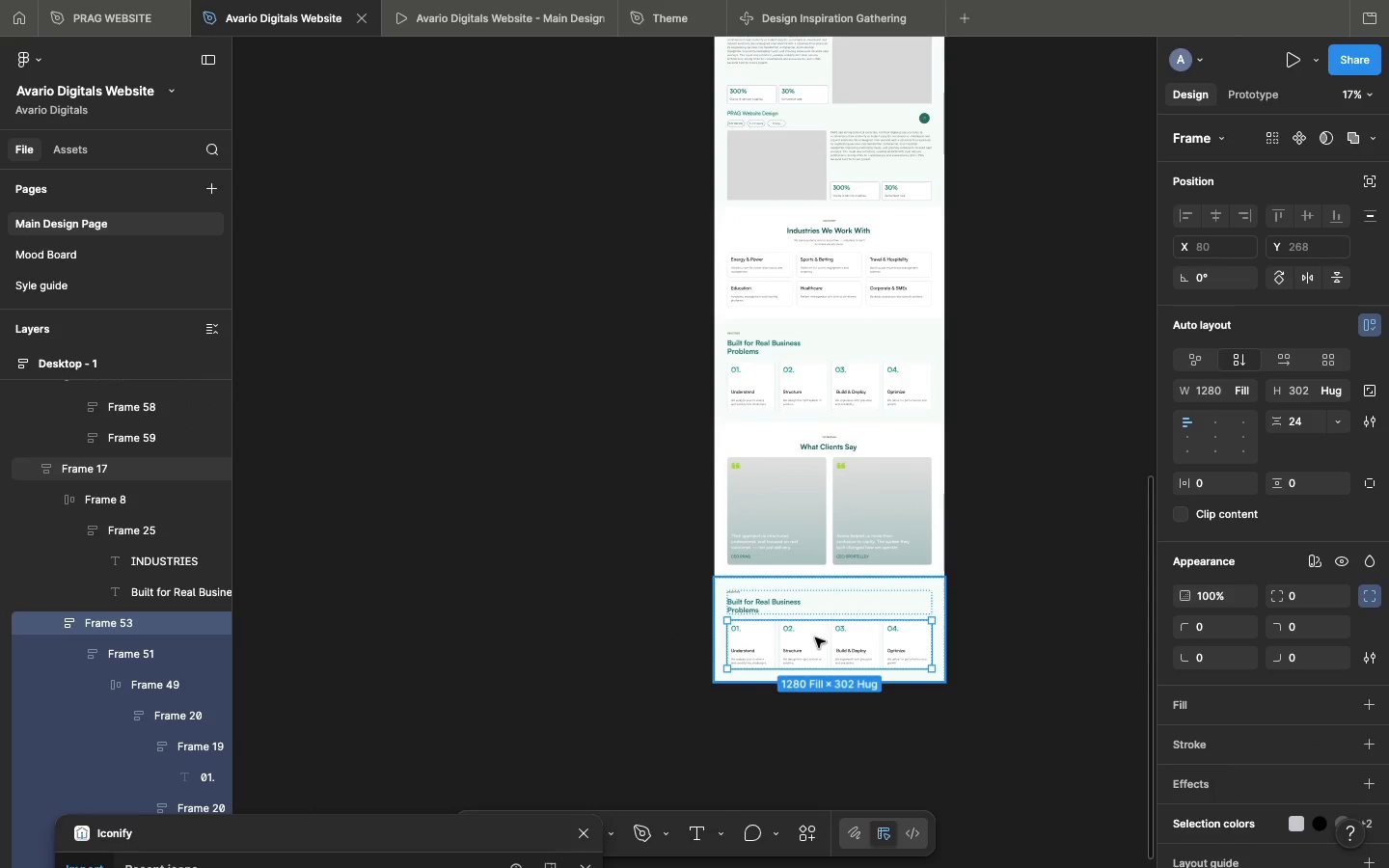 
triple_click([815, 637])
 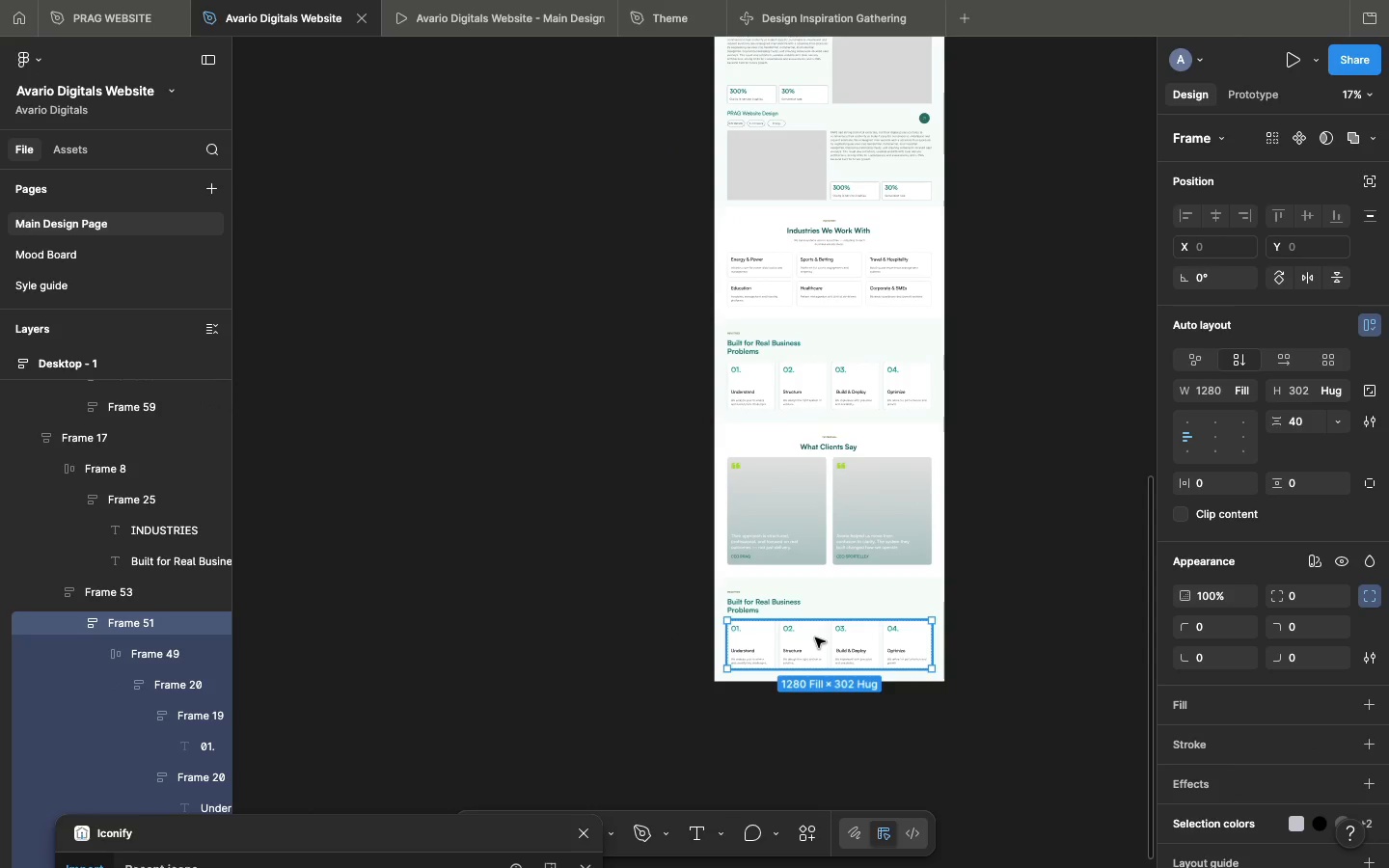 
key(Backspace)
 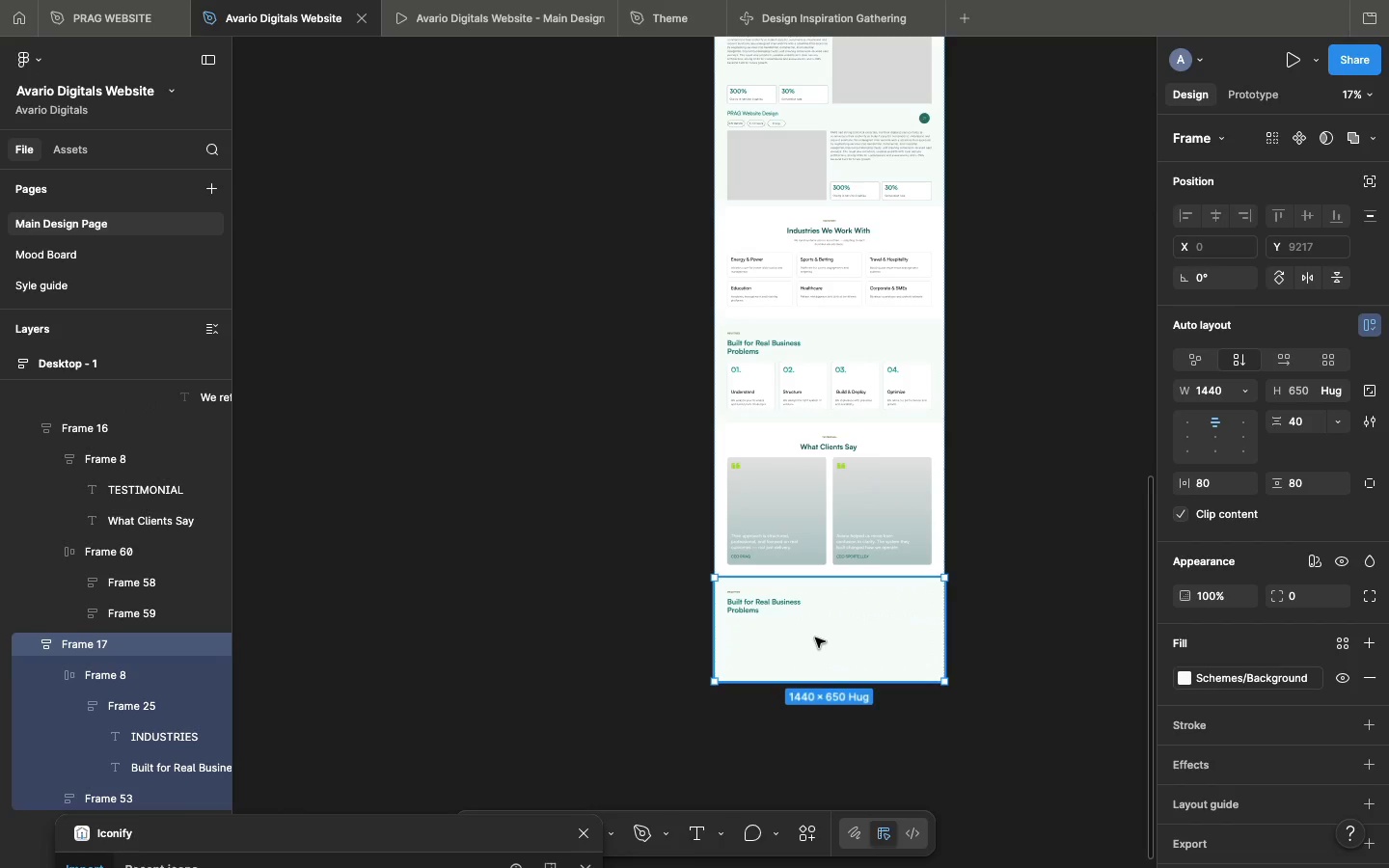 
double_click([815, 637])
 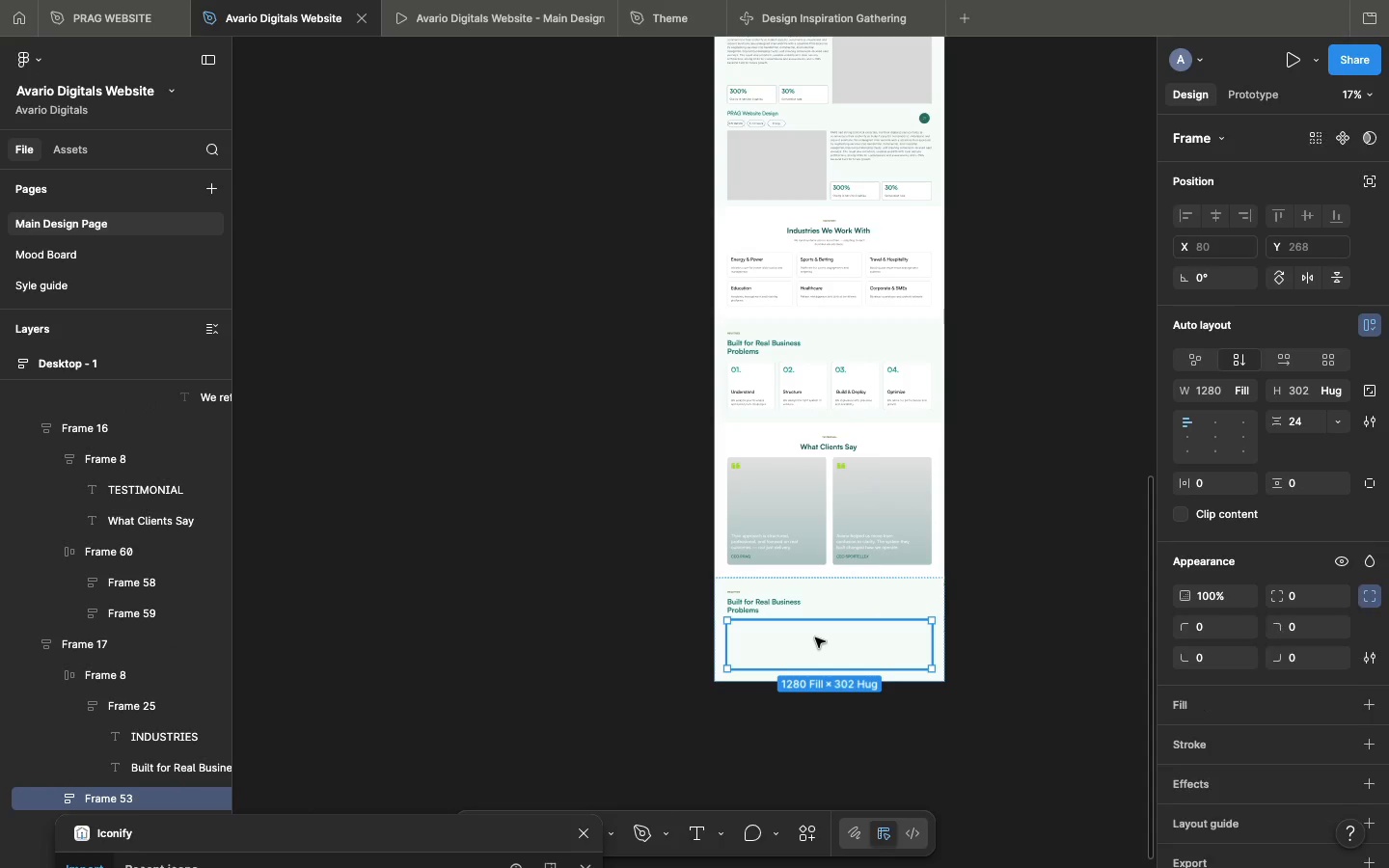 
triple_click([815, 637])
 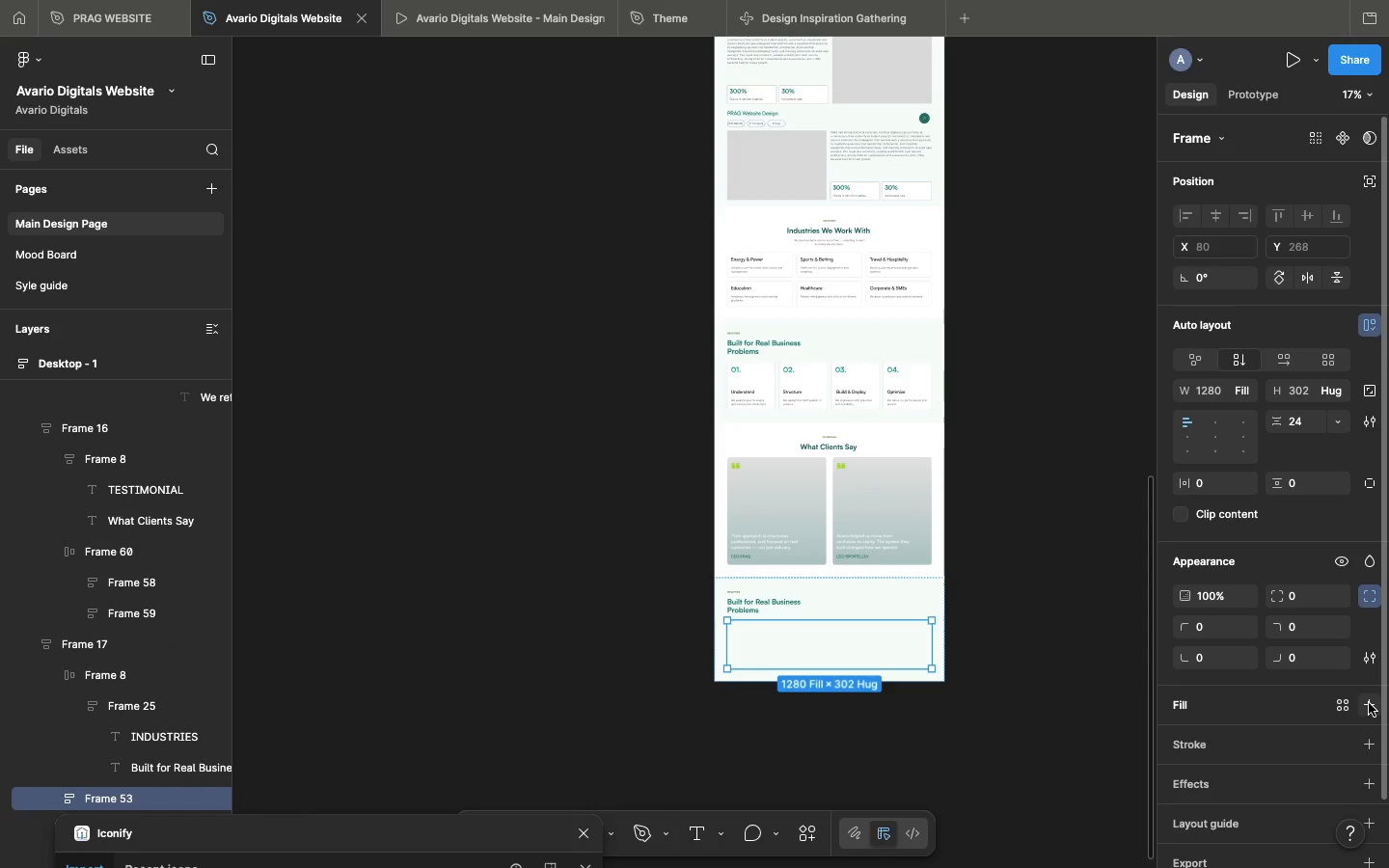 
left_click([1369, 703])
 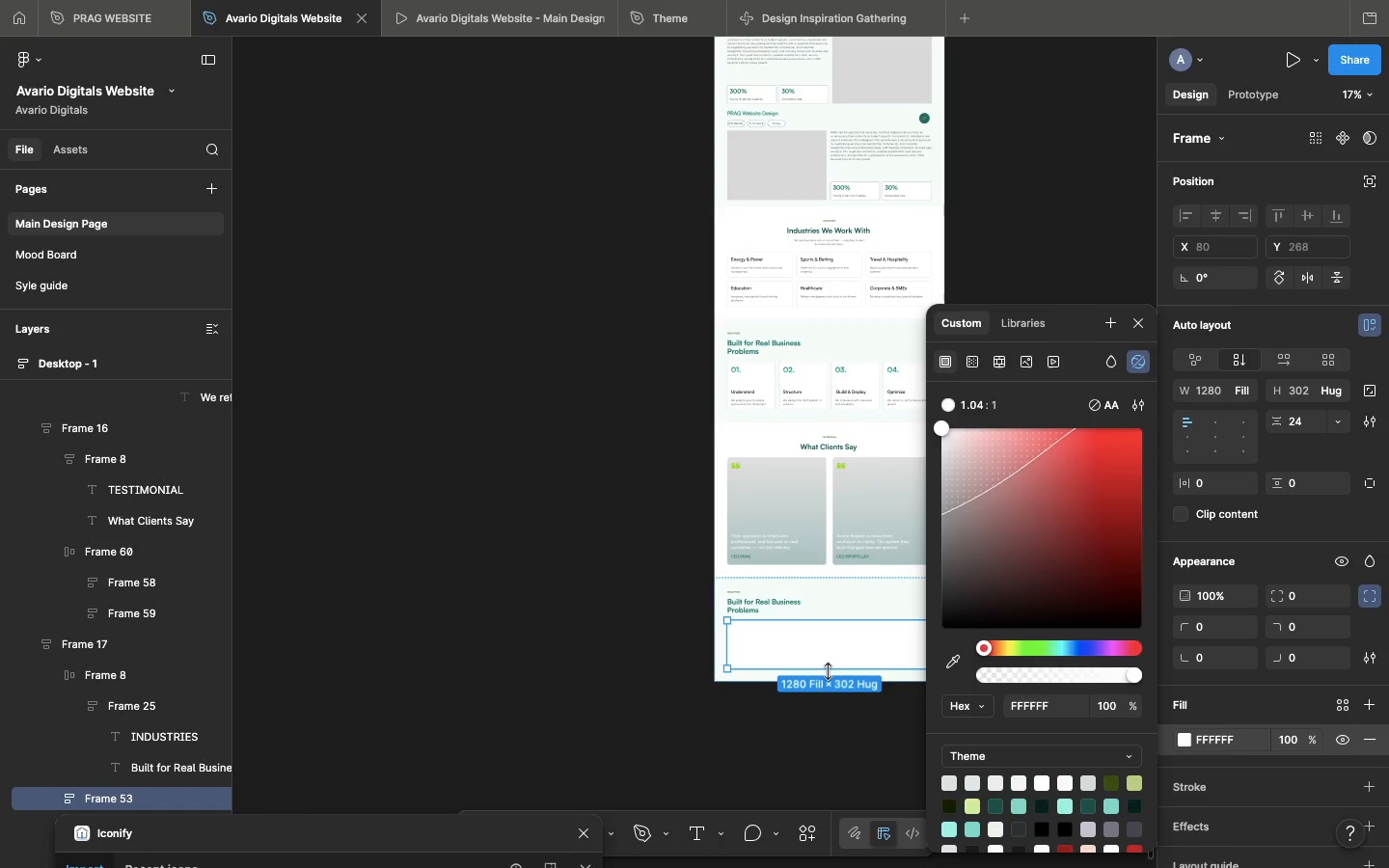 
left_click_drag(start_coordinate=[828, 671], to_coordinate=[824, 732])
 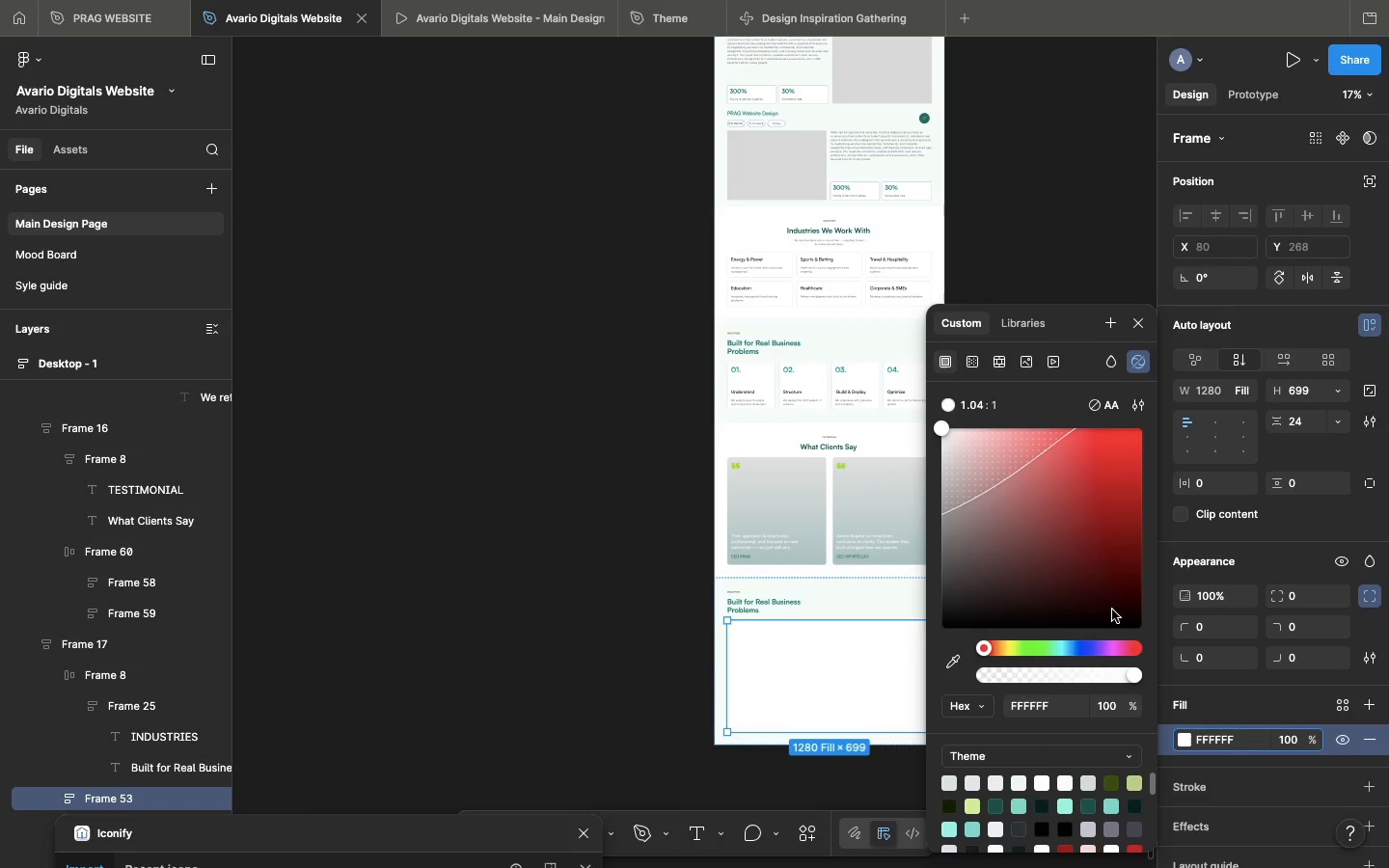 
wait(35.88)
 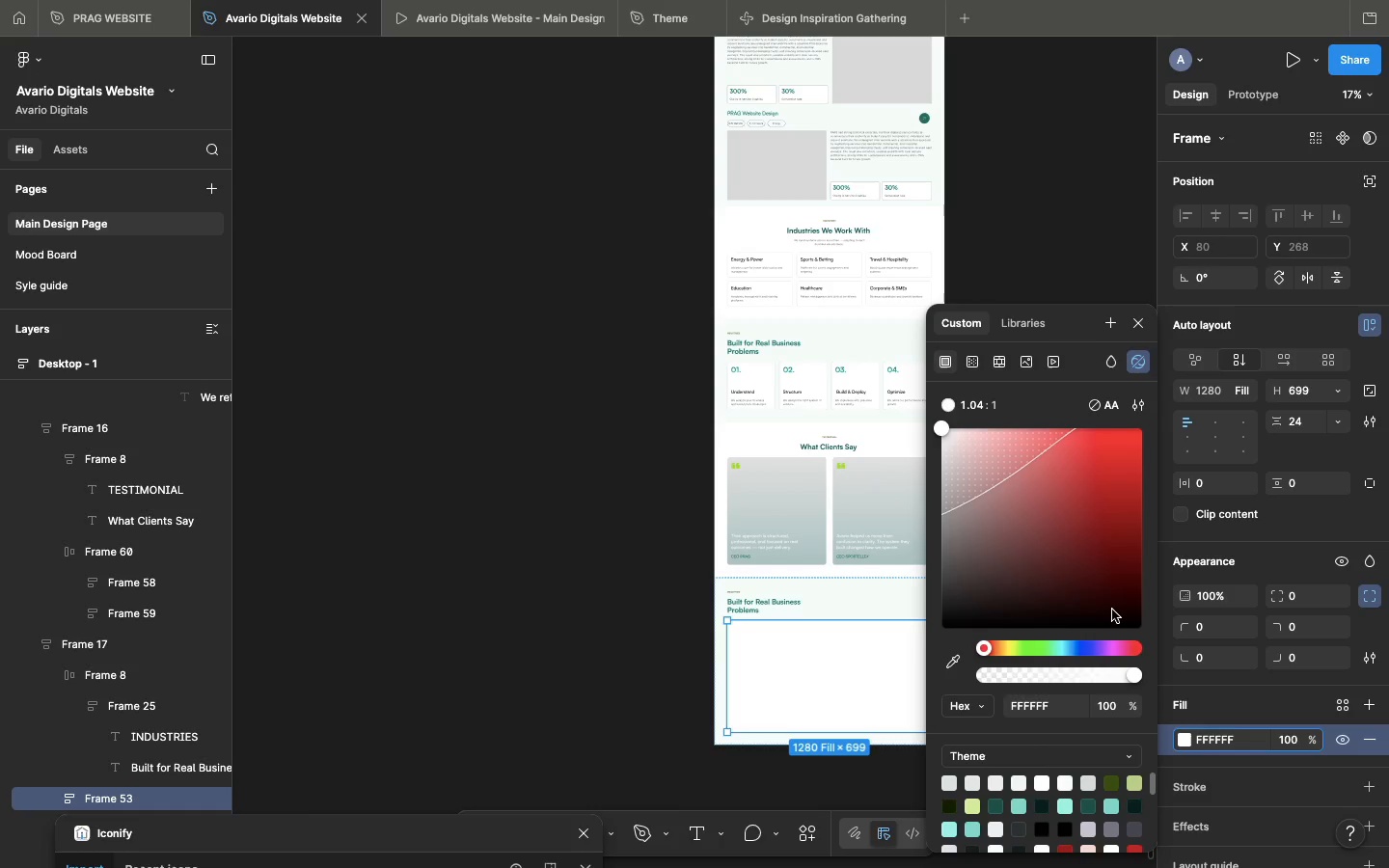 
left_click([1298, 584])
 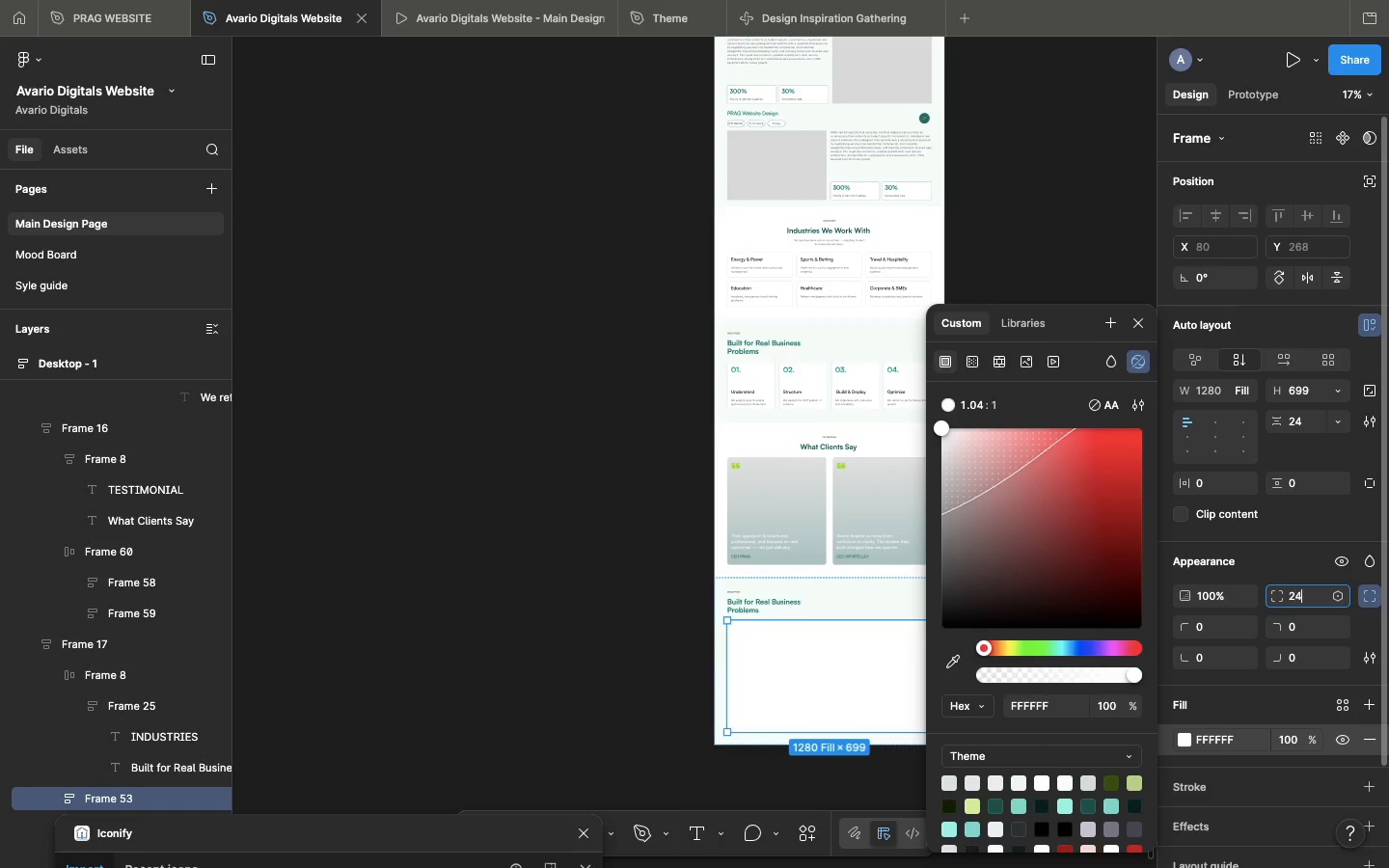 
type(24)
 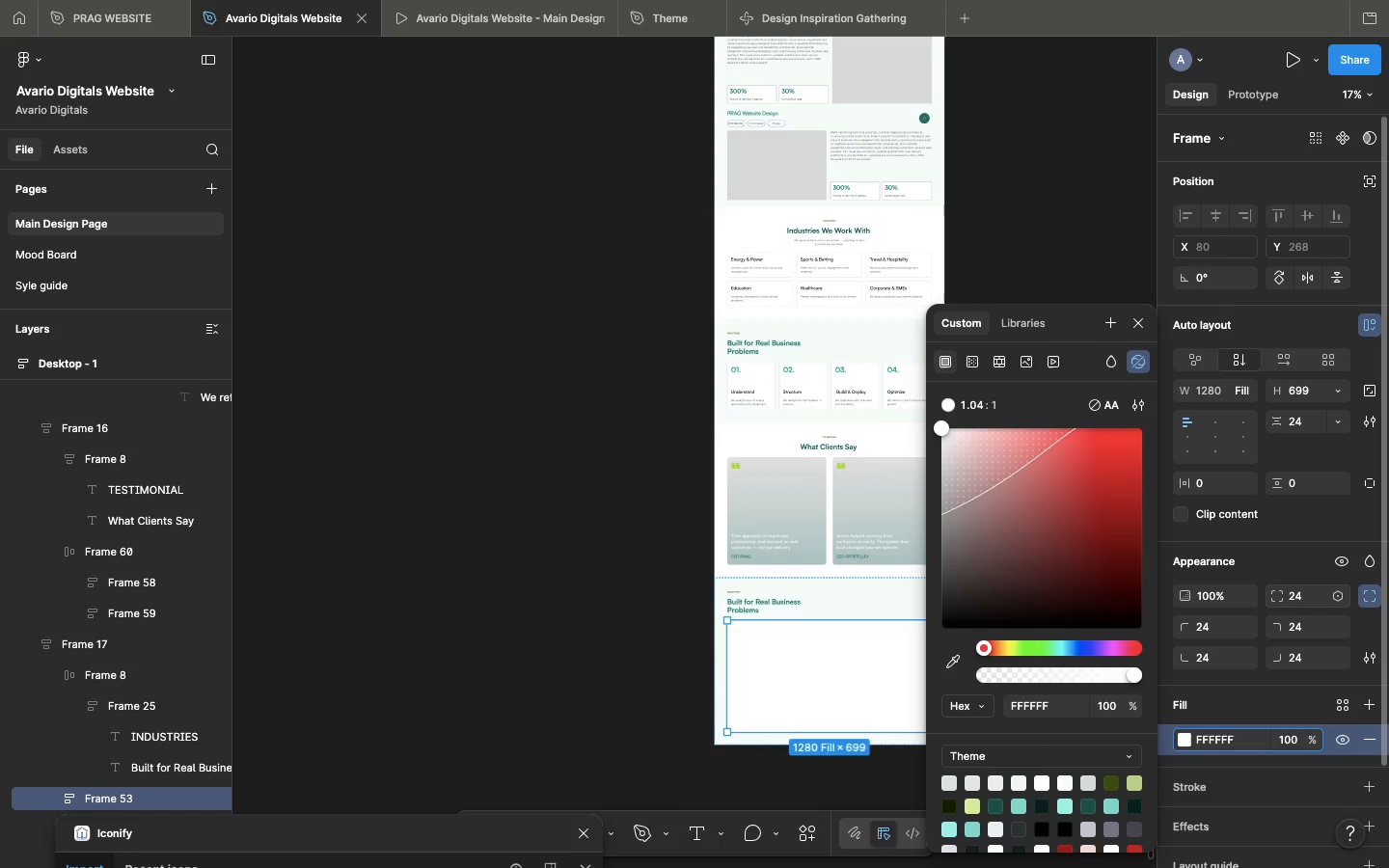 
key(Enter)
 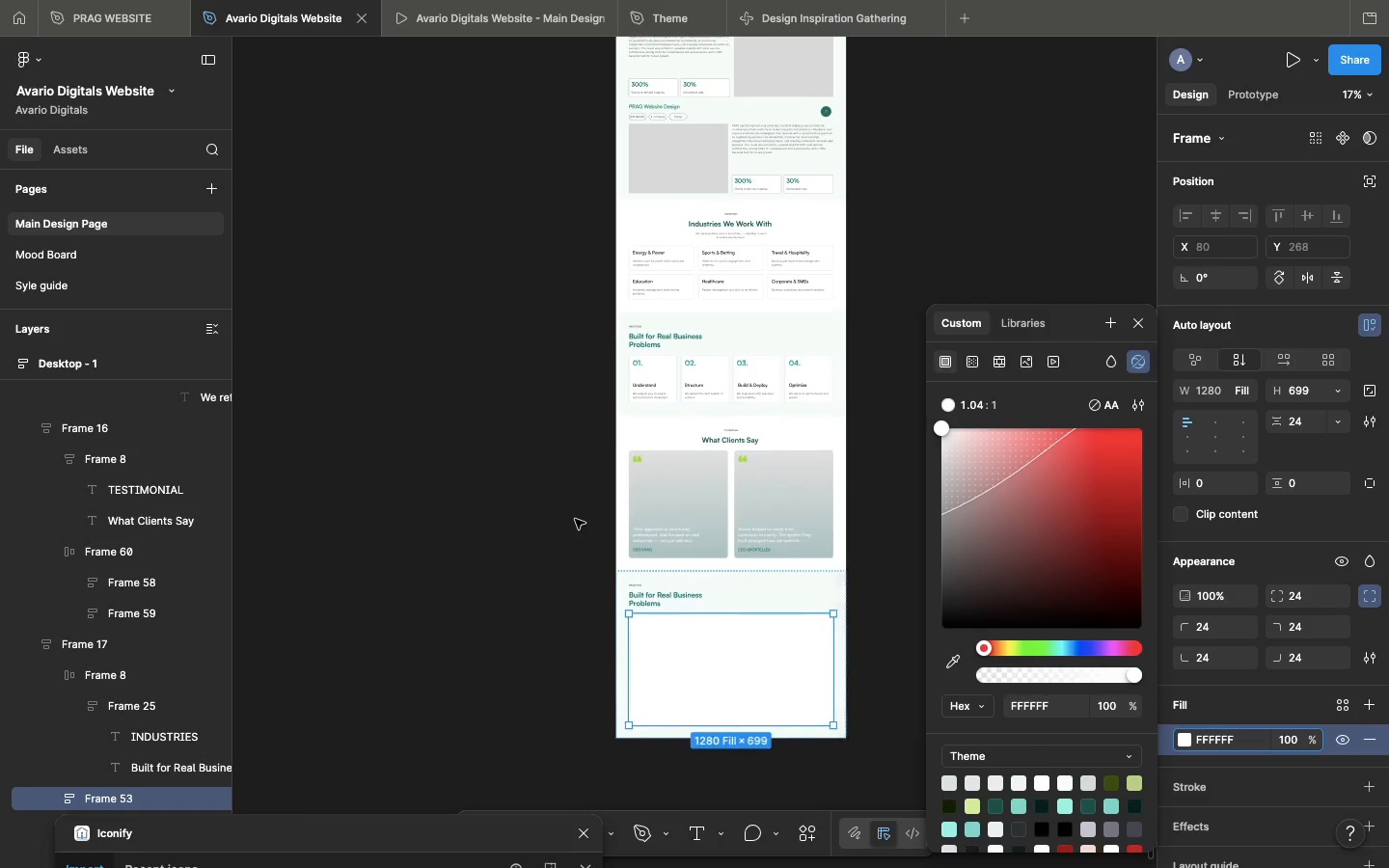 
scroll: coordinate [564, 659], scroll_direction: down, amount: 35.0
 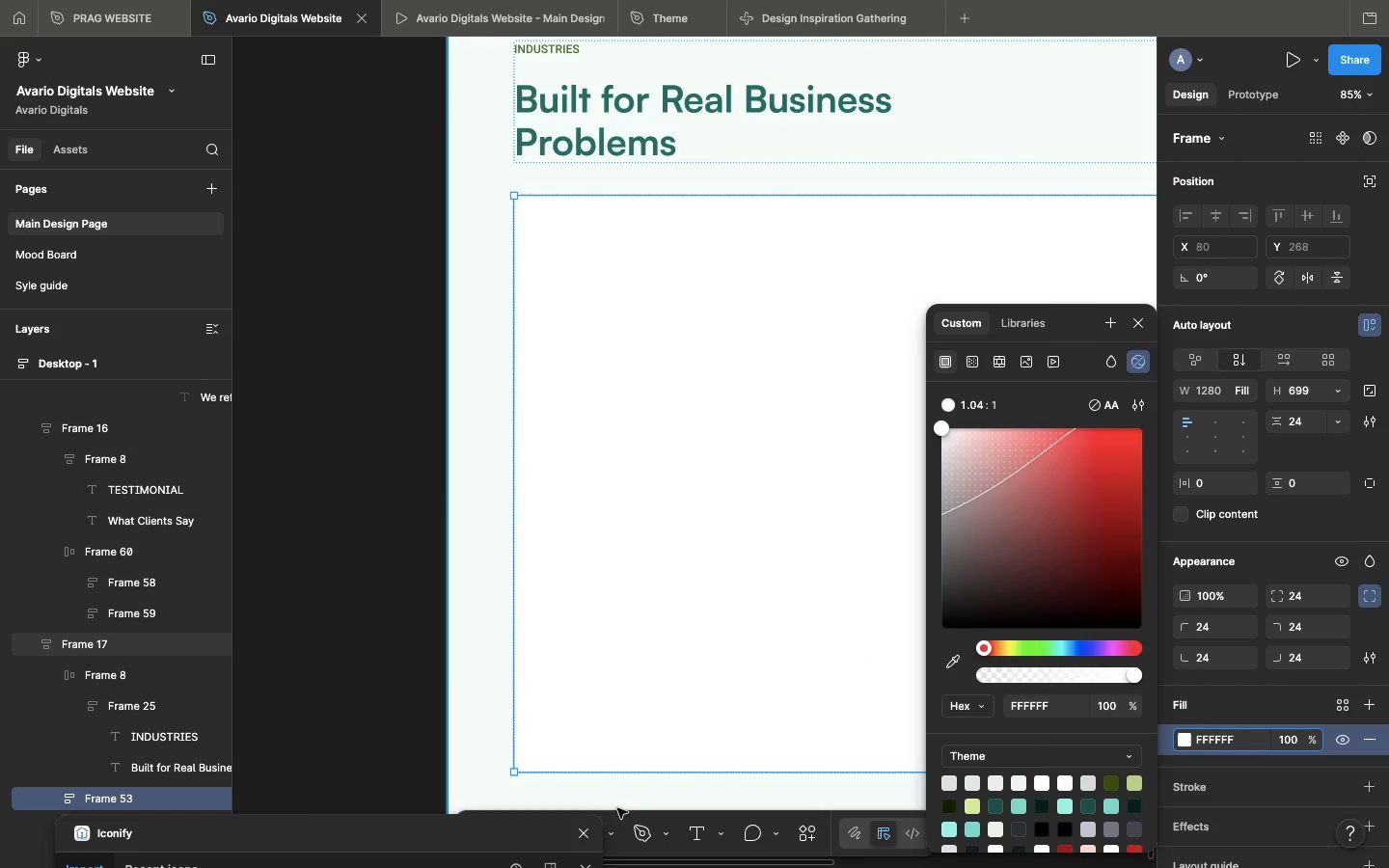 
left_click([617, 808])
 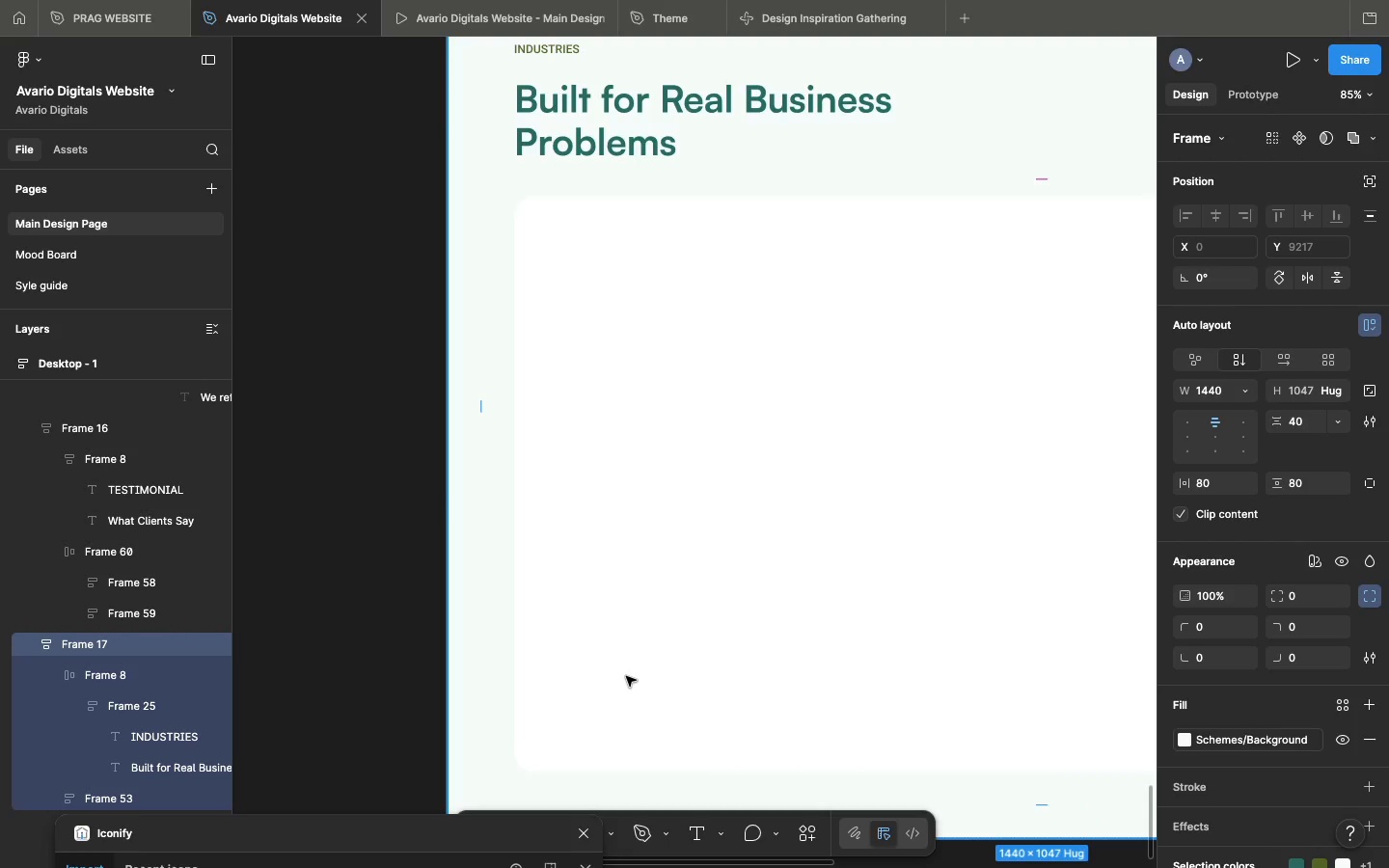 
double_click([626, 676])
 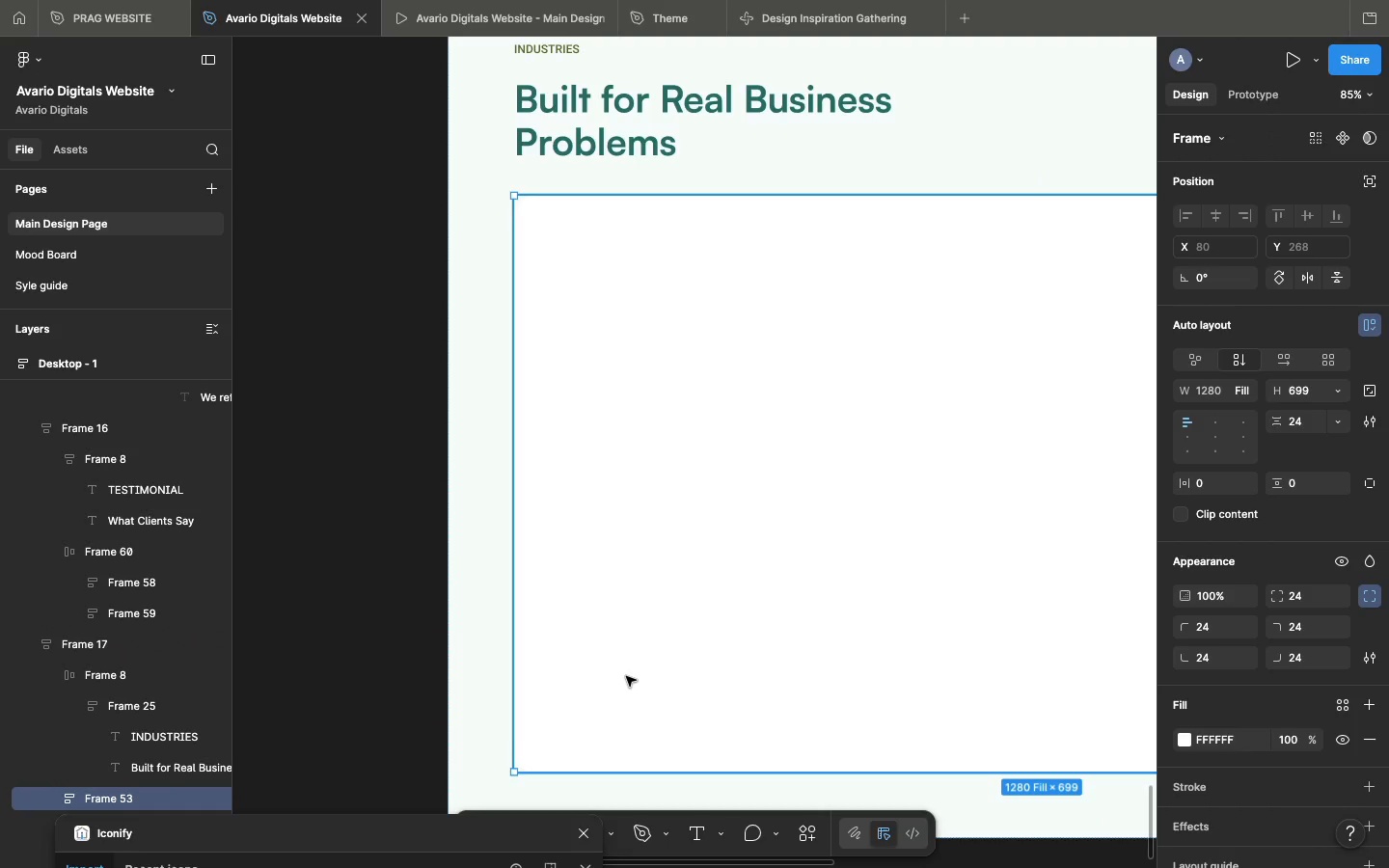 
triple_click([626, 676])
 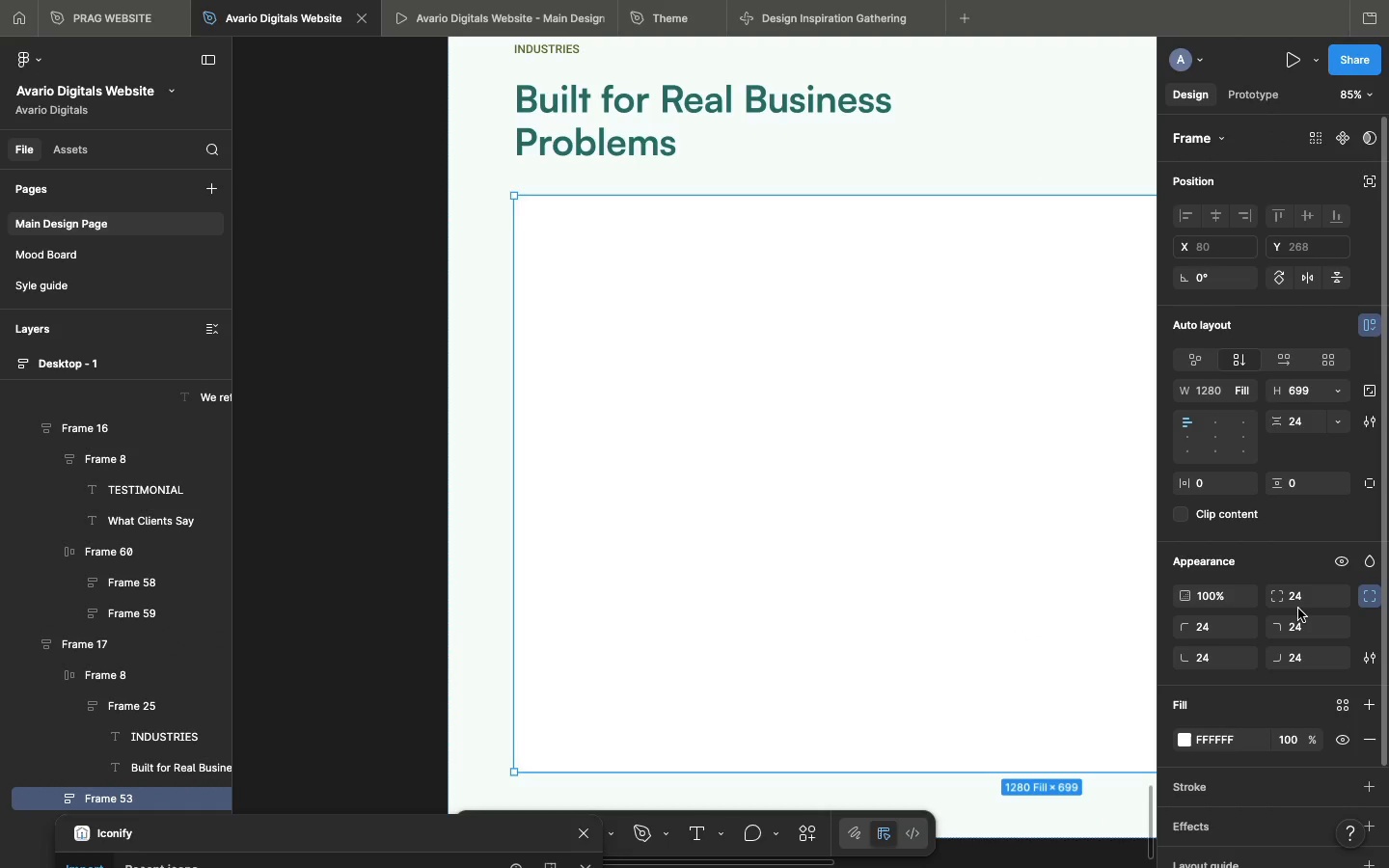 
left_click([1298, 609])
 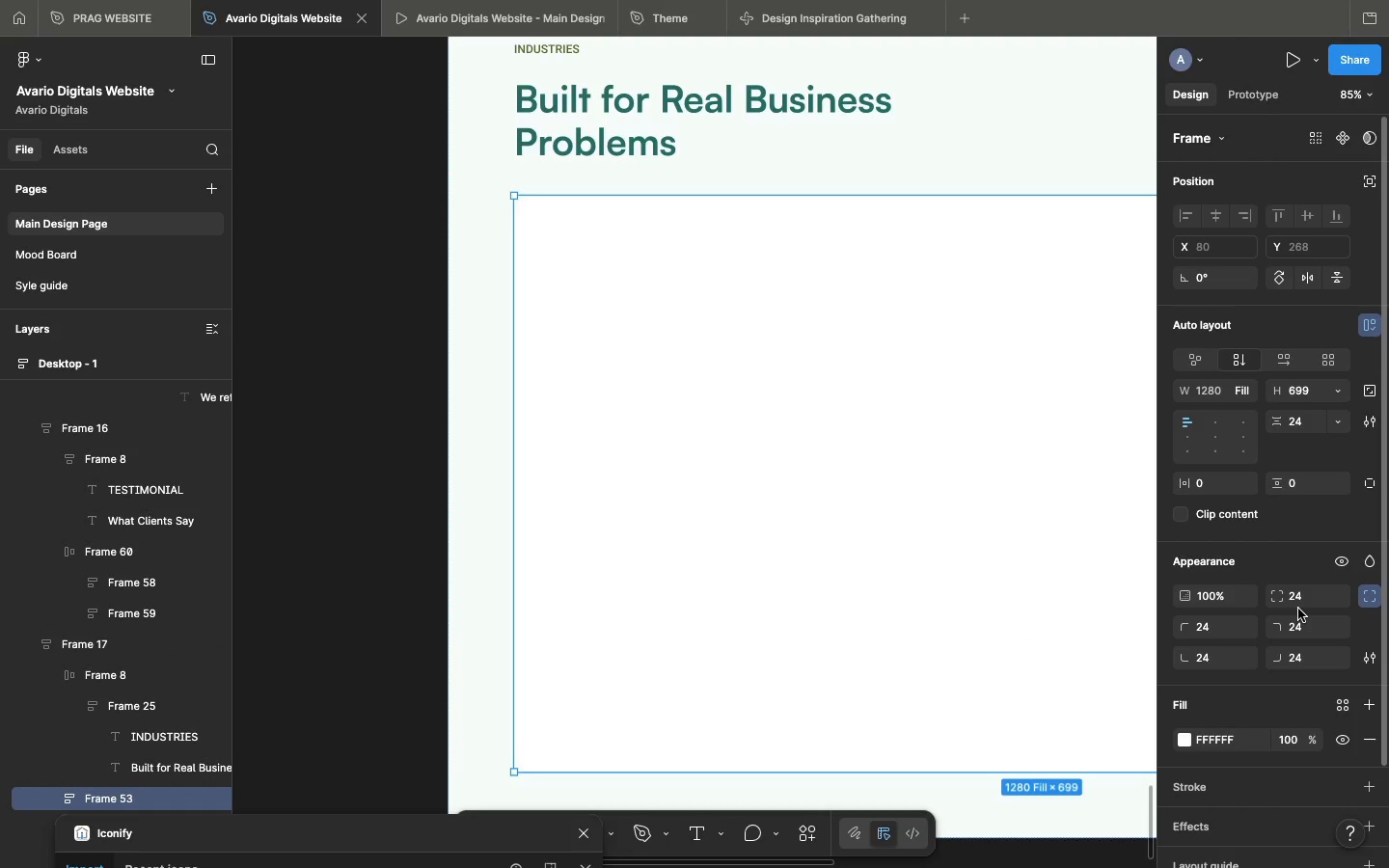 
double_click([1298, 609])
 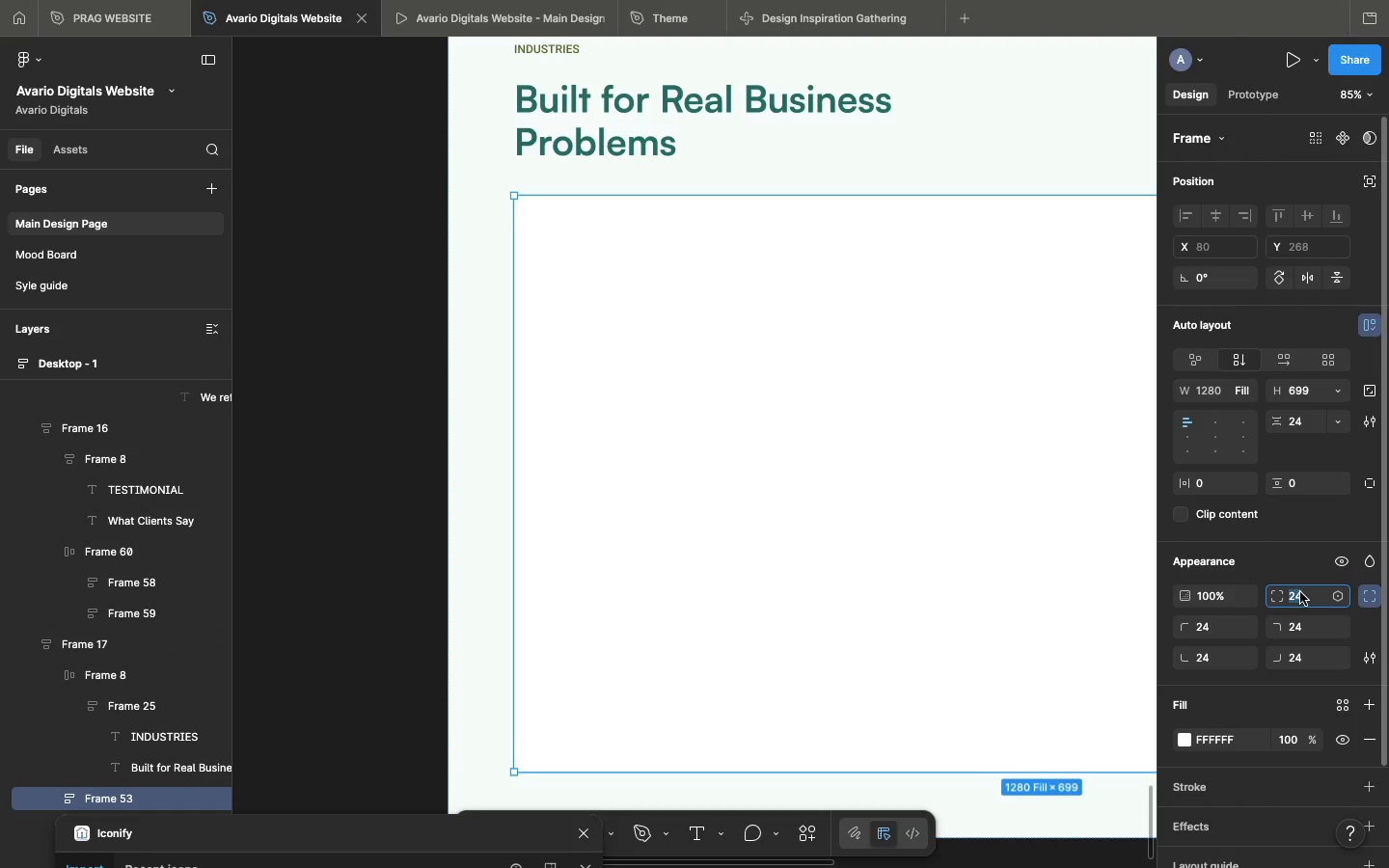 
double_click([1300, 592])
 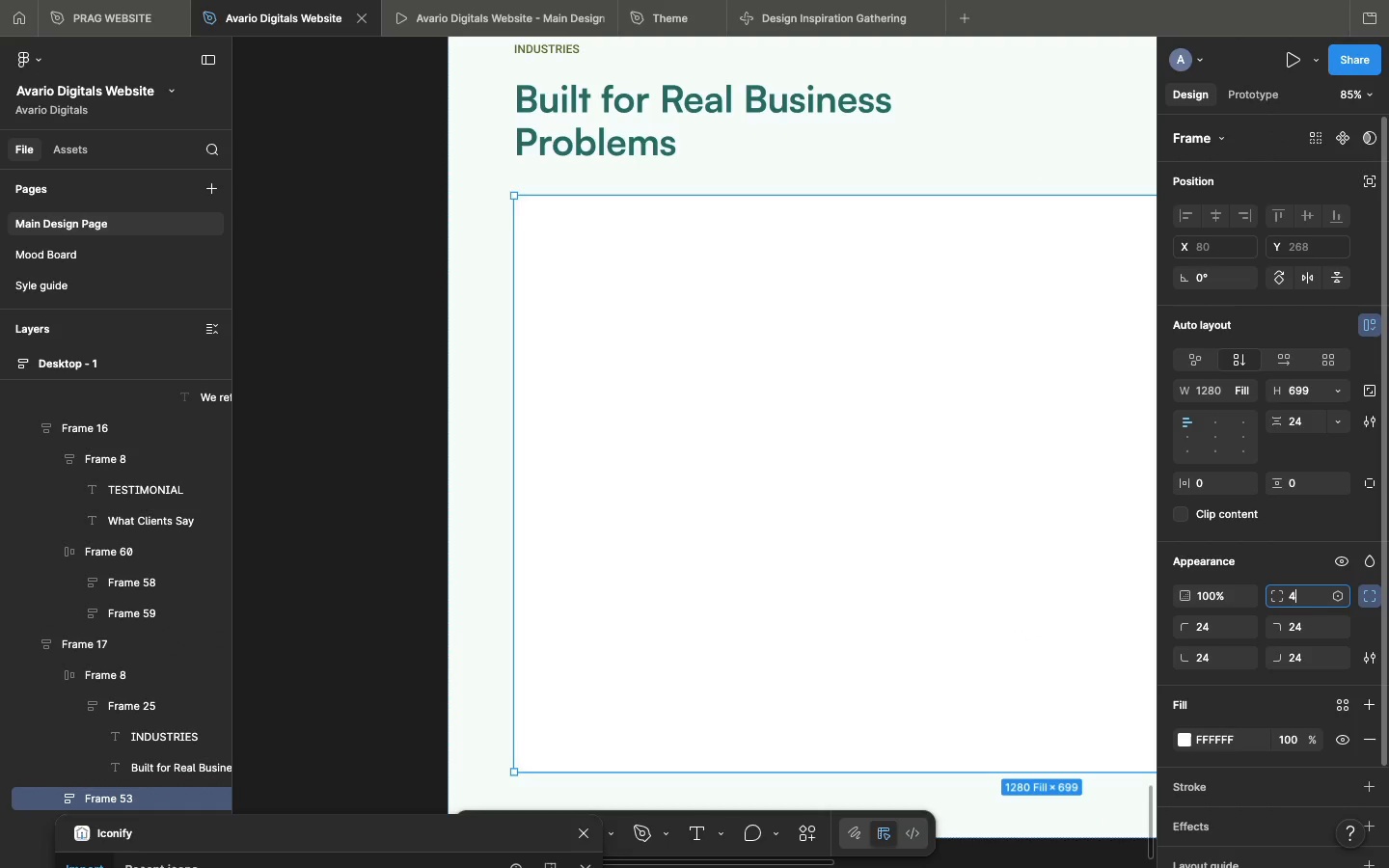 
type(40)
 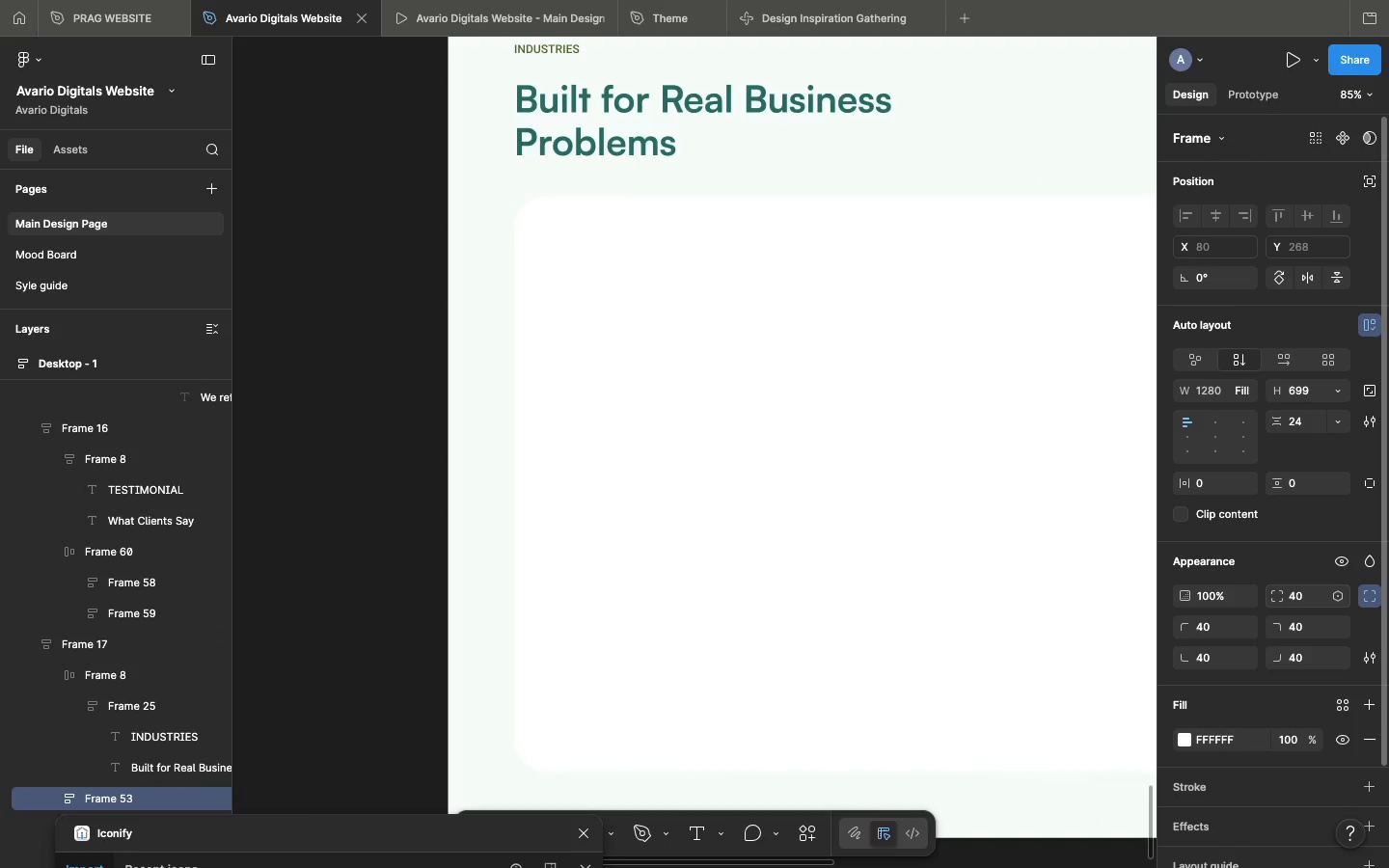 
key(Enter)
 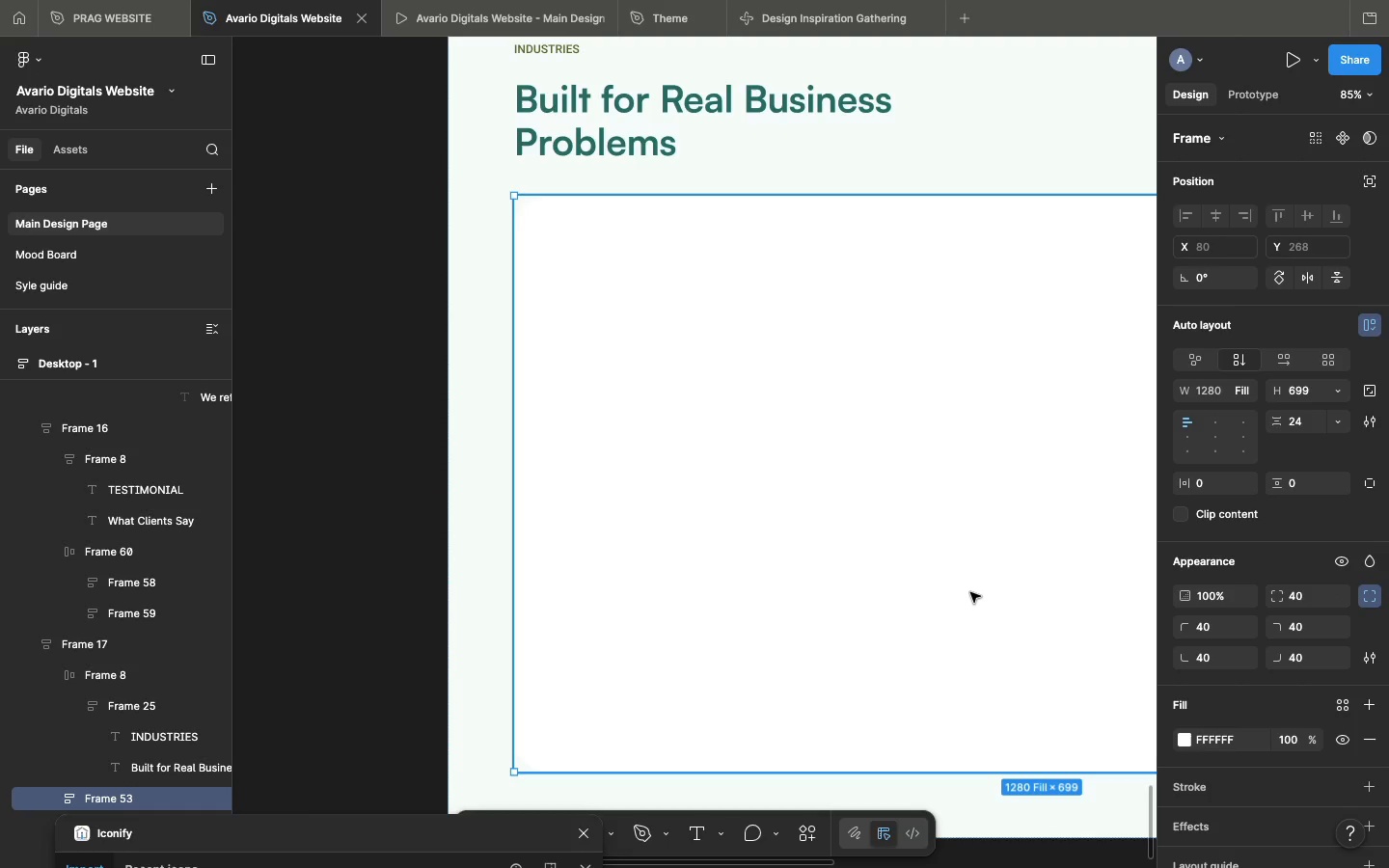 
double_click([970, 592])
 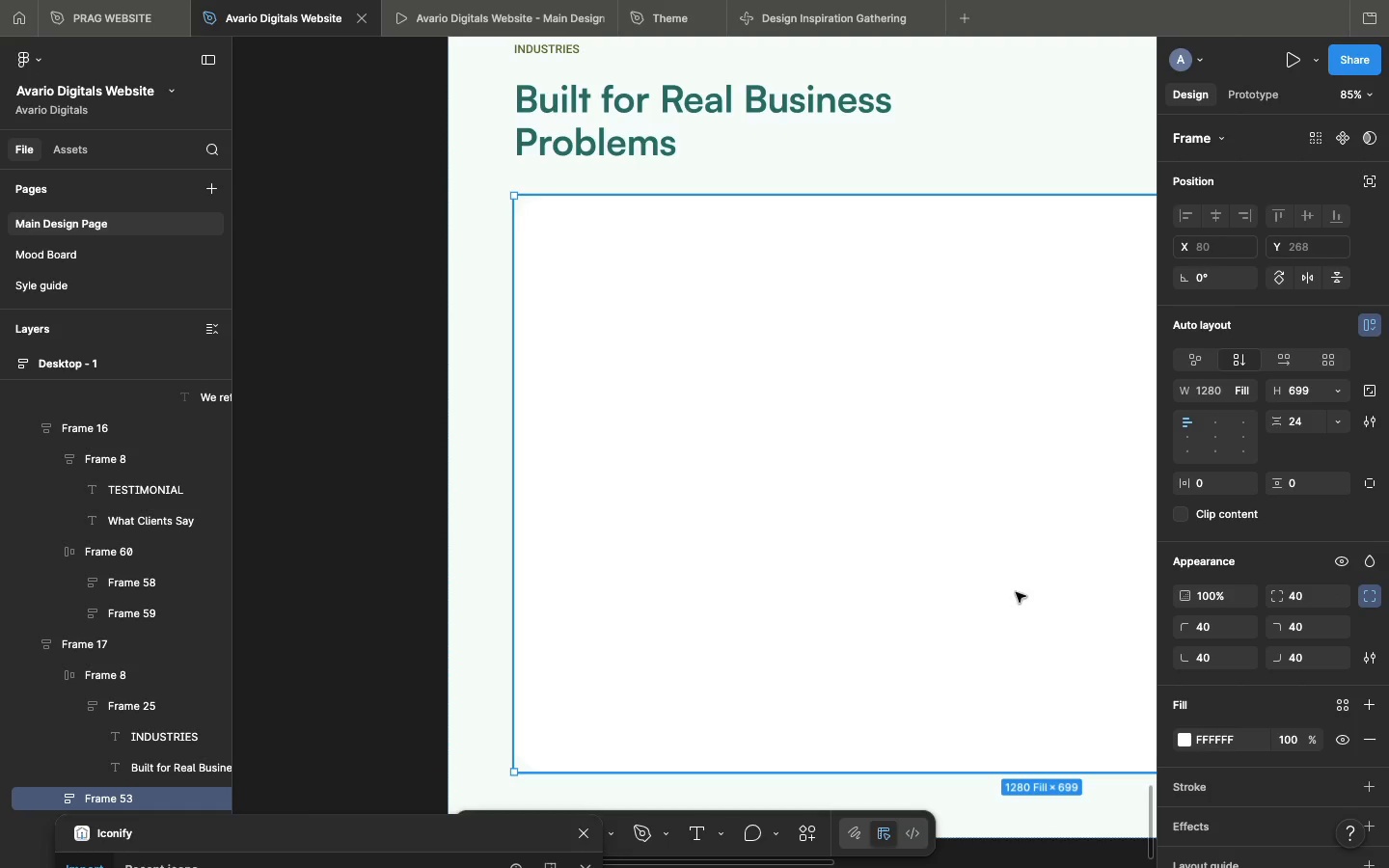 
triple_click([970, 592])
 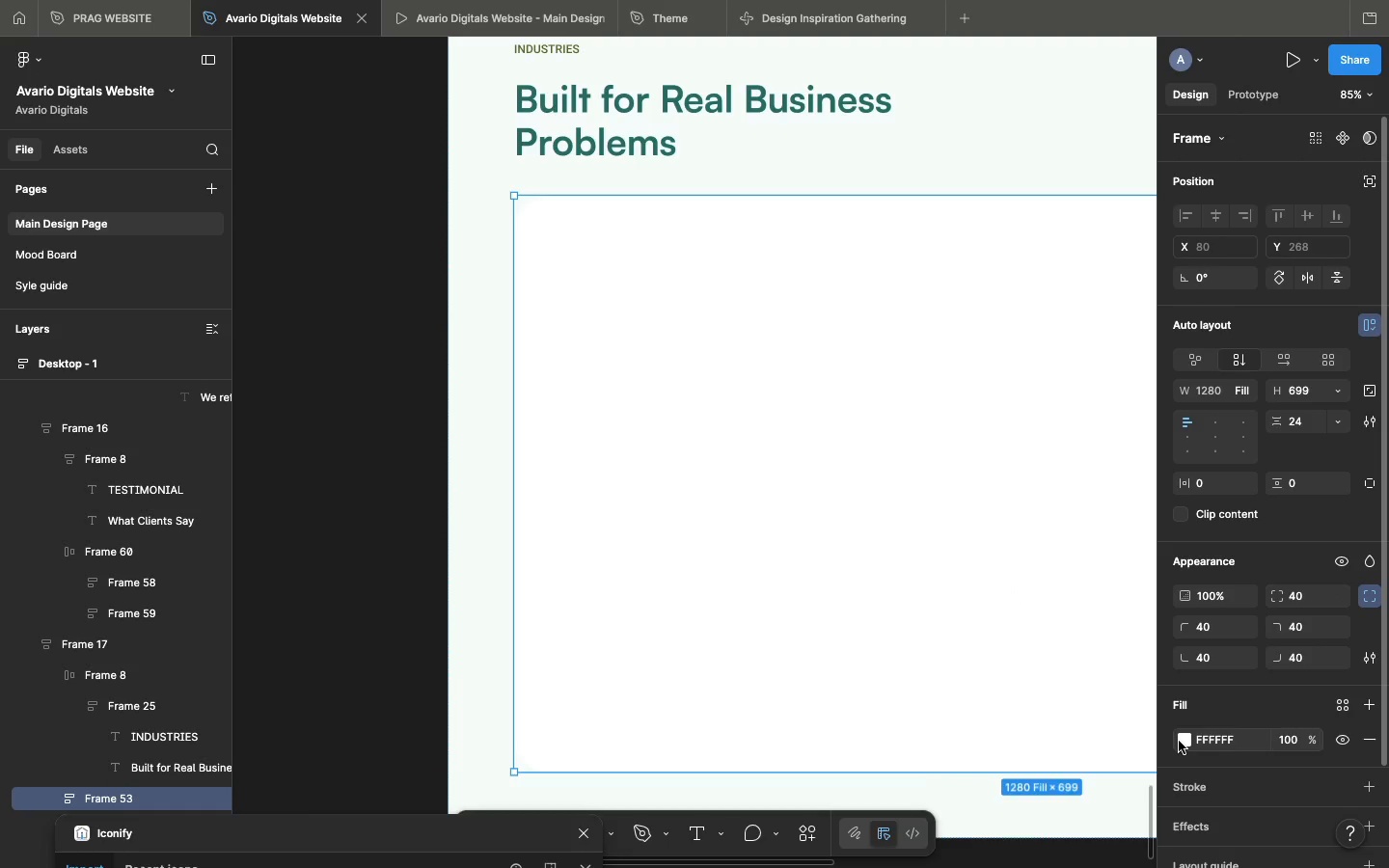 
left_click([1179, 741])
 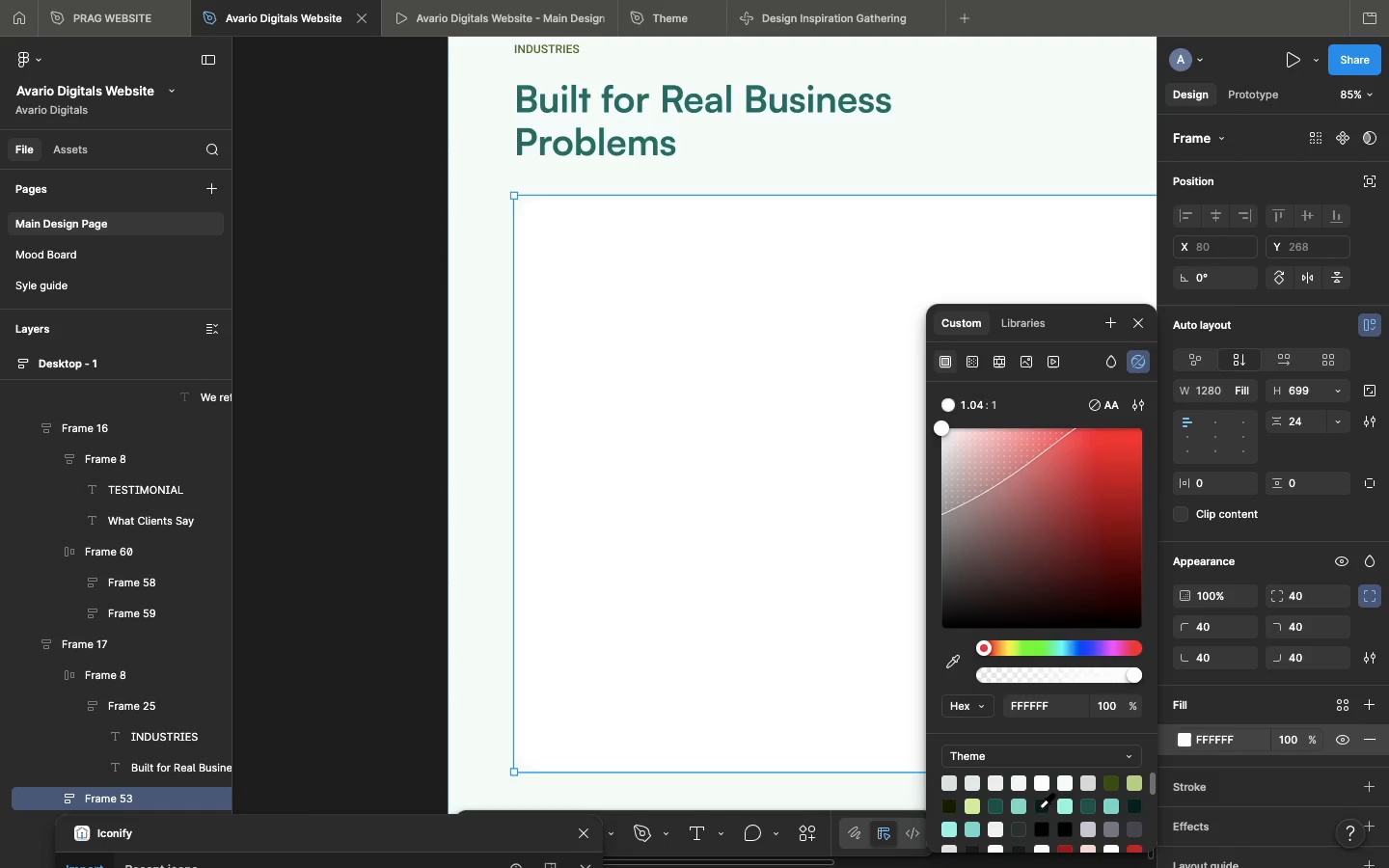 
left_click([1039, 807])
 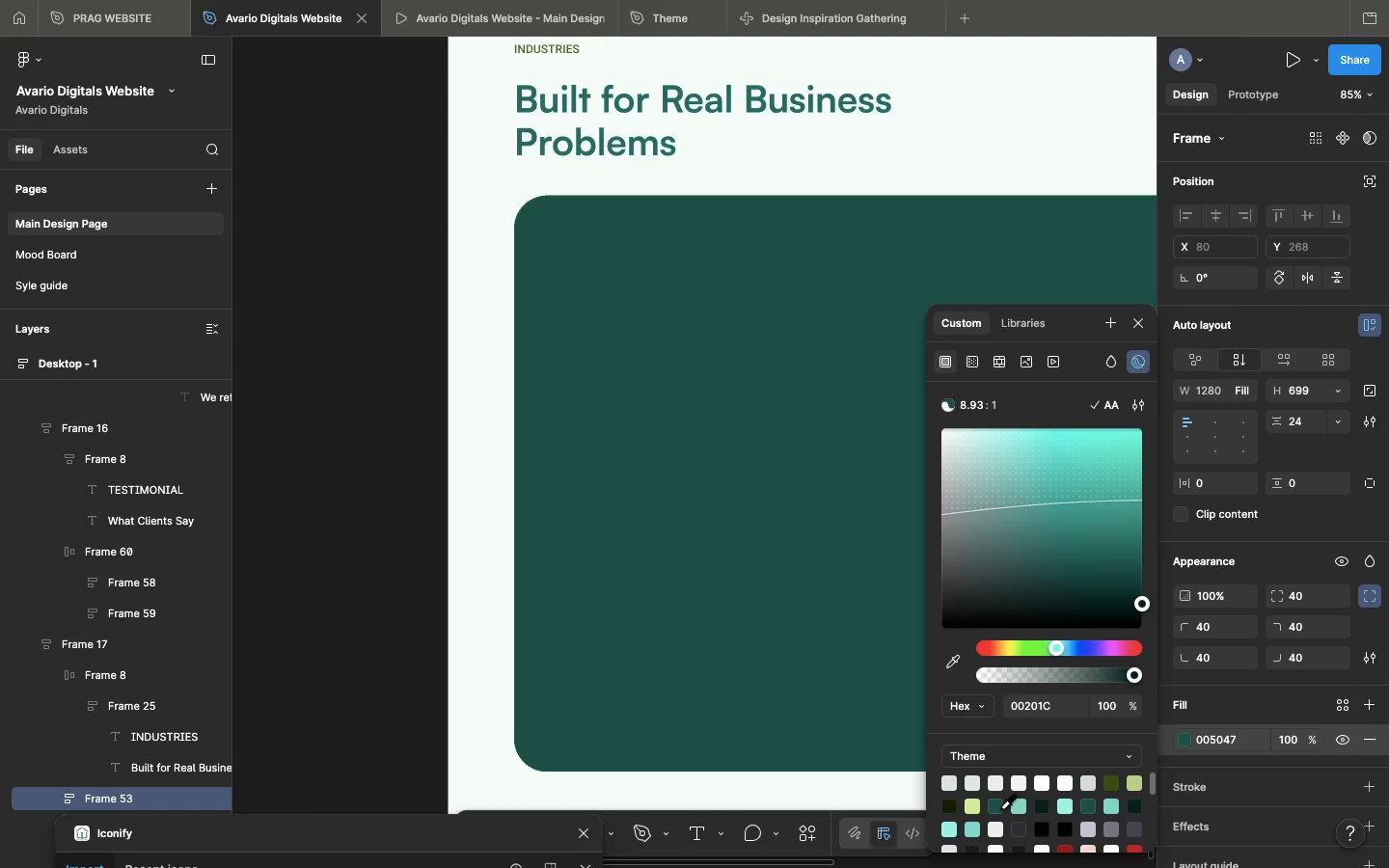 
left_click([1000, 808])
 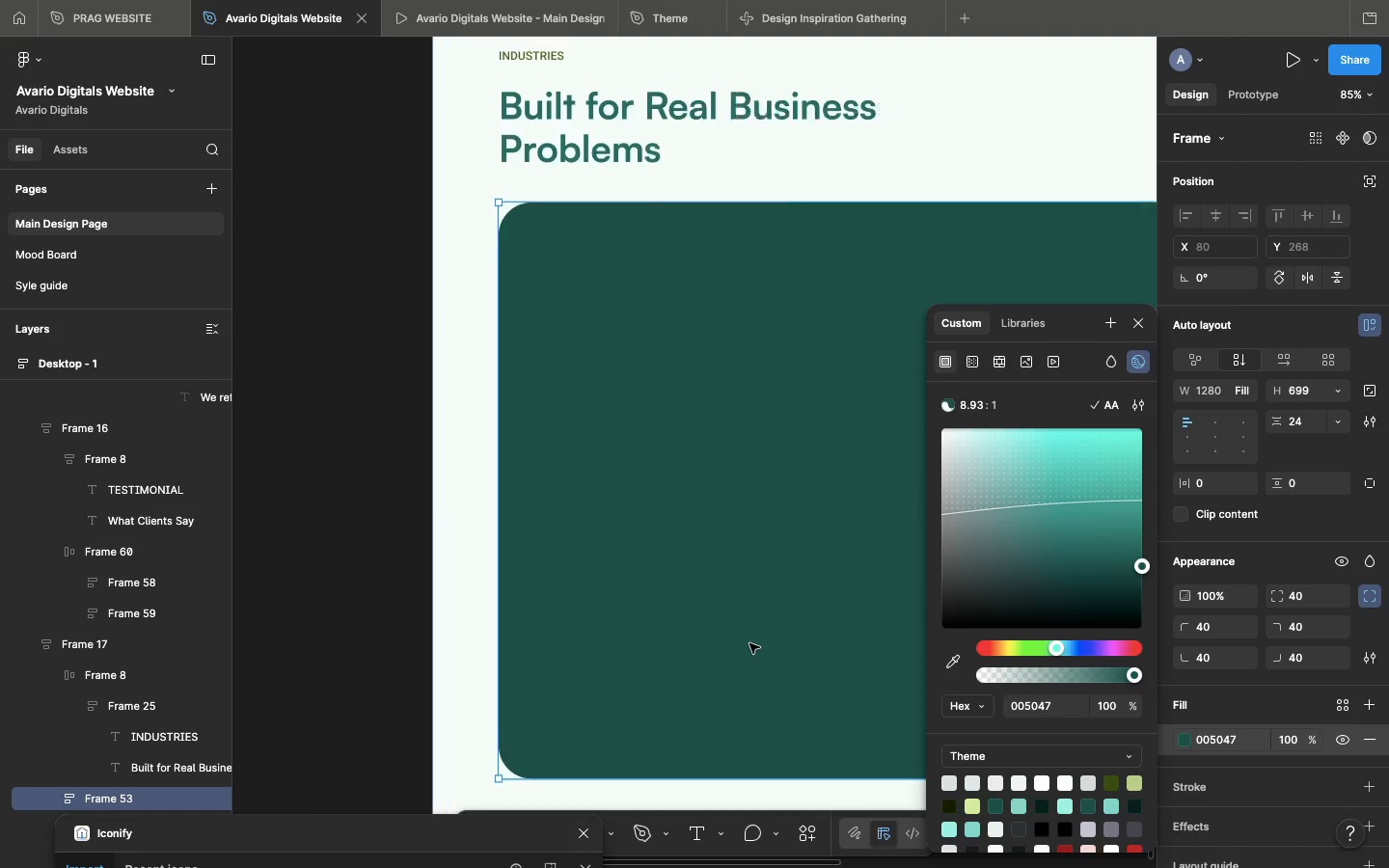 
scroll: coordinate [749, 643], scroll_direction: up, amount: 1.0
 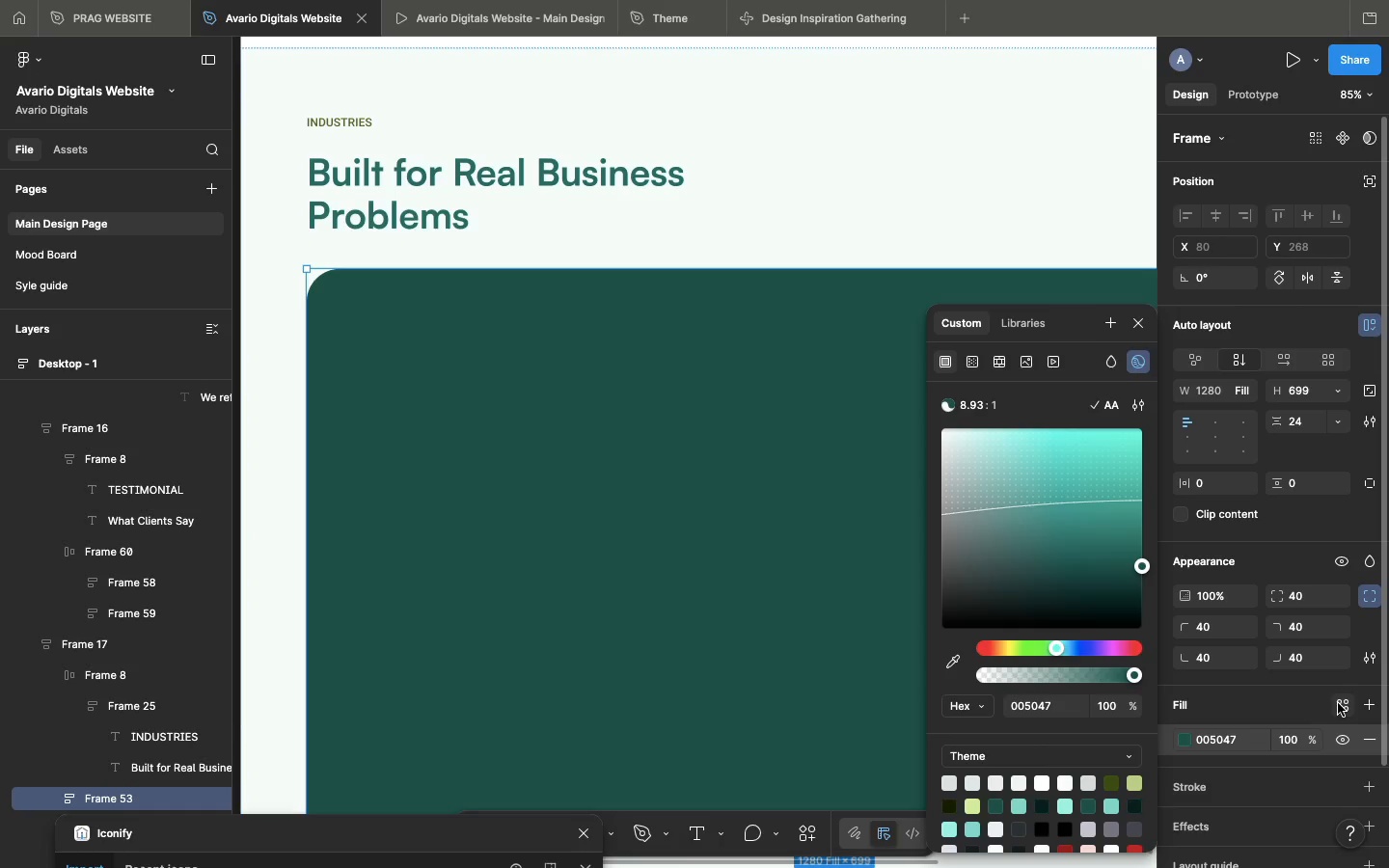 
left_click([1338, 703])
 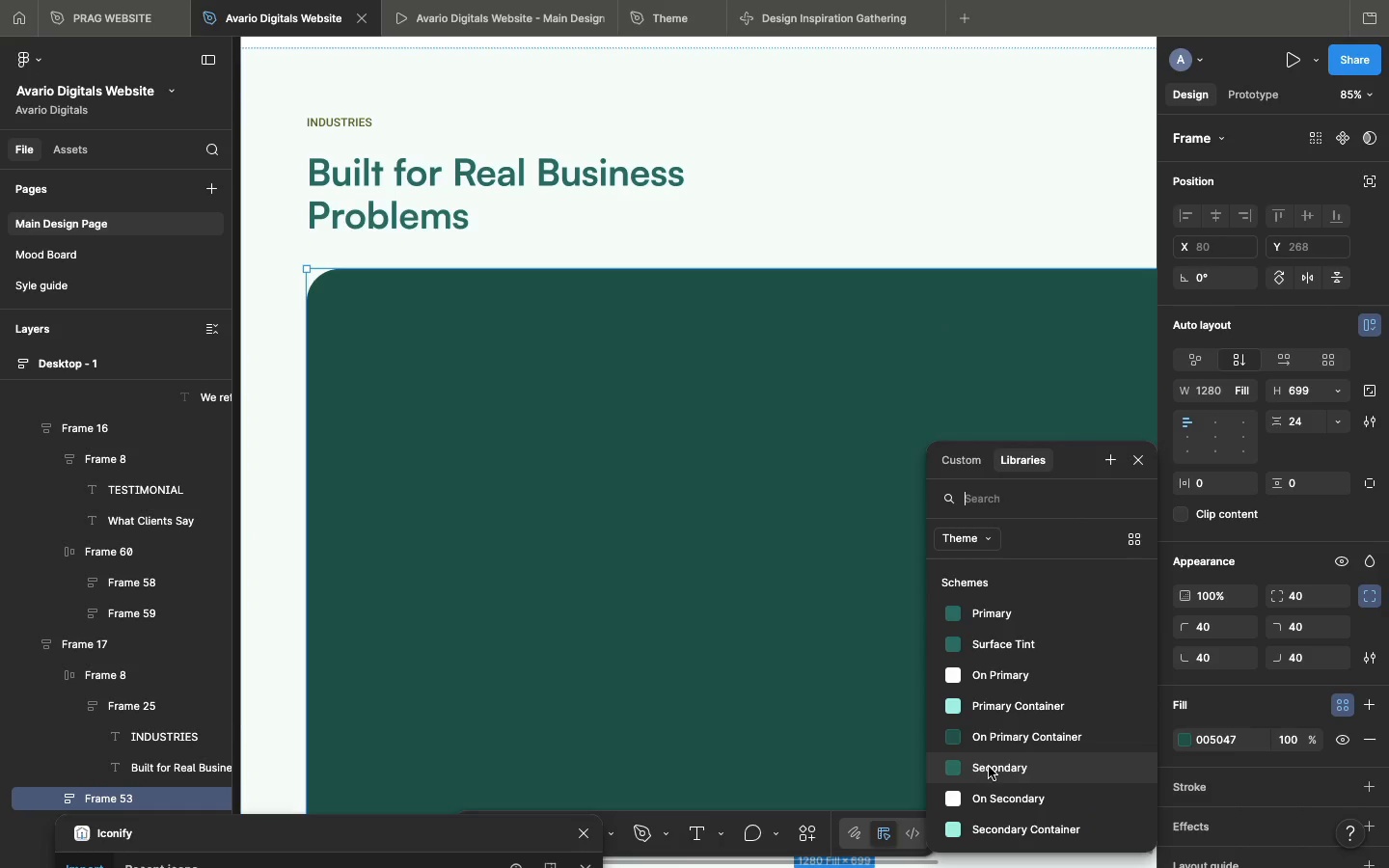 
left_click([989, 767])
 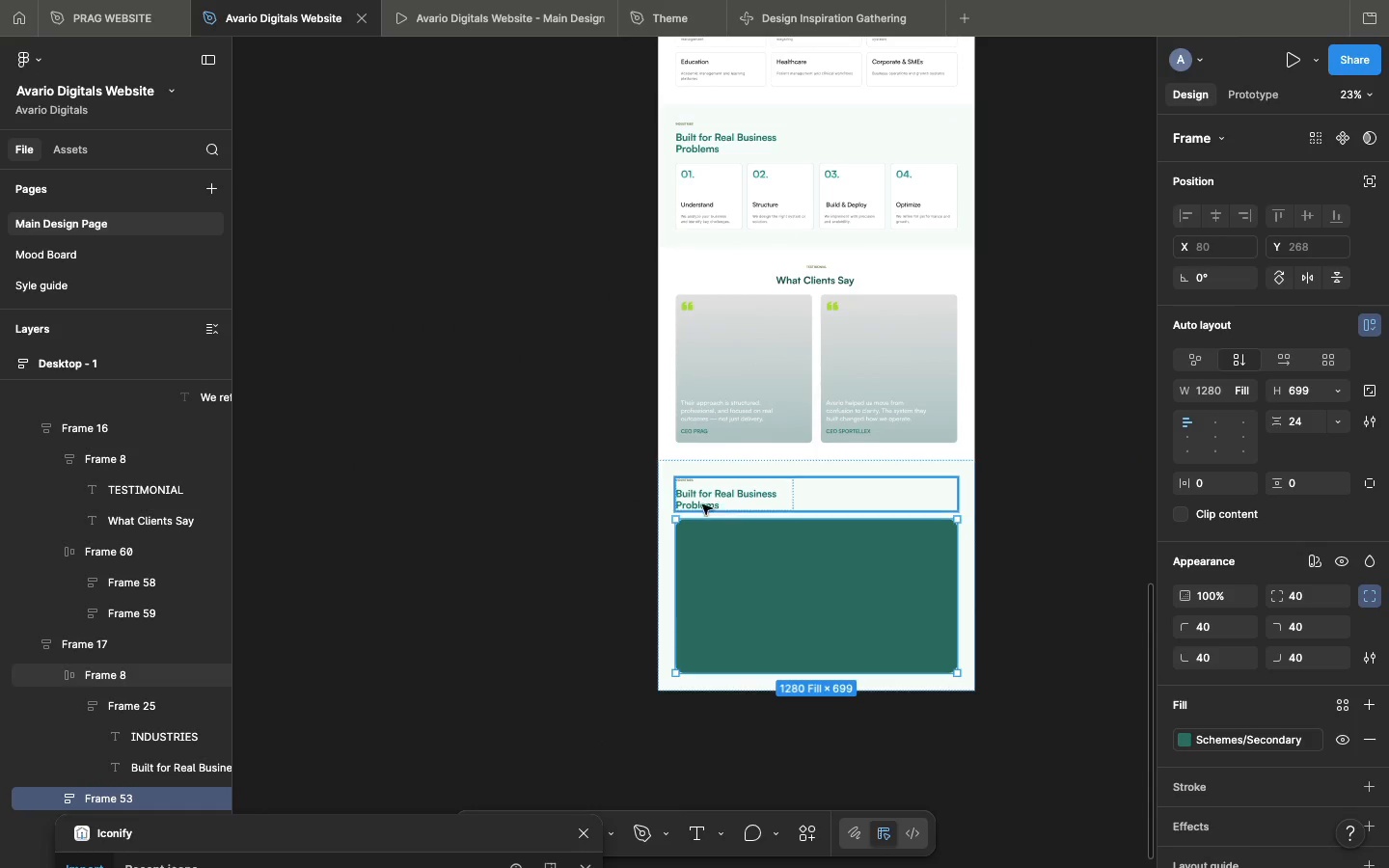 
left_click([701, 497])
 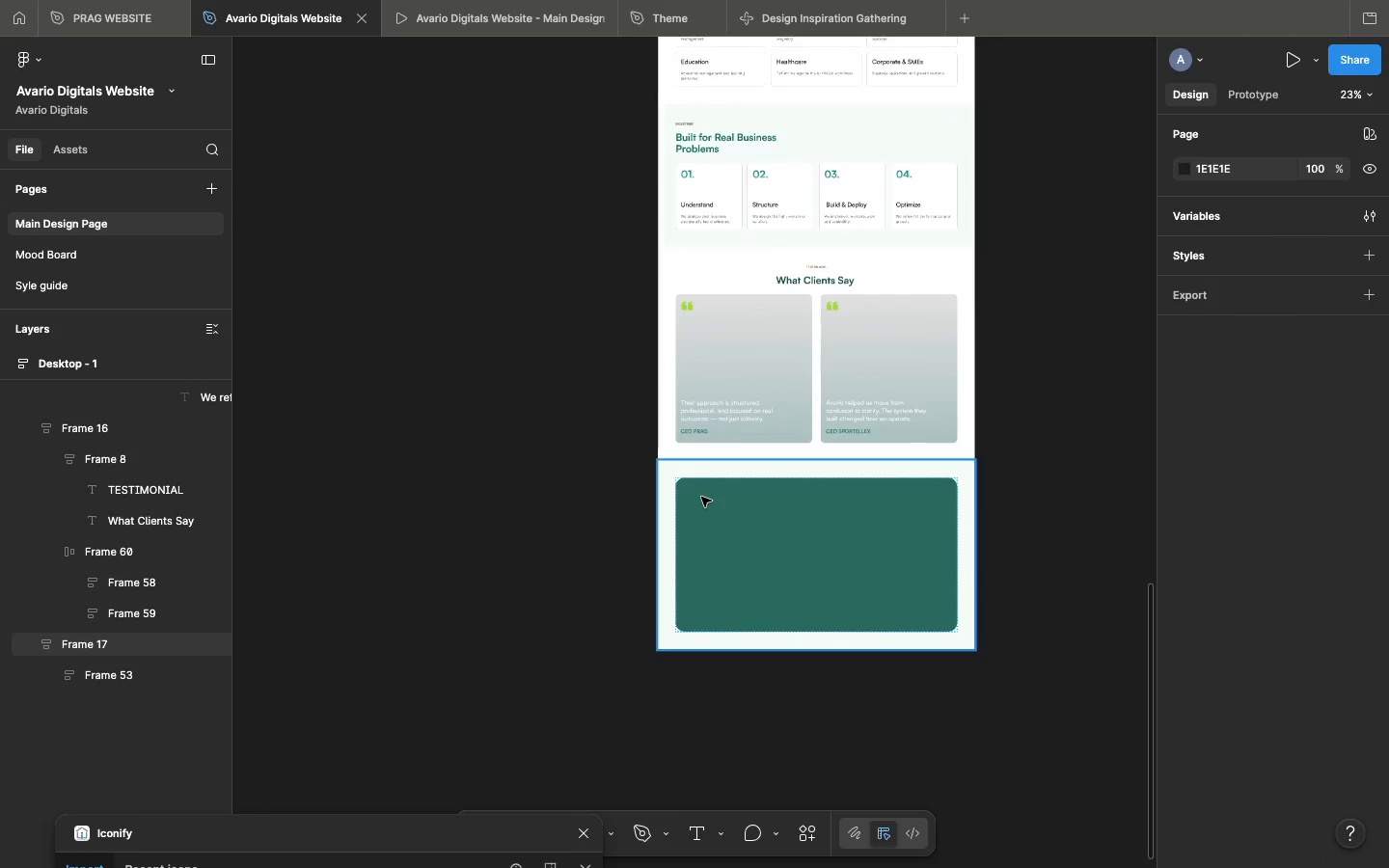 
key(Backspace)
 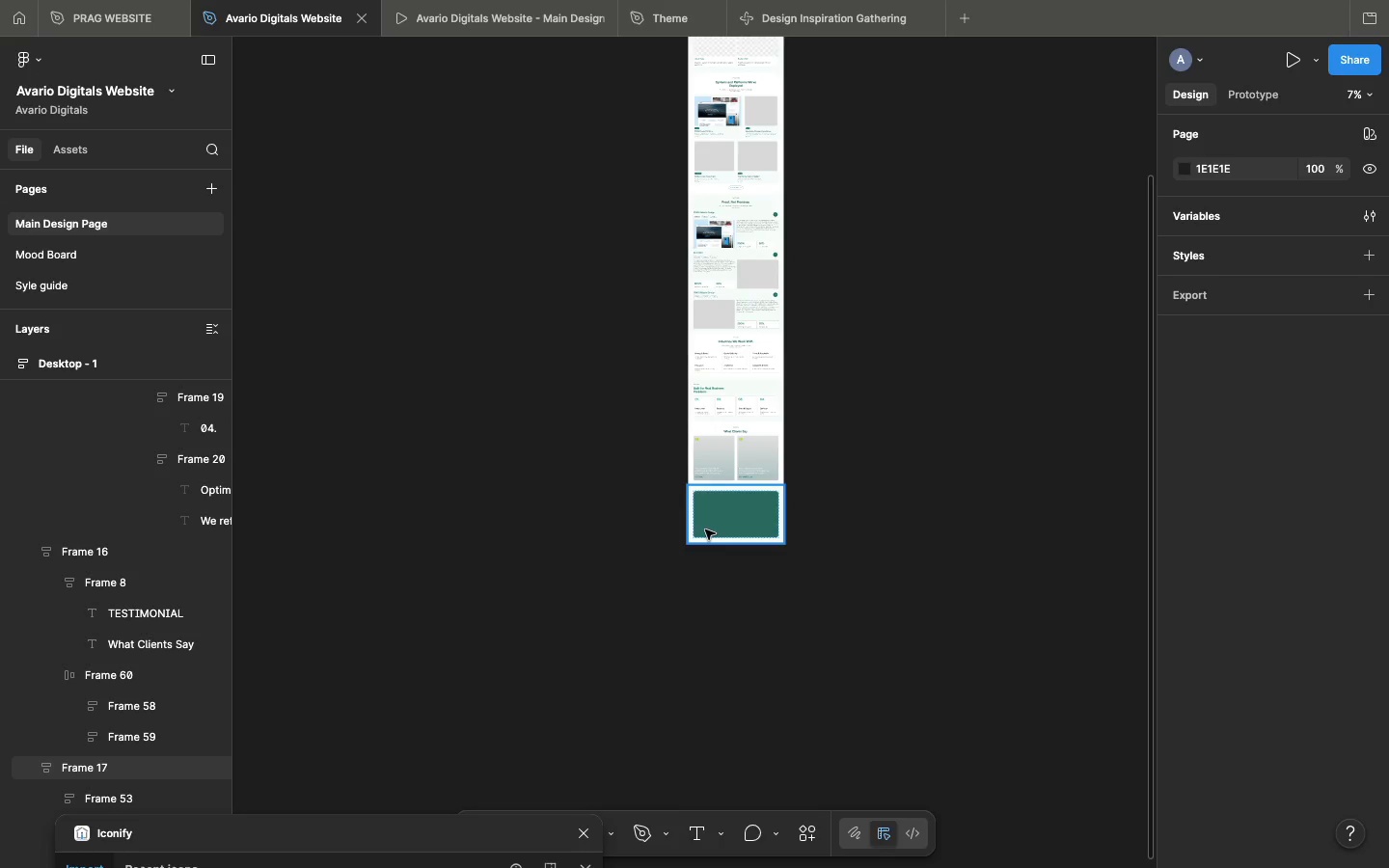 
double_click([705, 529])
 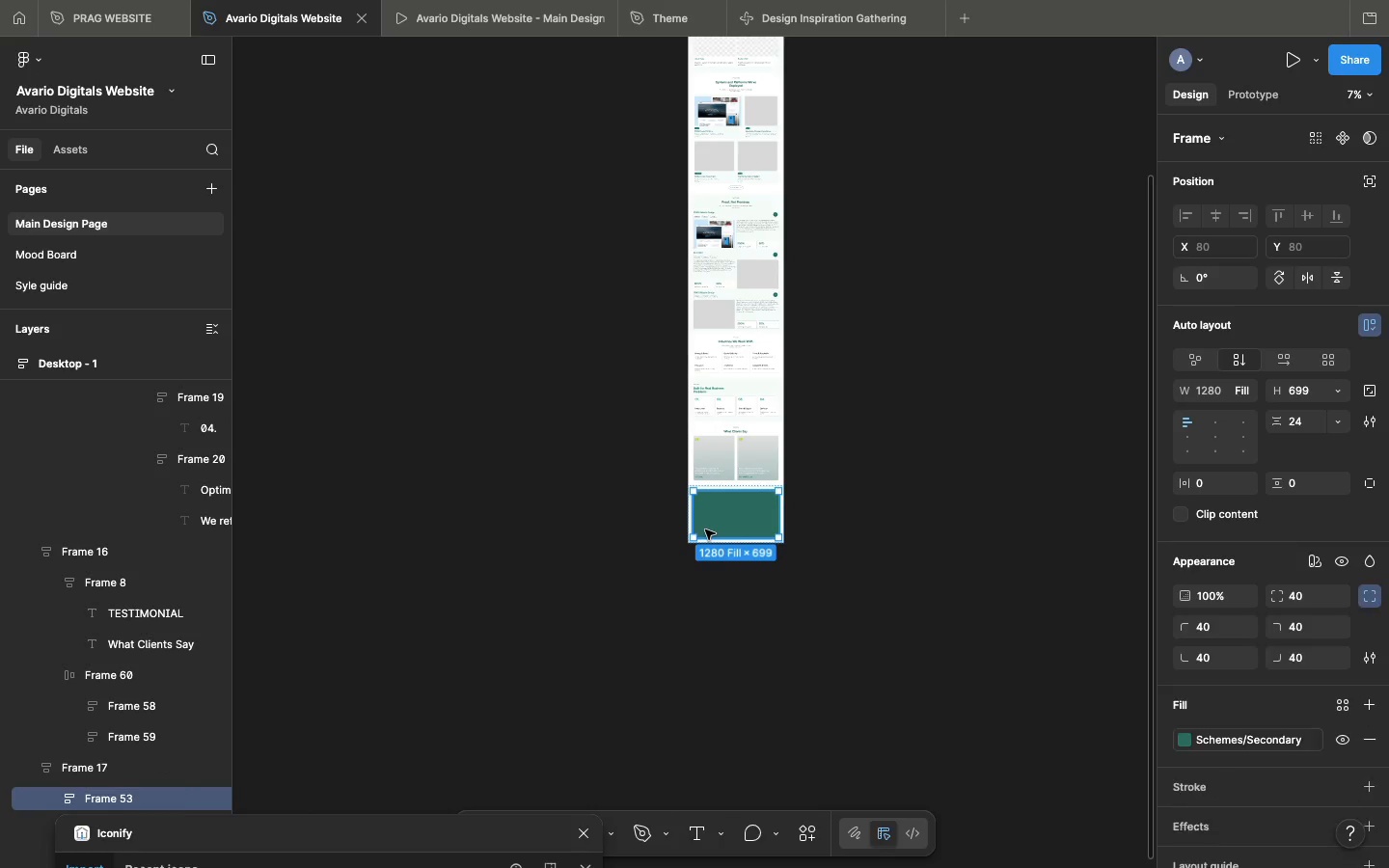 
triple_click([705, 529])
 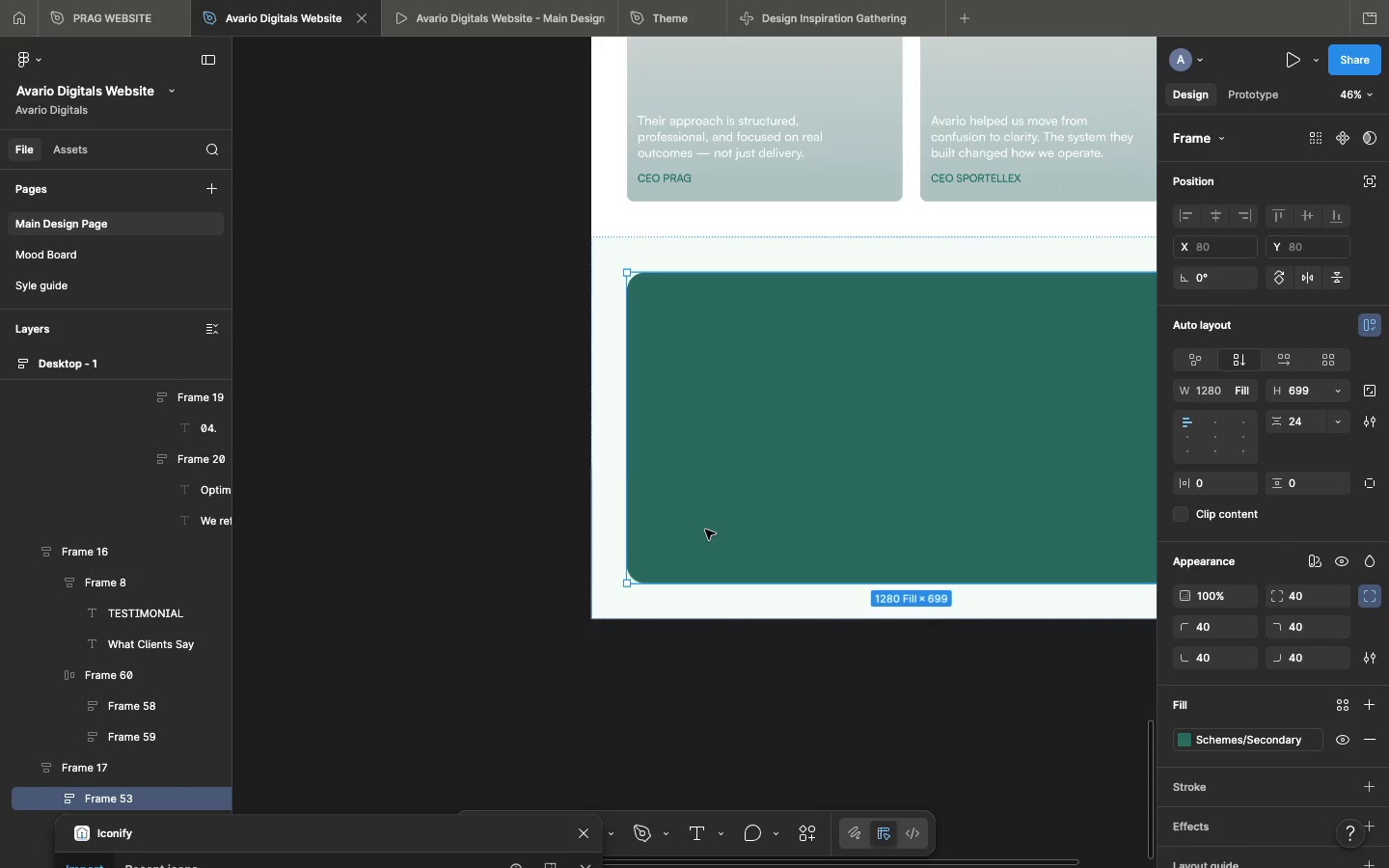 
scroll: coordinate [705, 529], scroll_direction: none, amount: 0.0
 